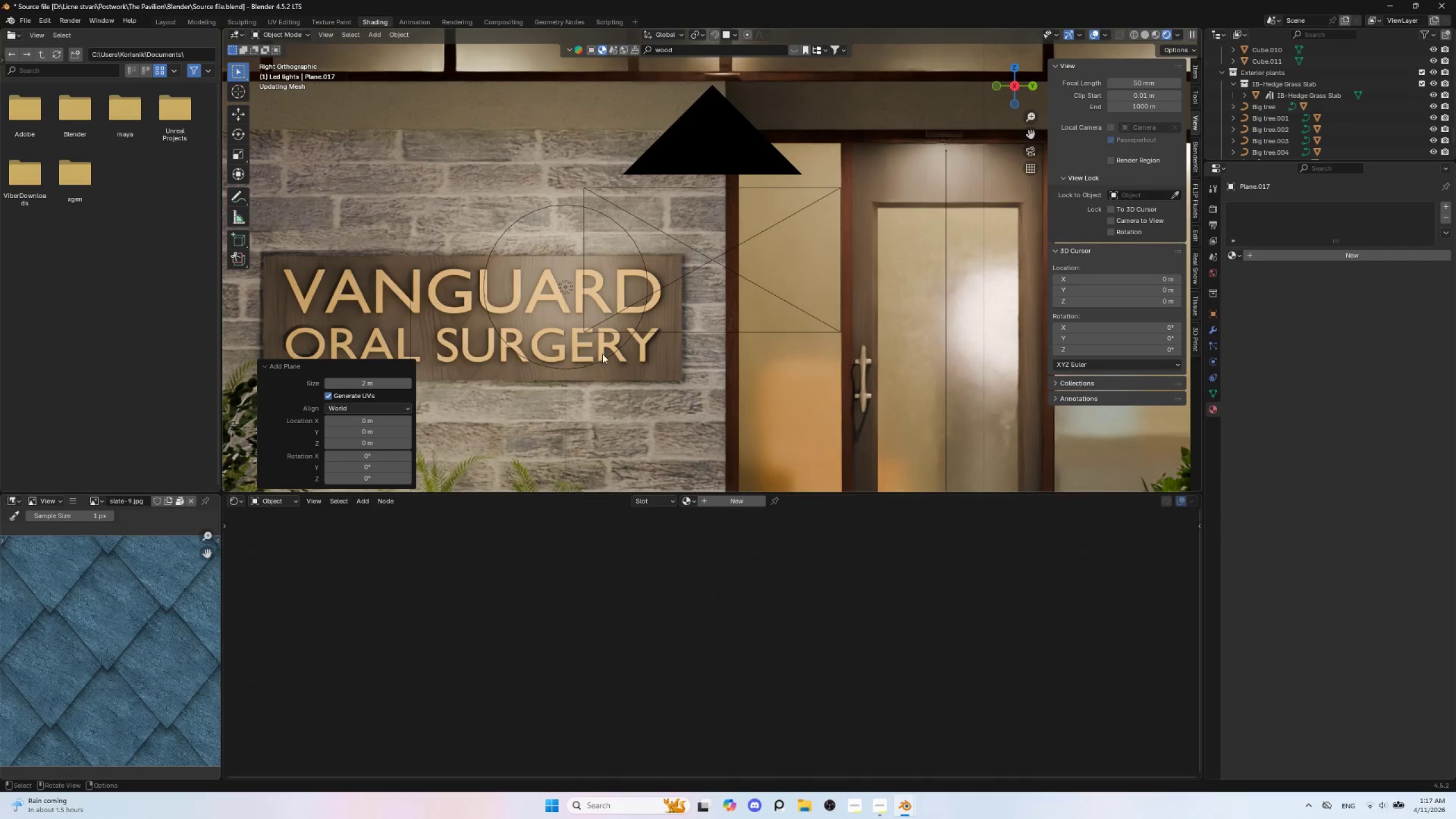 
scroll: coordinate [611, 361], scroll_direction: down, amount: 5.0
 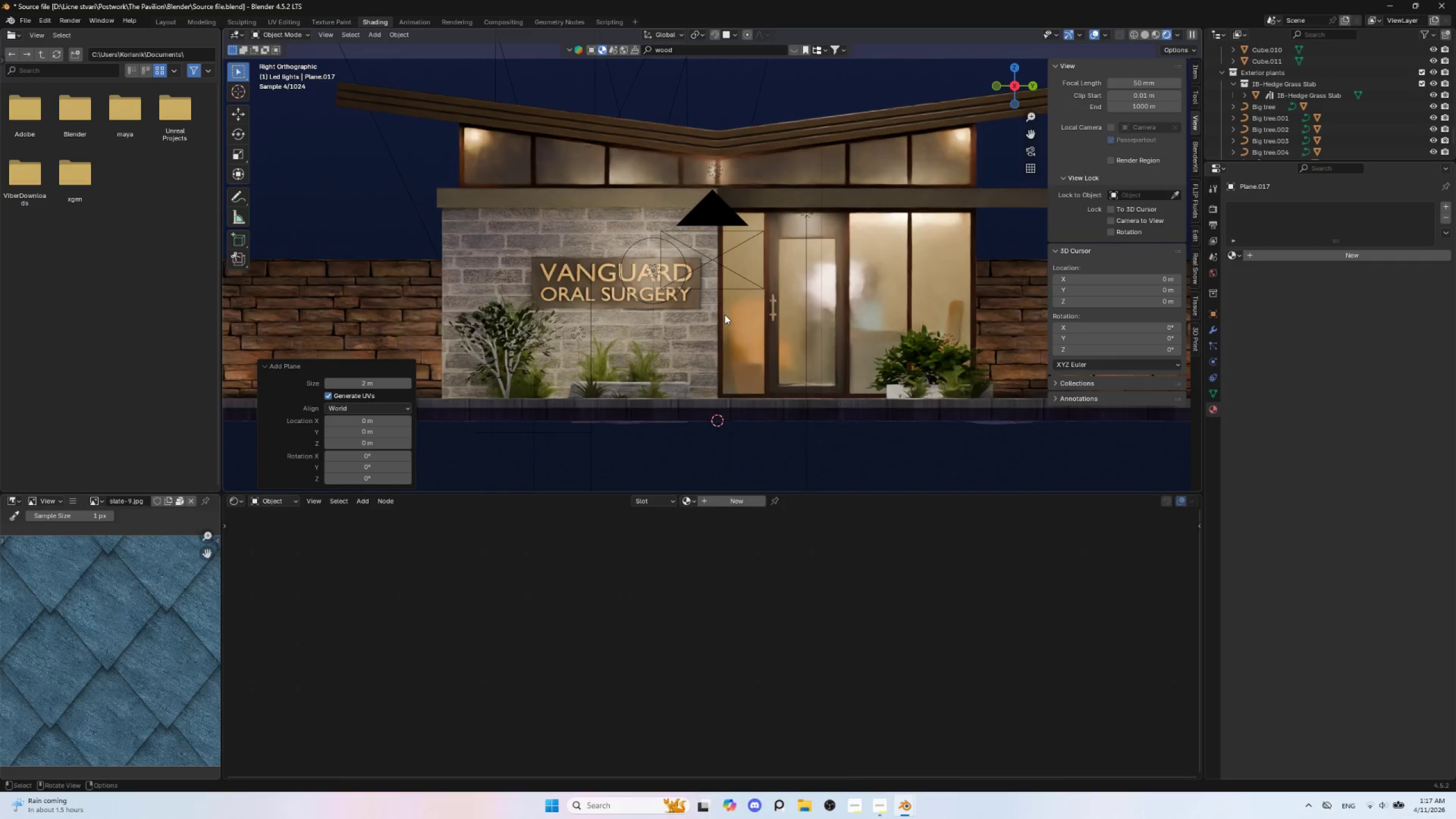 
type(rx90)
key(Escape)
type(ry90)
 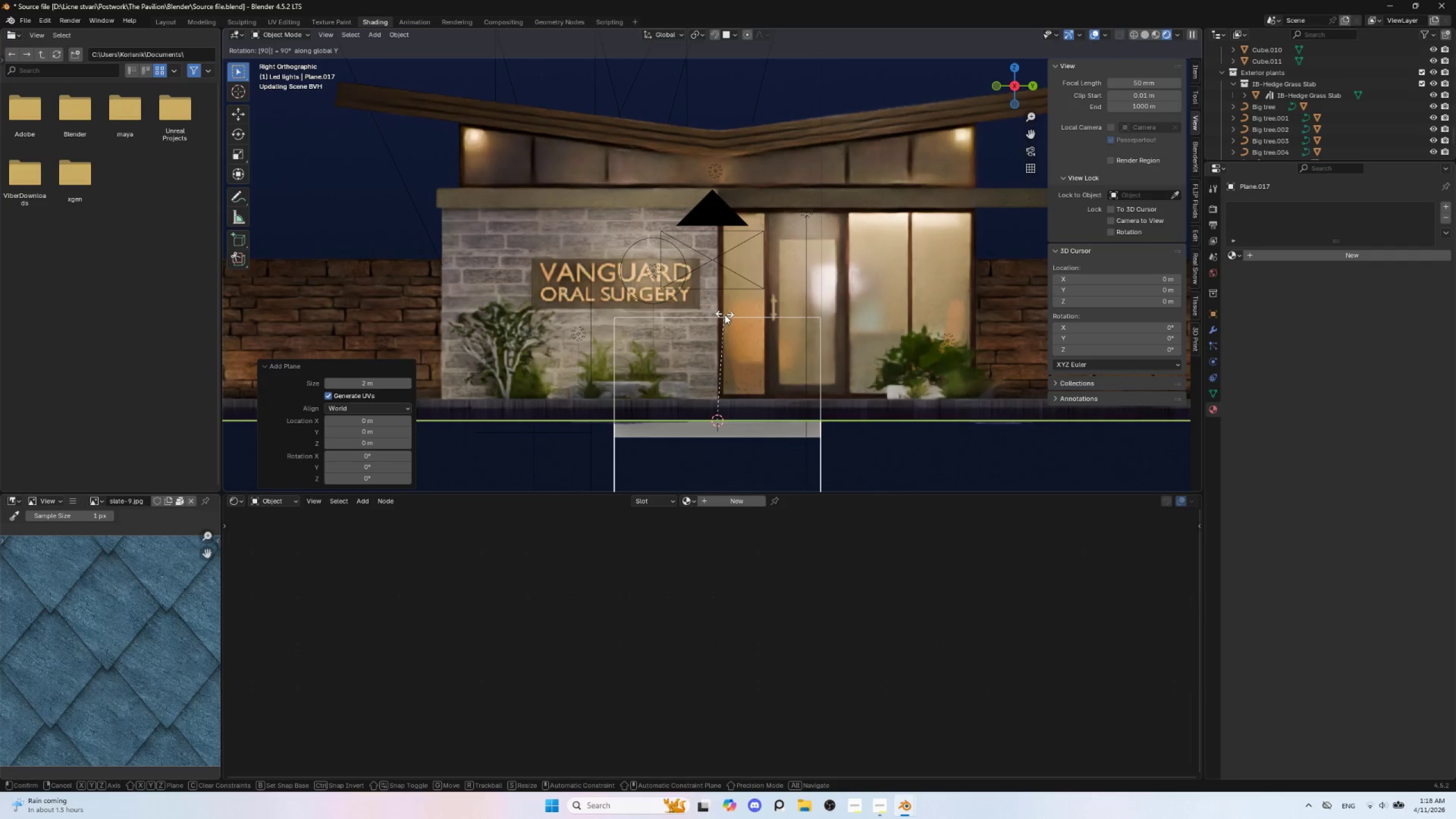 
left_click([725, 315])
 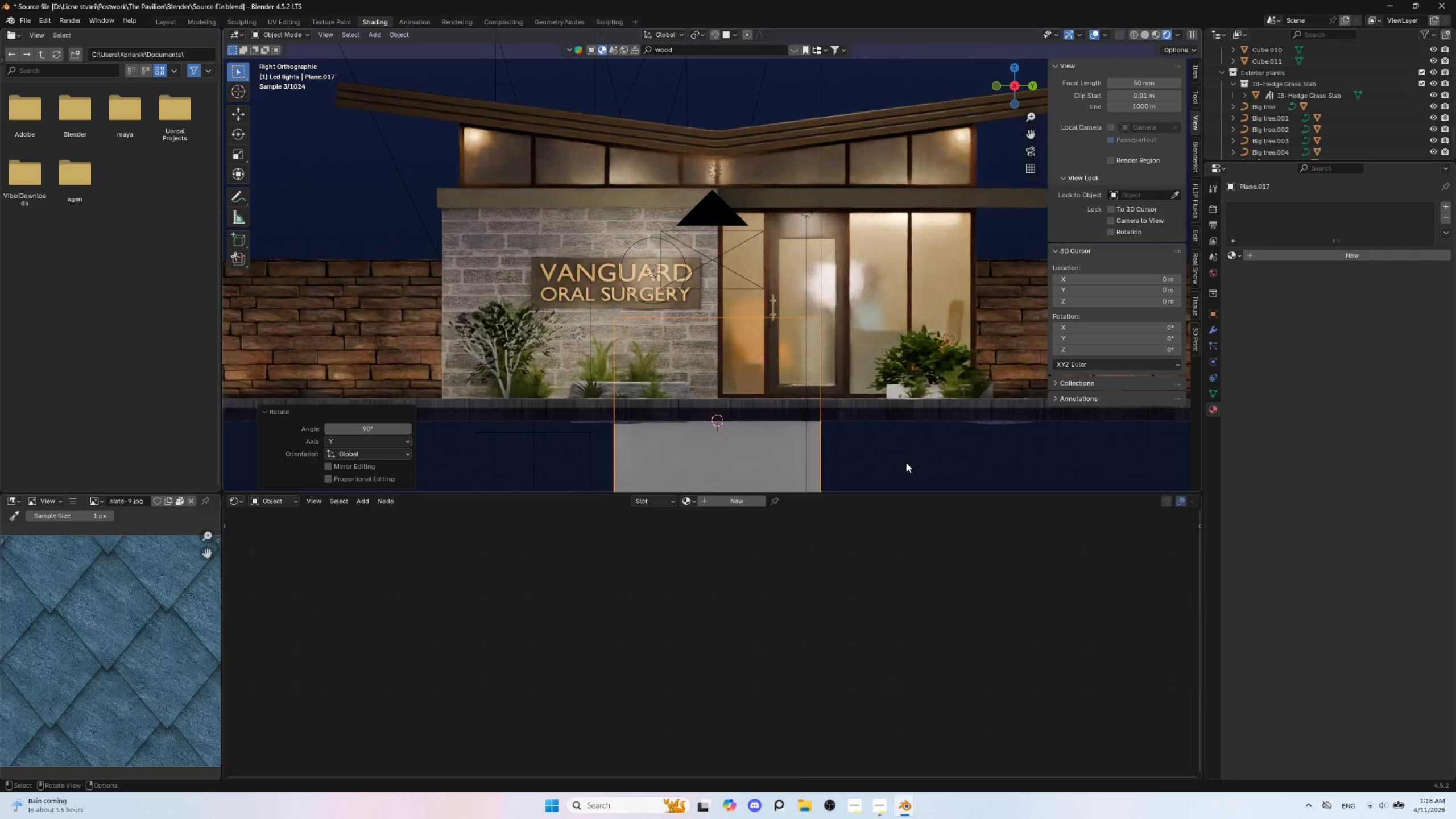 
key(S)
 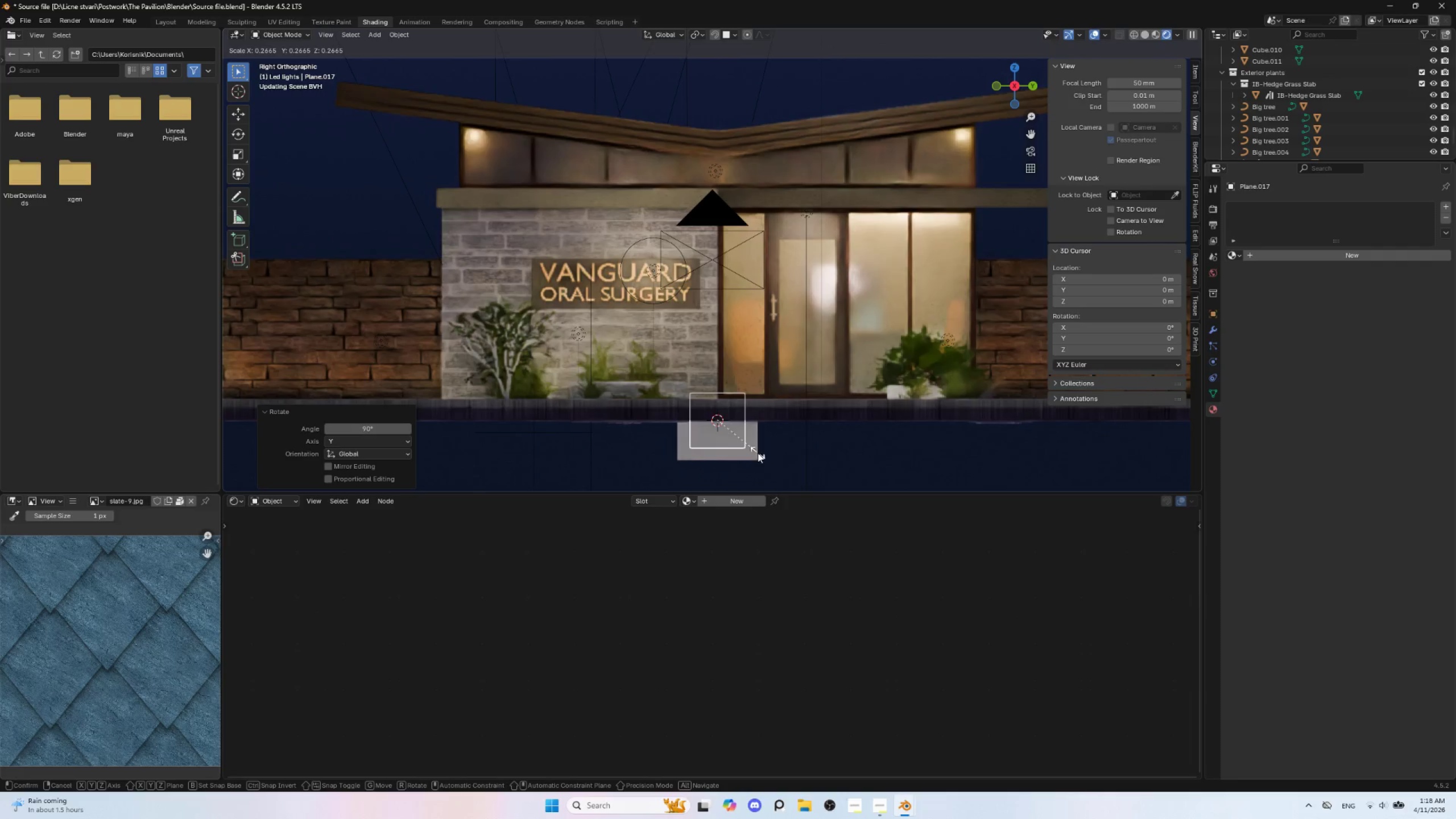 
left_click([758, 453])
 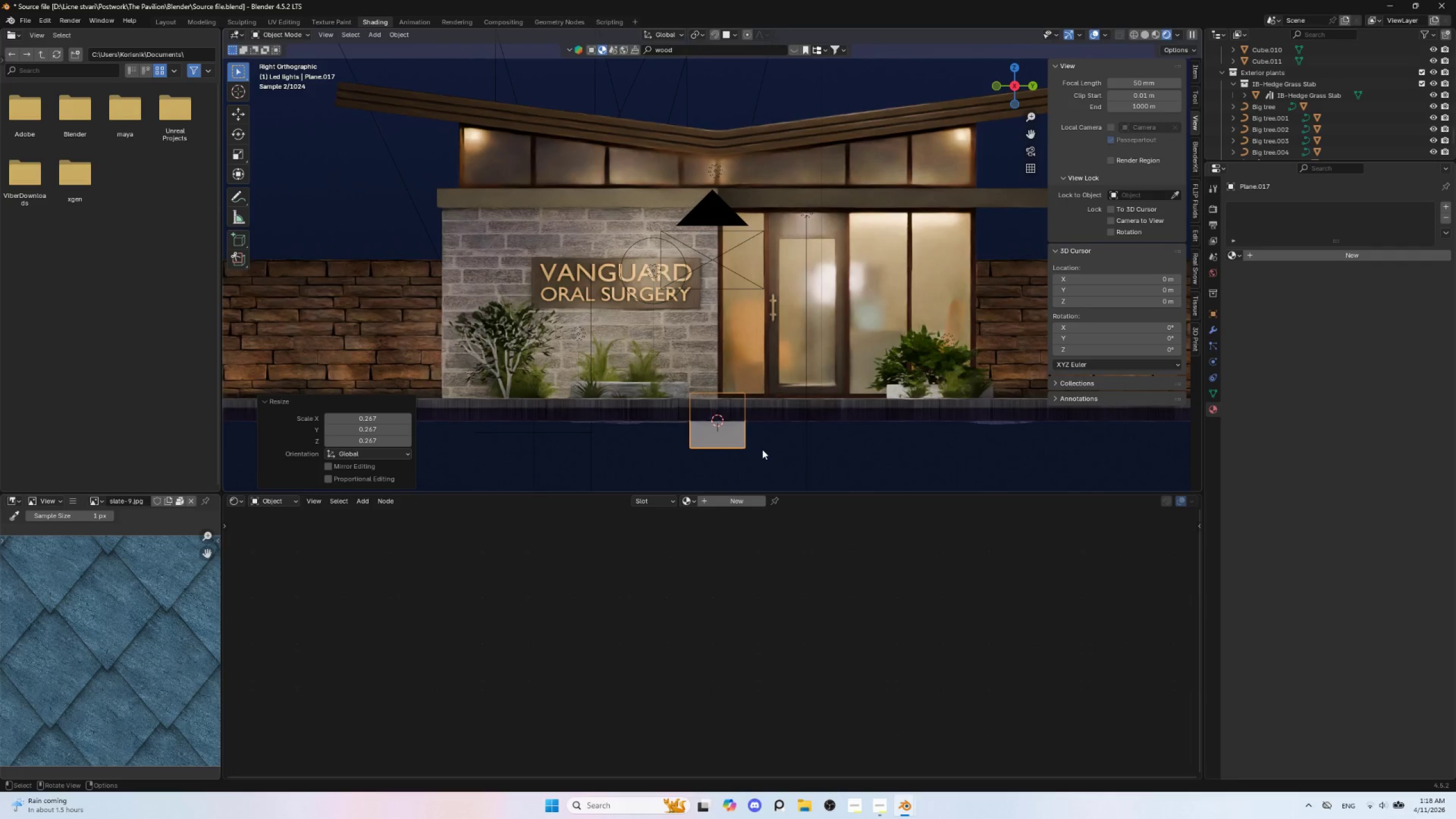 
key(G)
 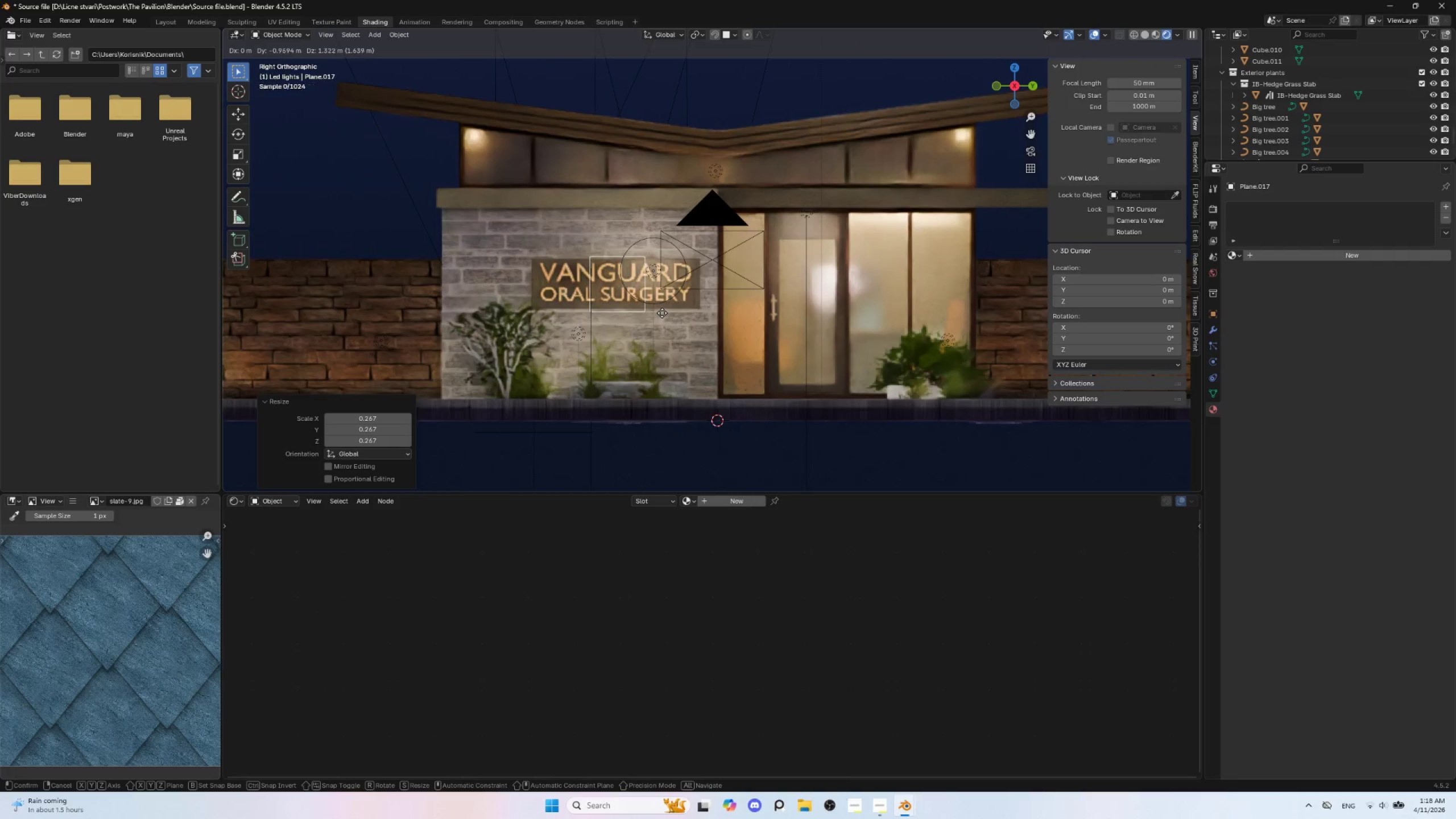 
left_click([662, 313])
 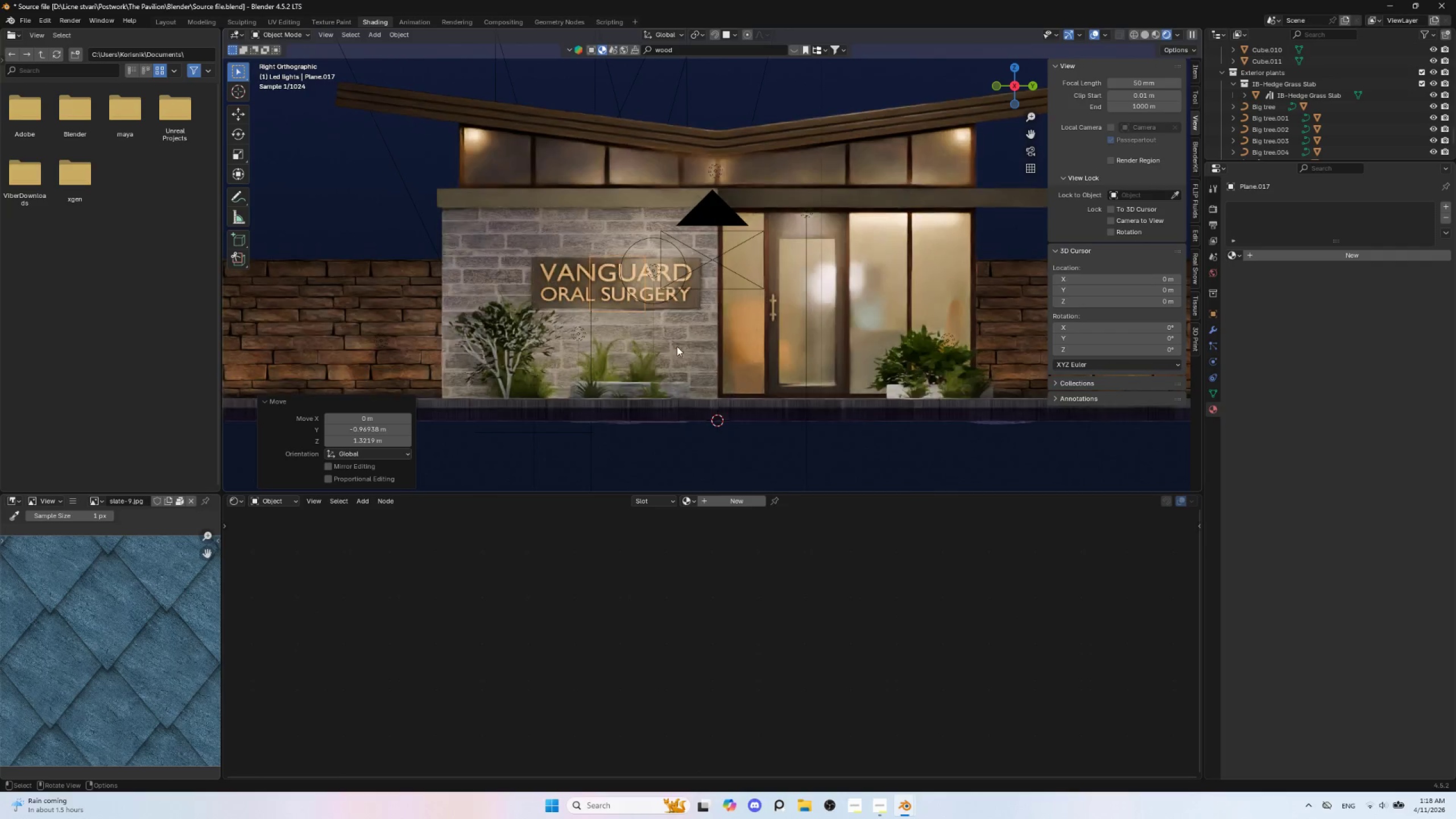 
scroll: coordinate [672, 355], scroll_direction: up, amount: 4.0
 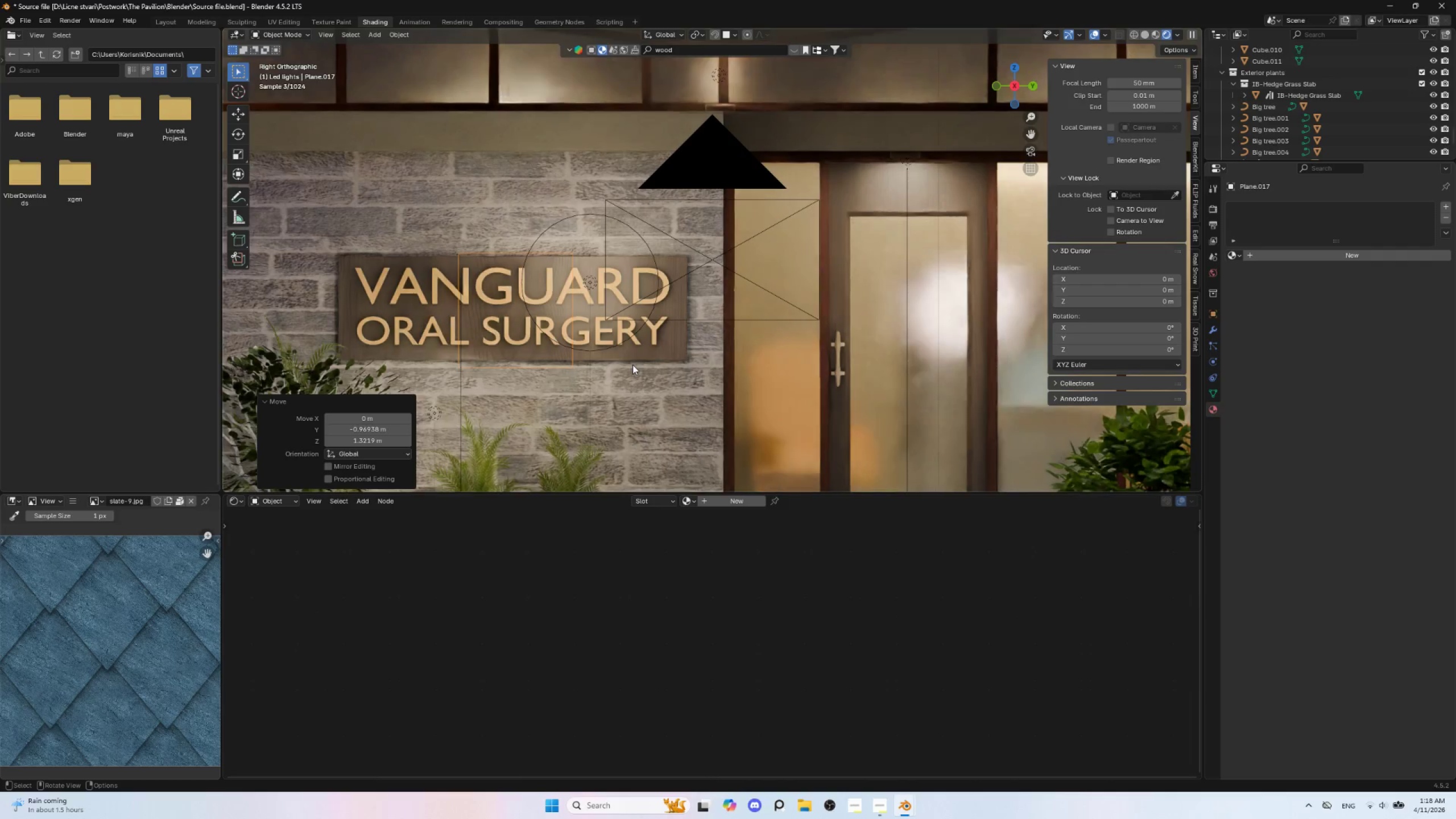 
key(S)
 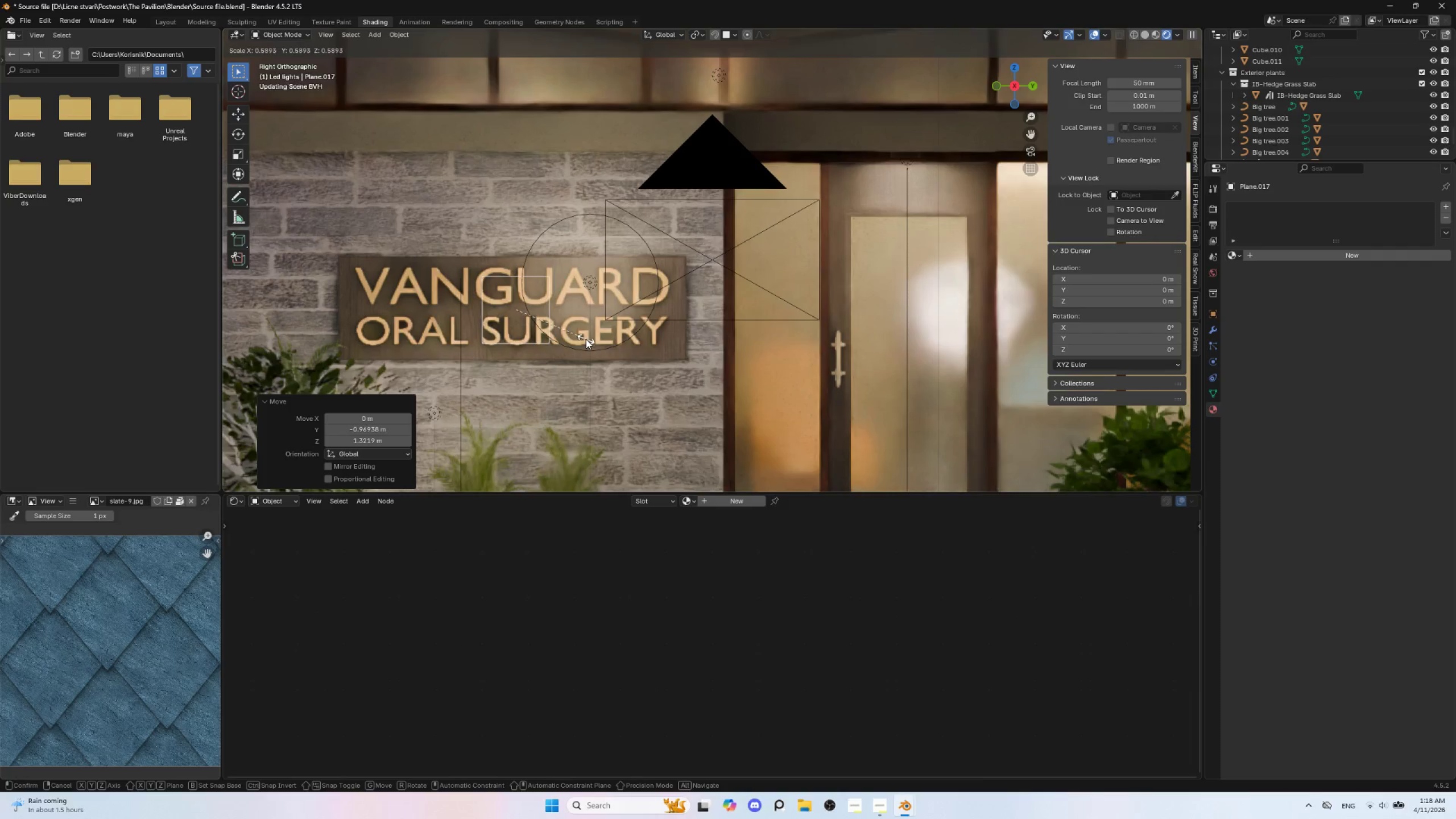 
left_click([591, 340])
 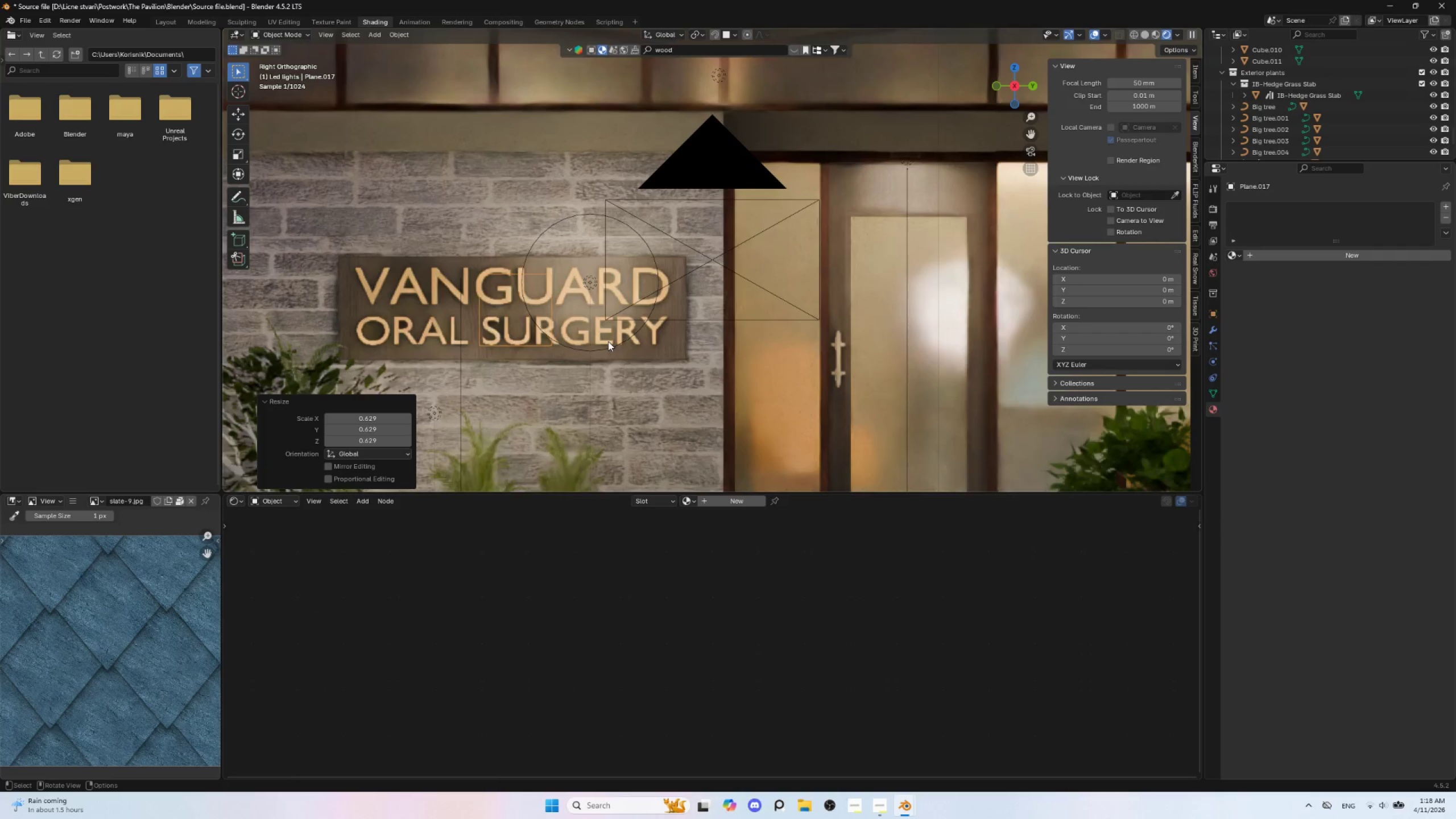 
type(sy)
 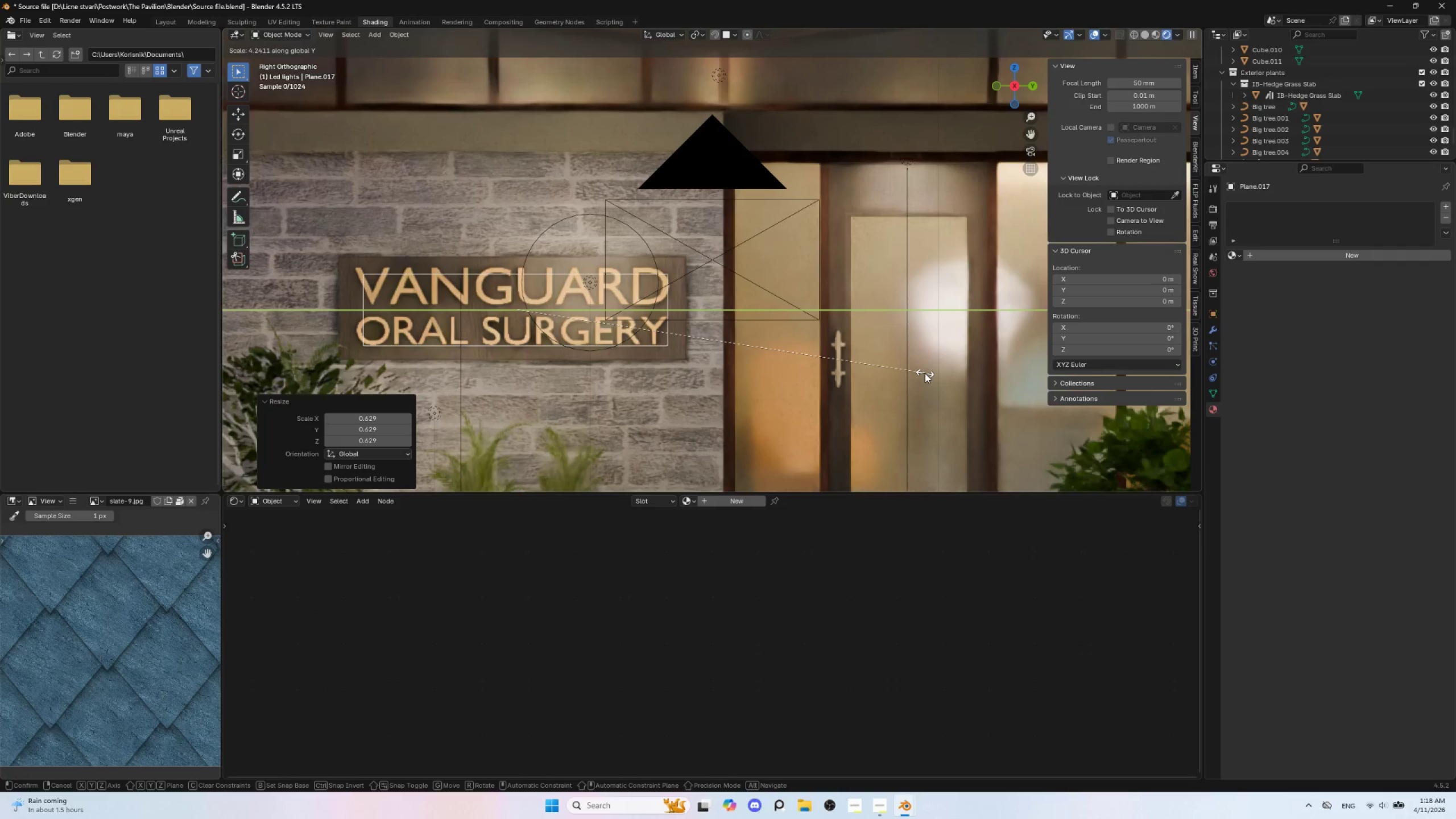 
left_click([918, 374])
 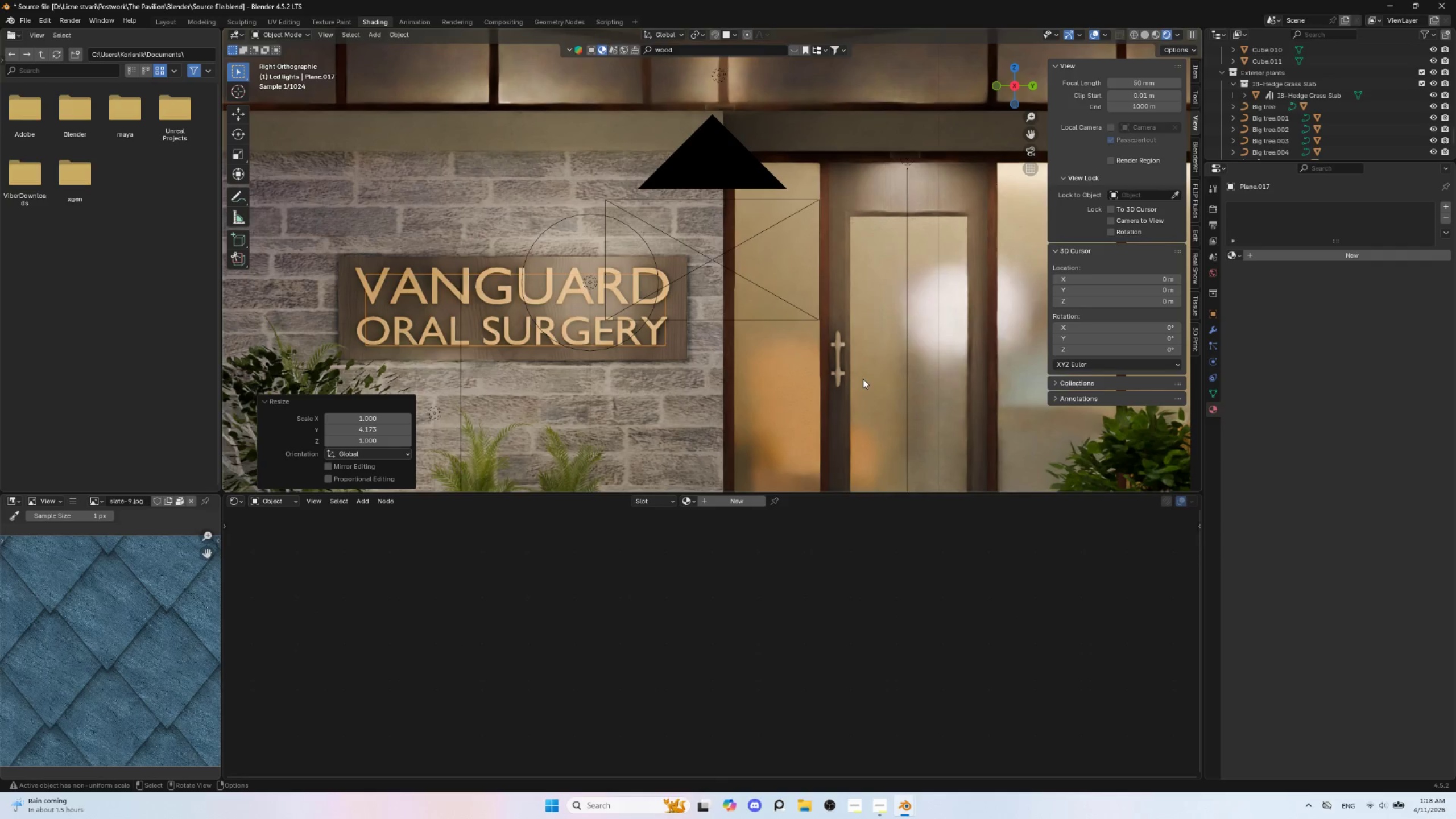 
type(gy)
 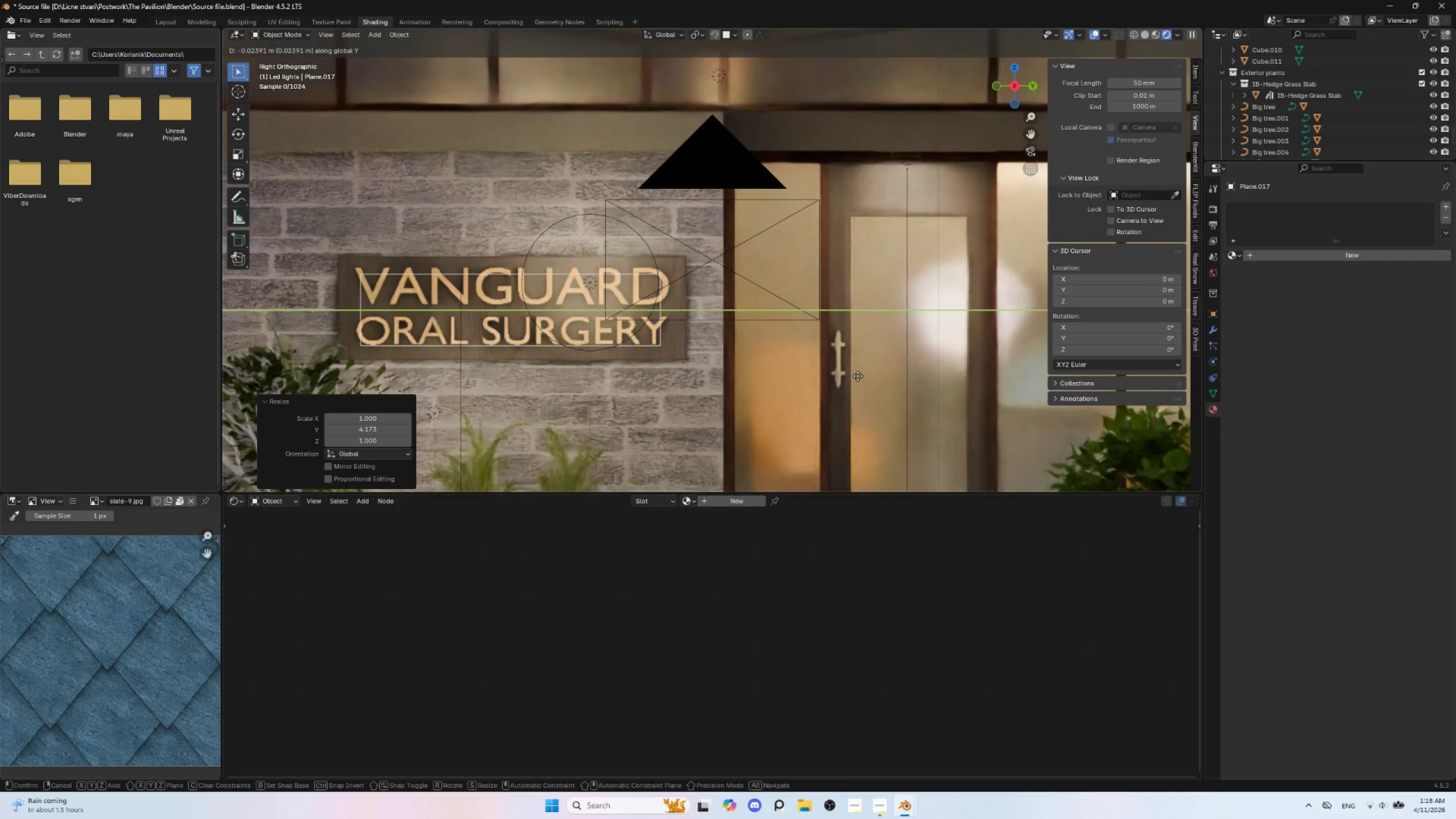 
left_click([858, 376])
 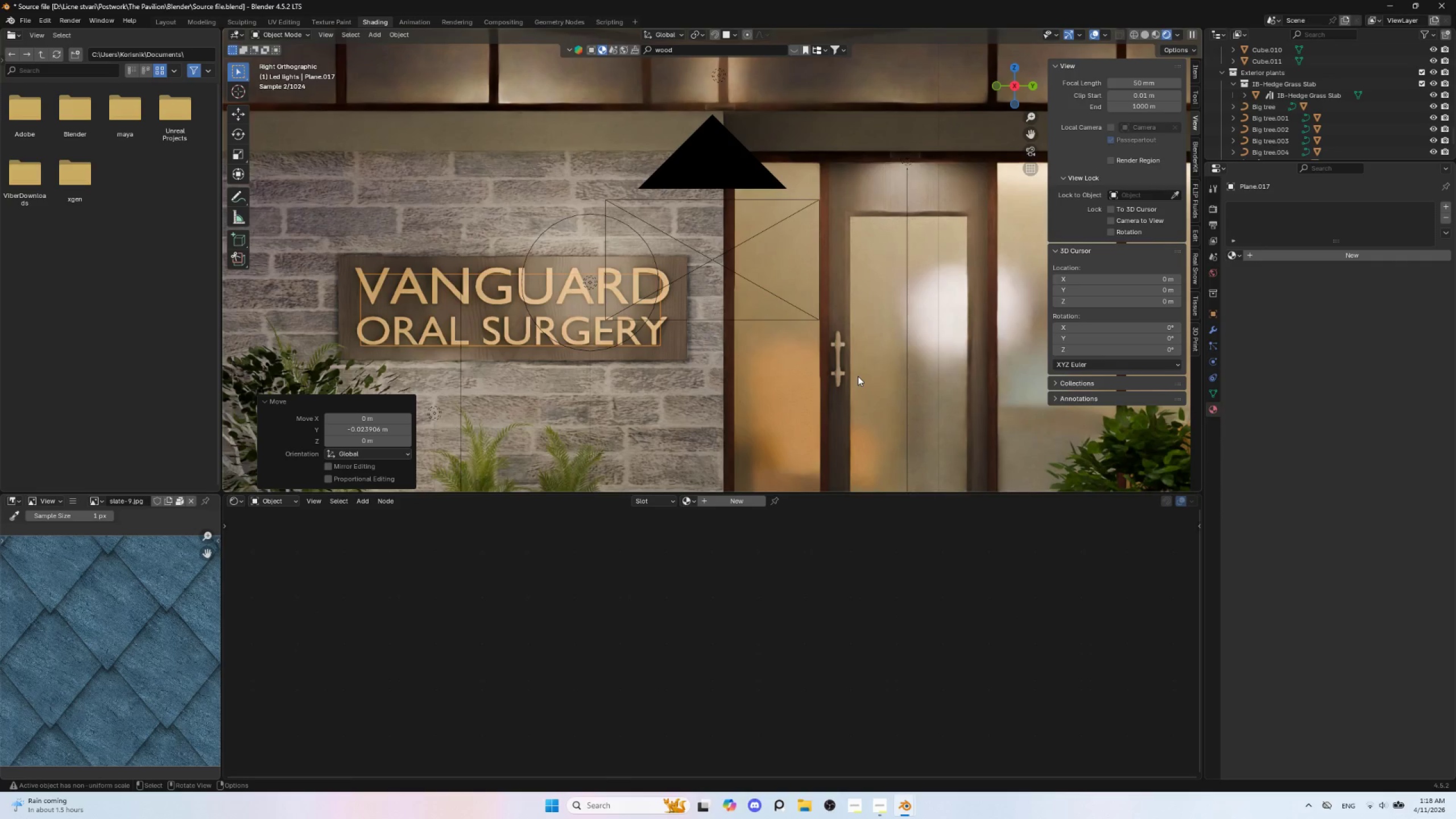 
type(sy)
 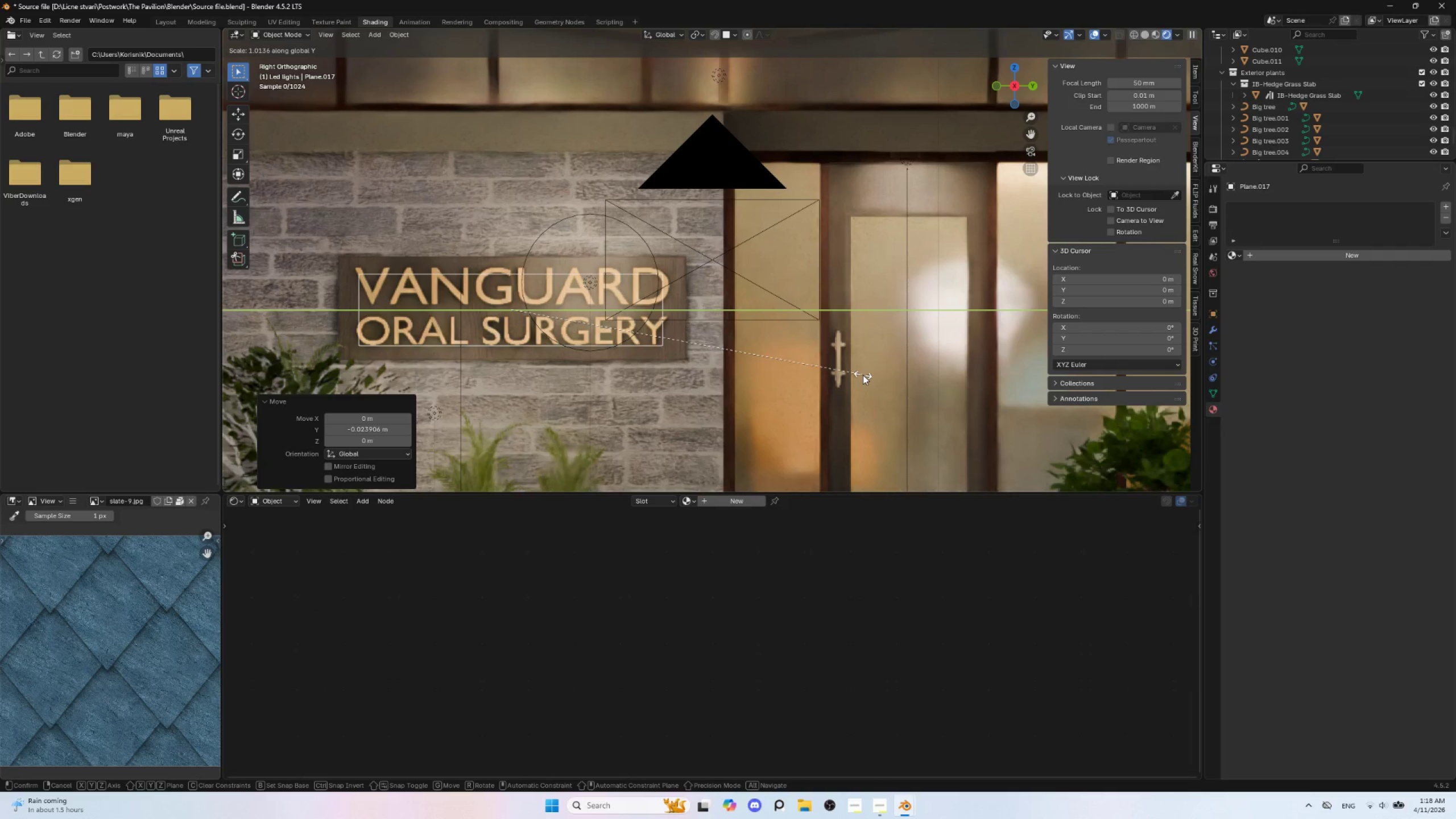 
left_click([863, 375])
 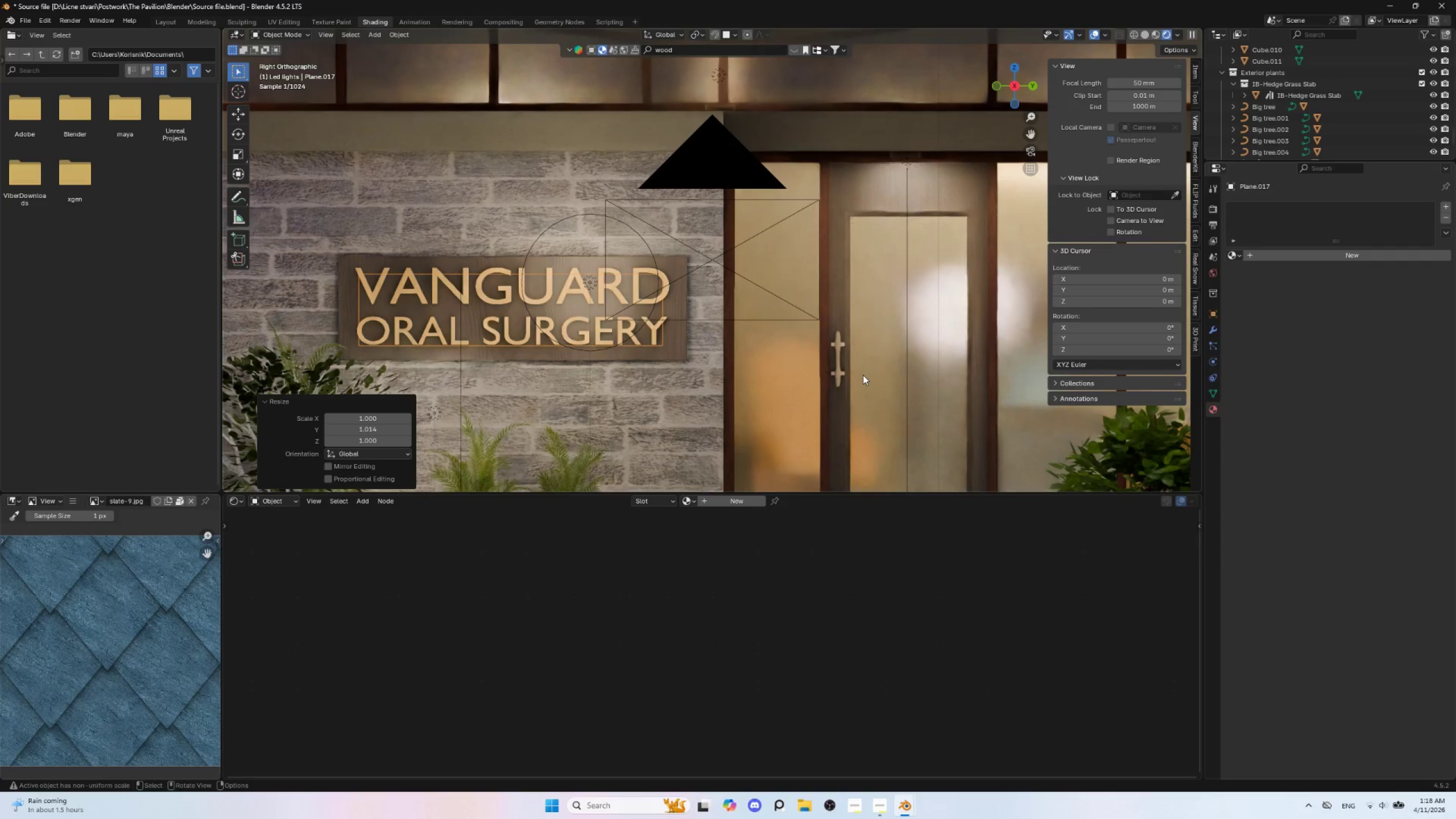 
type(gy)
 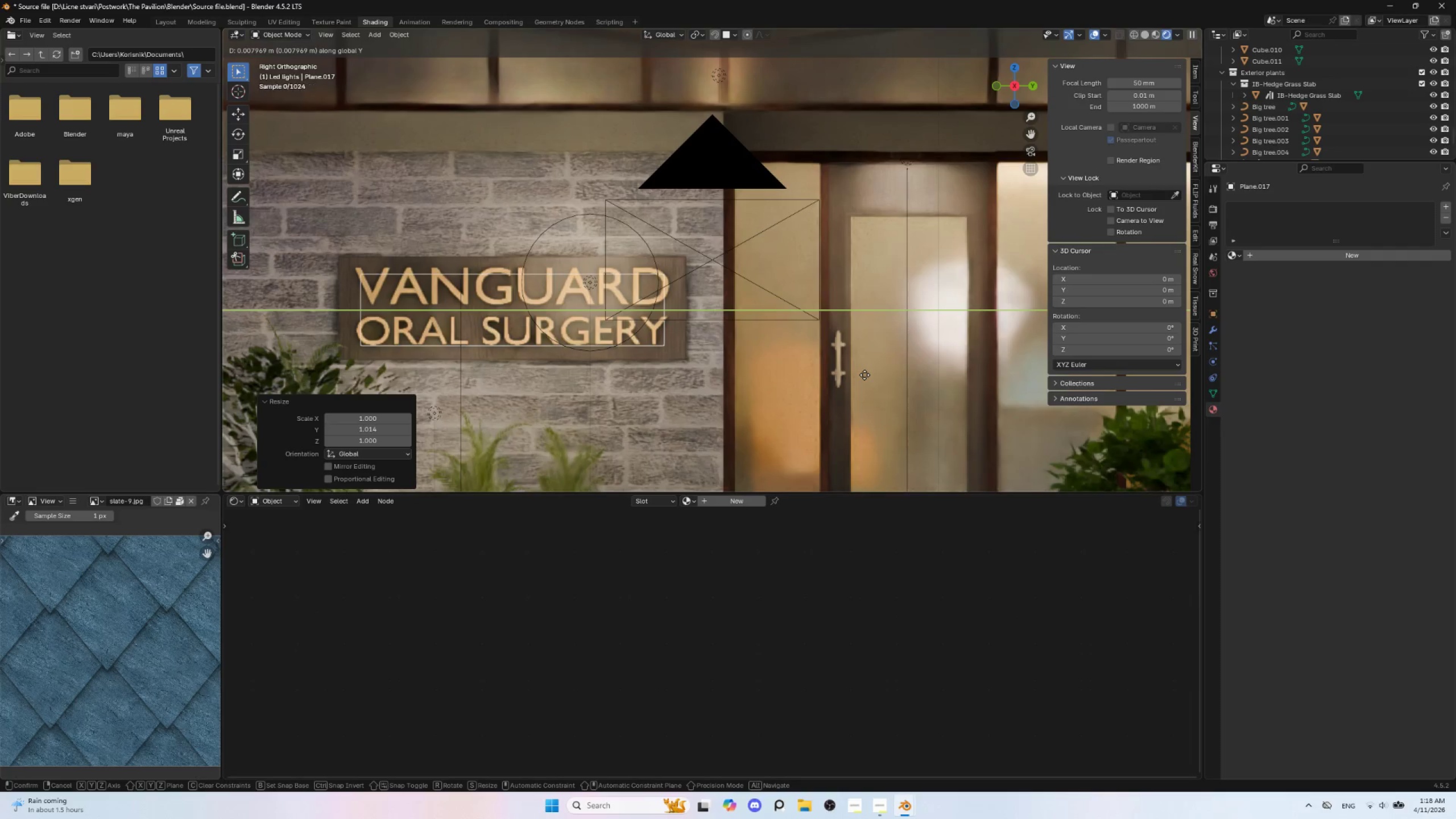 
left_click([864, 375])
 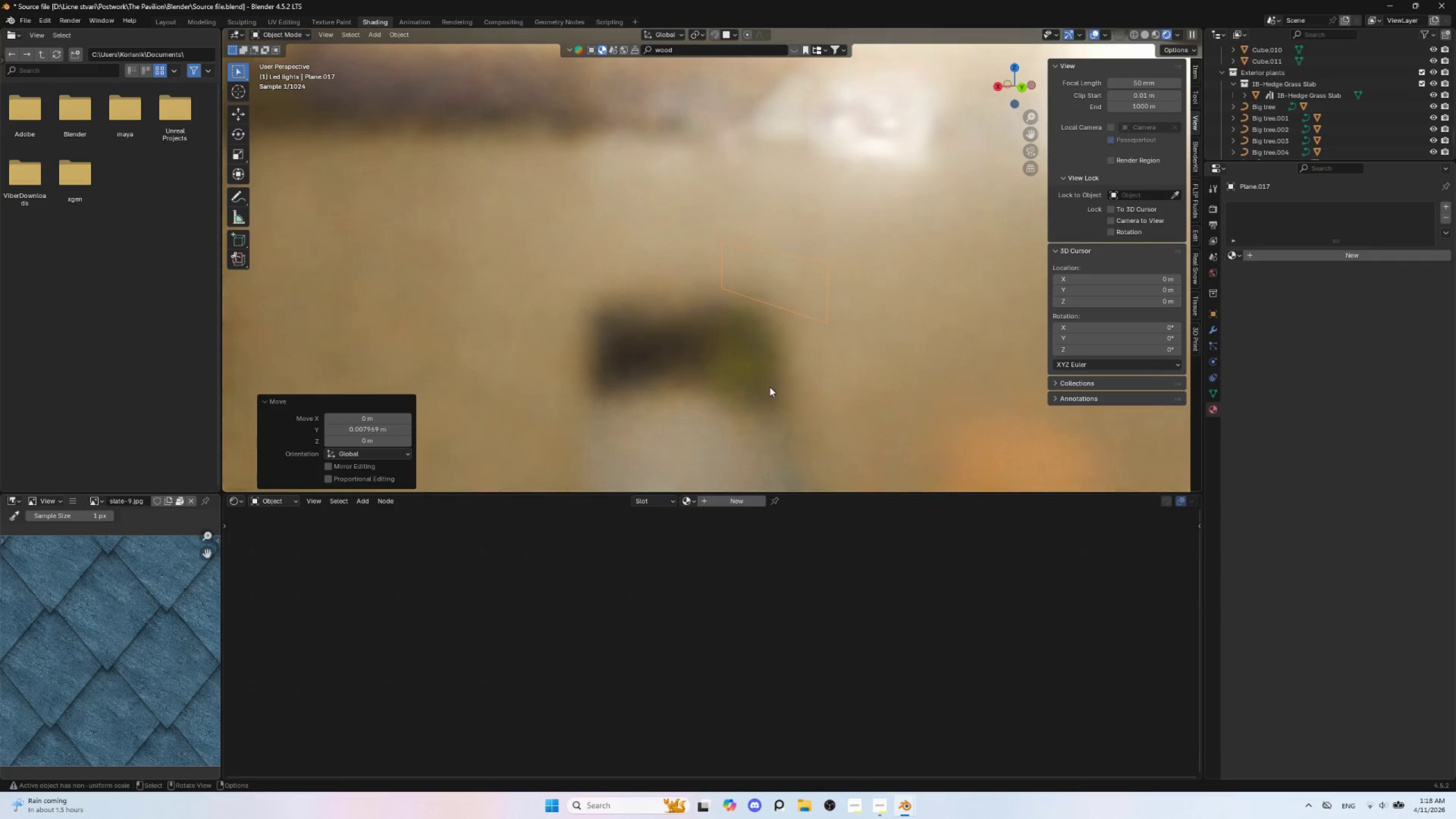 
scroll: coordinate [784, 389], scroll_direction: down, amount: 8.0
 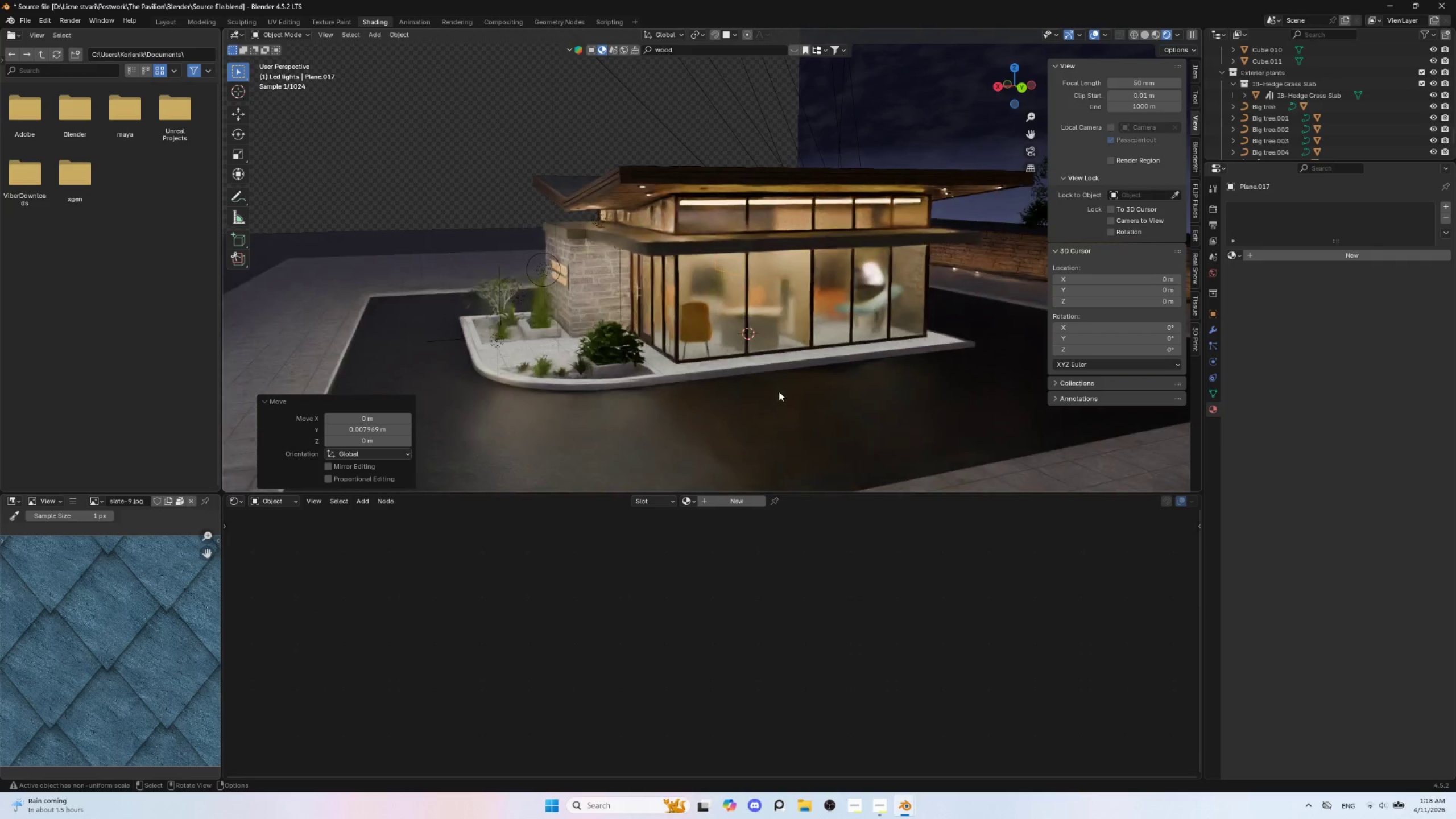 
scroll: coordinate [777, 392], scroll_direction: up, amount: 4.0
 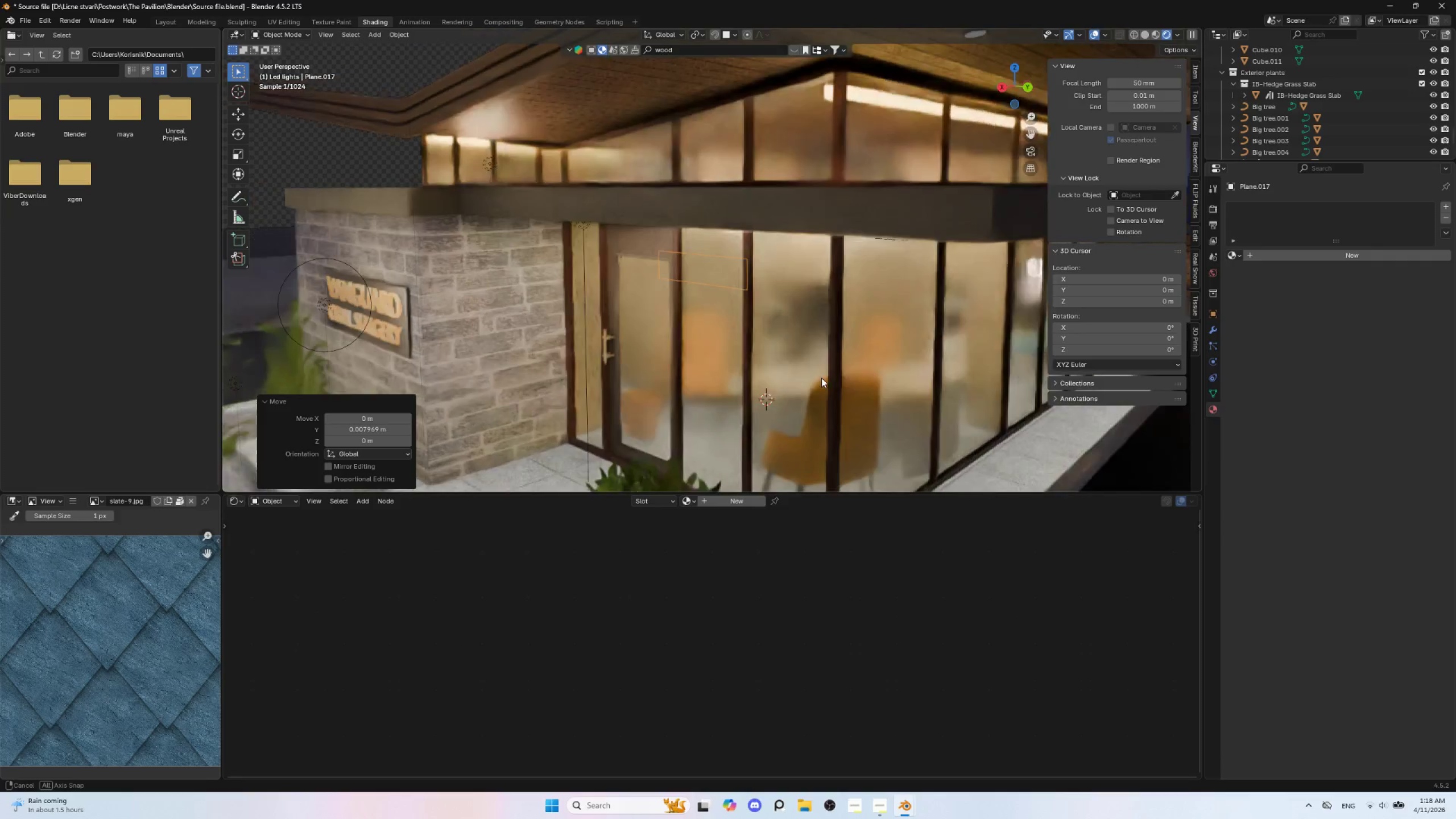 
type(gy)
 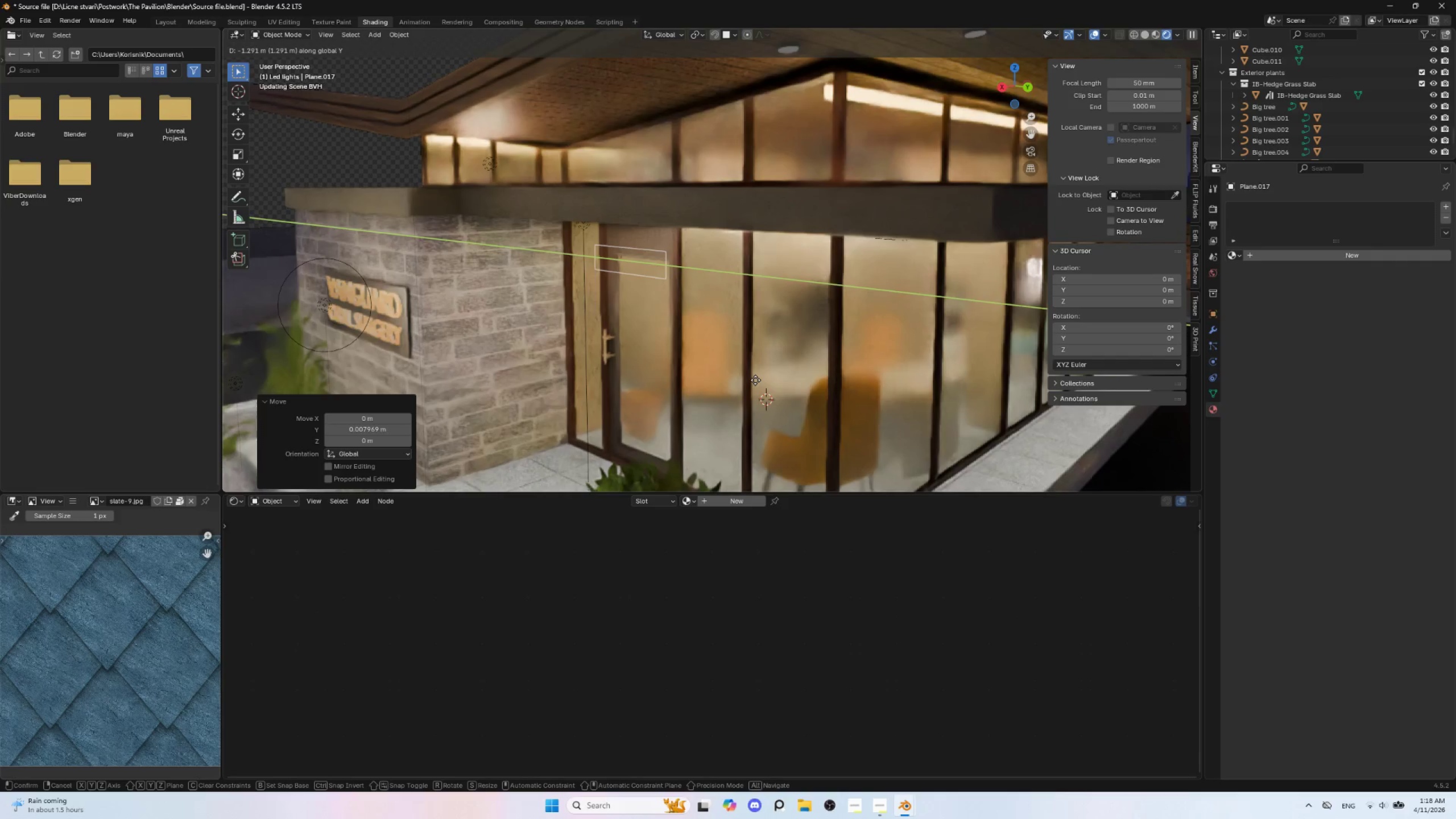 
key(X)
 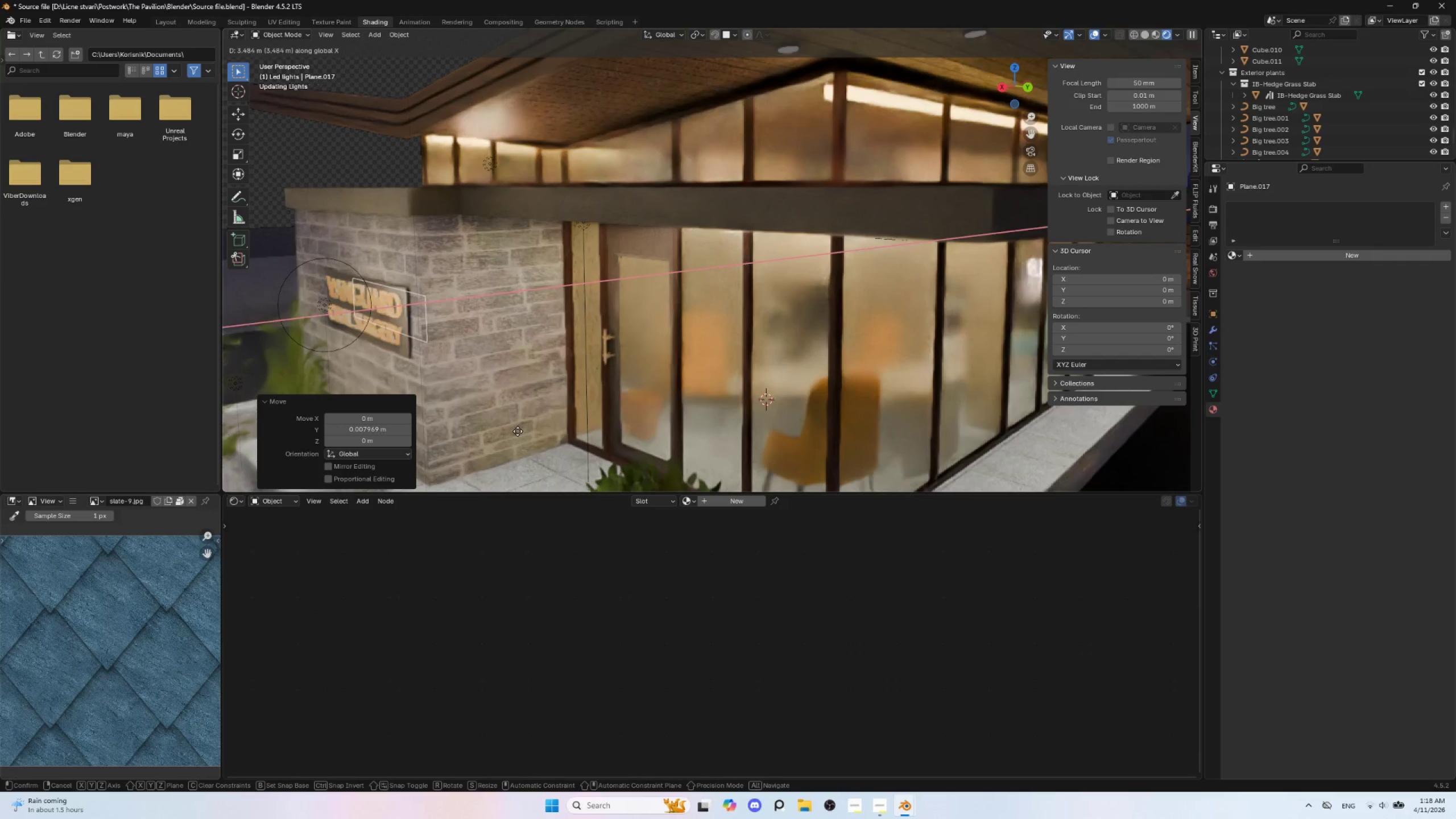 
left_click([512, 433])
 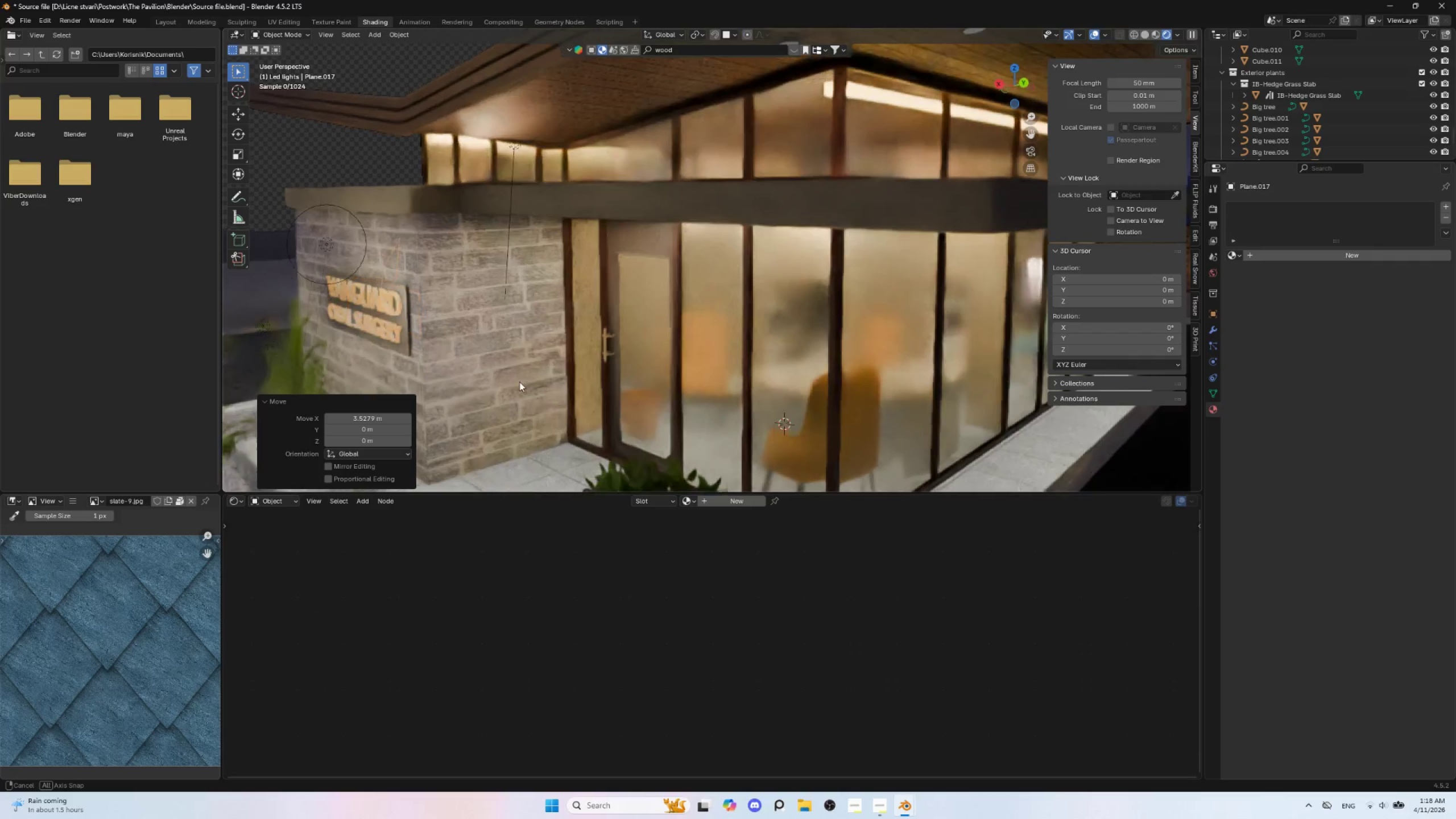 
hold_key(key=AltLeft, duration=1.31)
 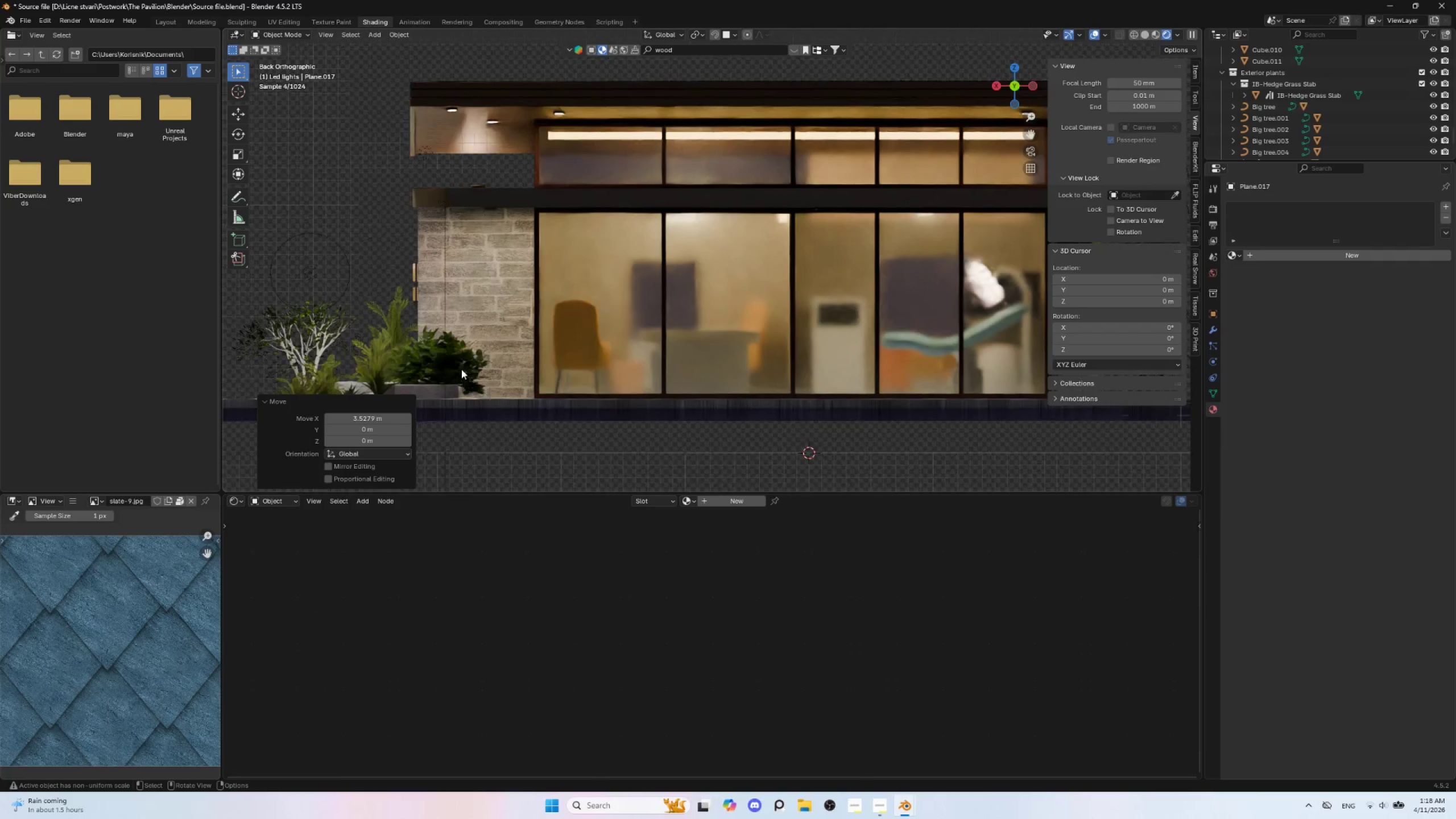 
hold_key(key=ShiftLeft, duration=0.73)
 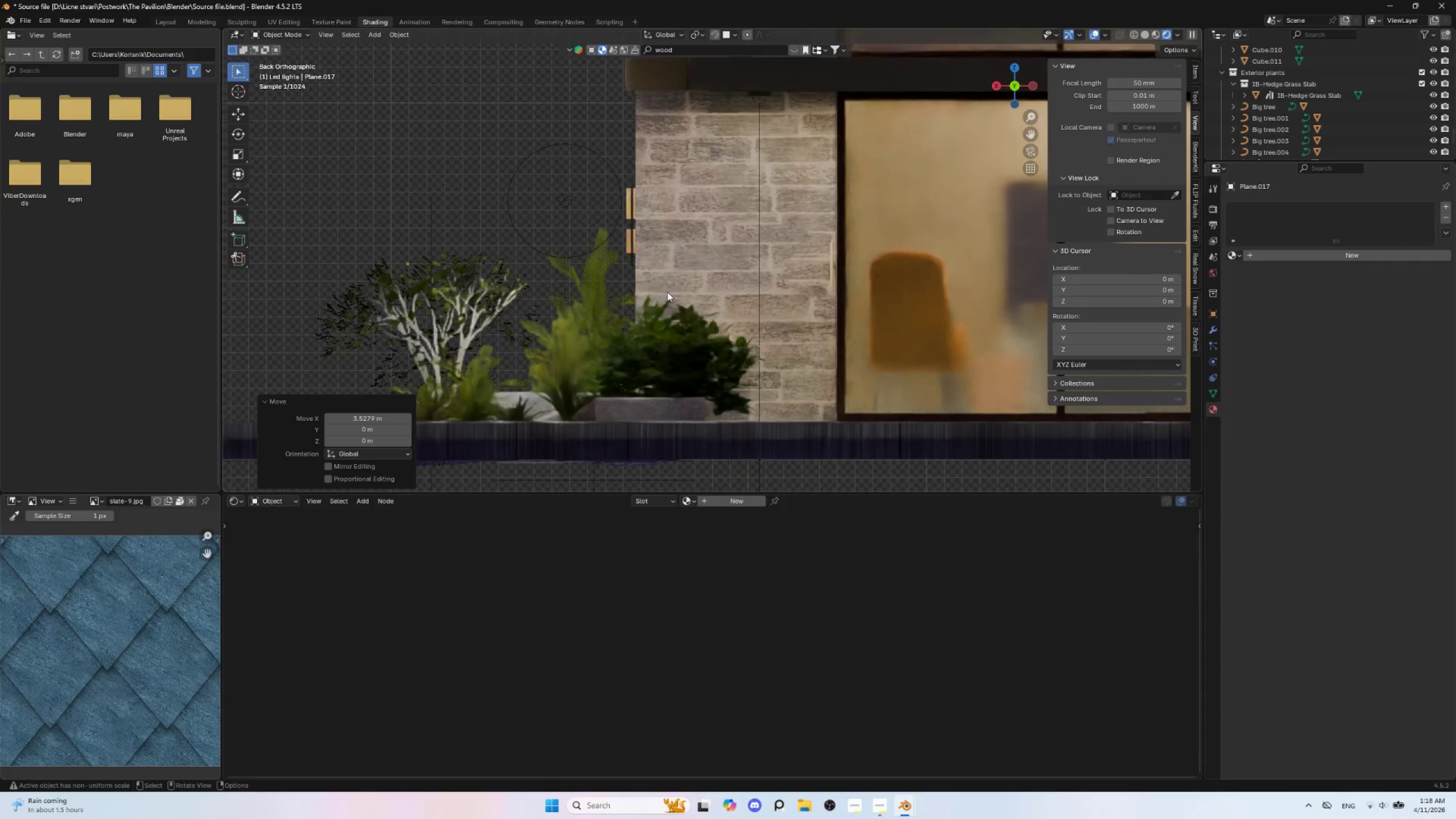 
scroll: coordinate [667, 292], scroll_direction: up, amount: 7.0
 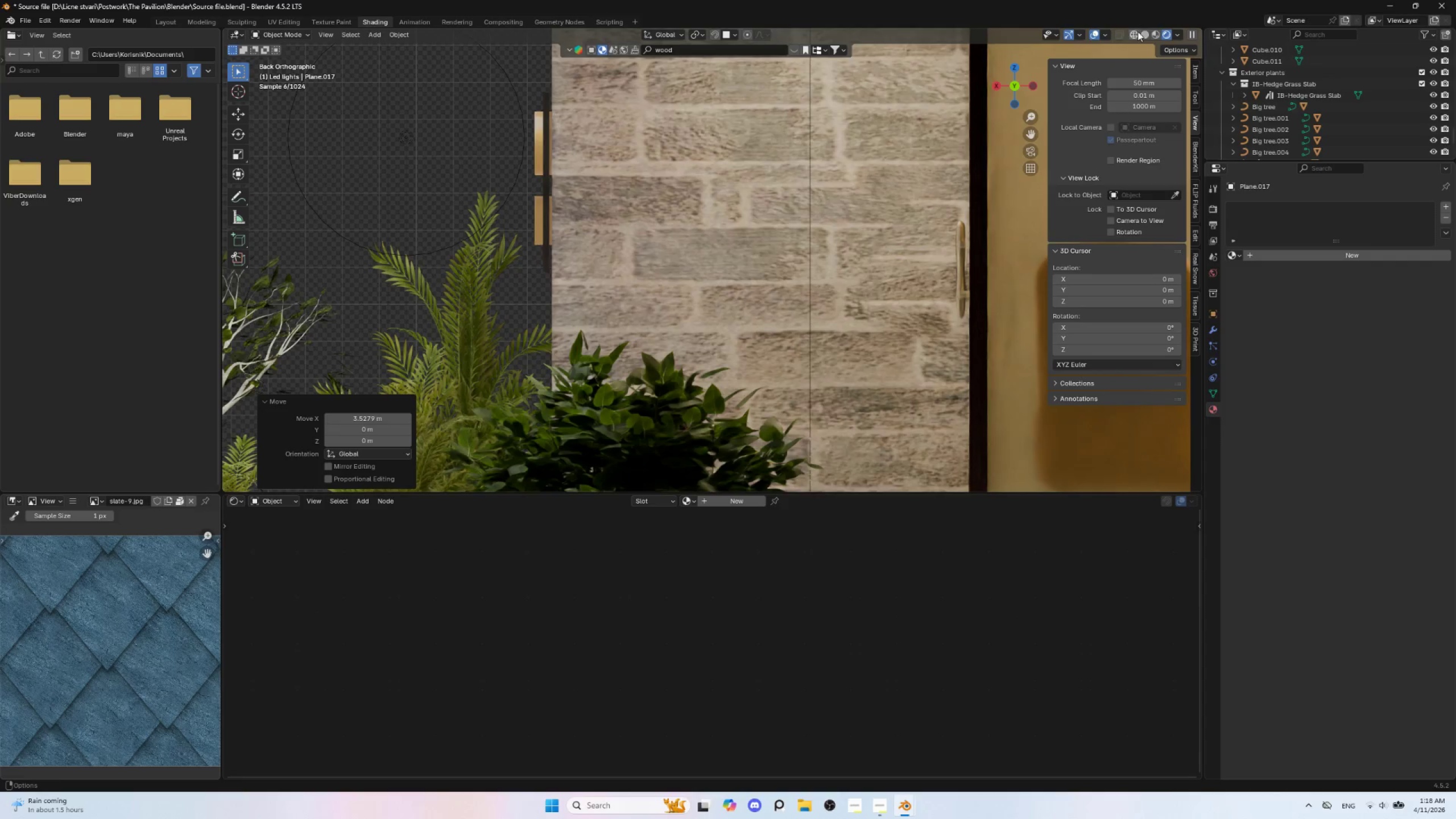 
left_click([1143, 36])
 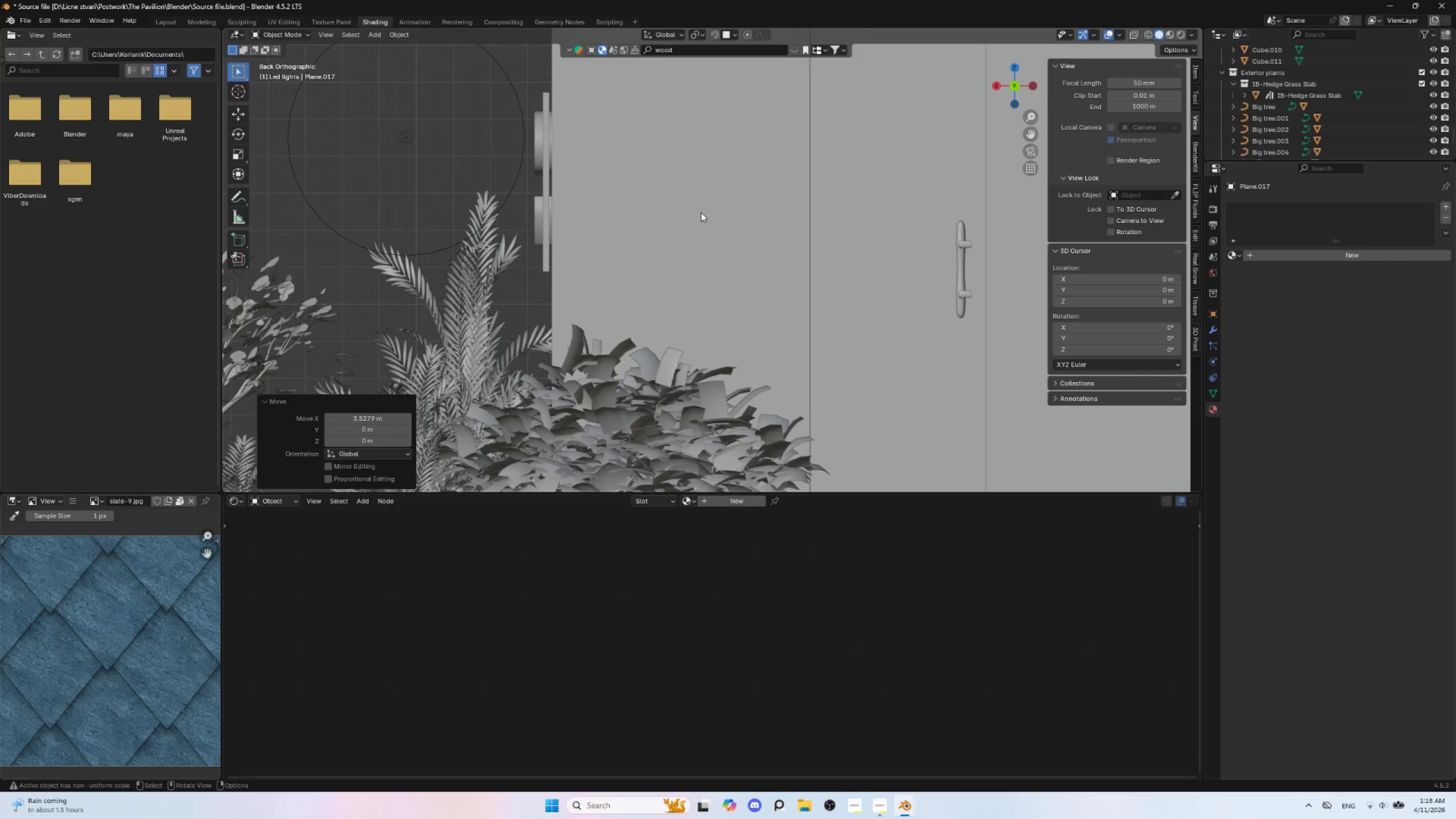 
type(gx)
 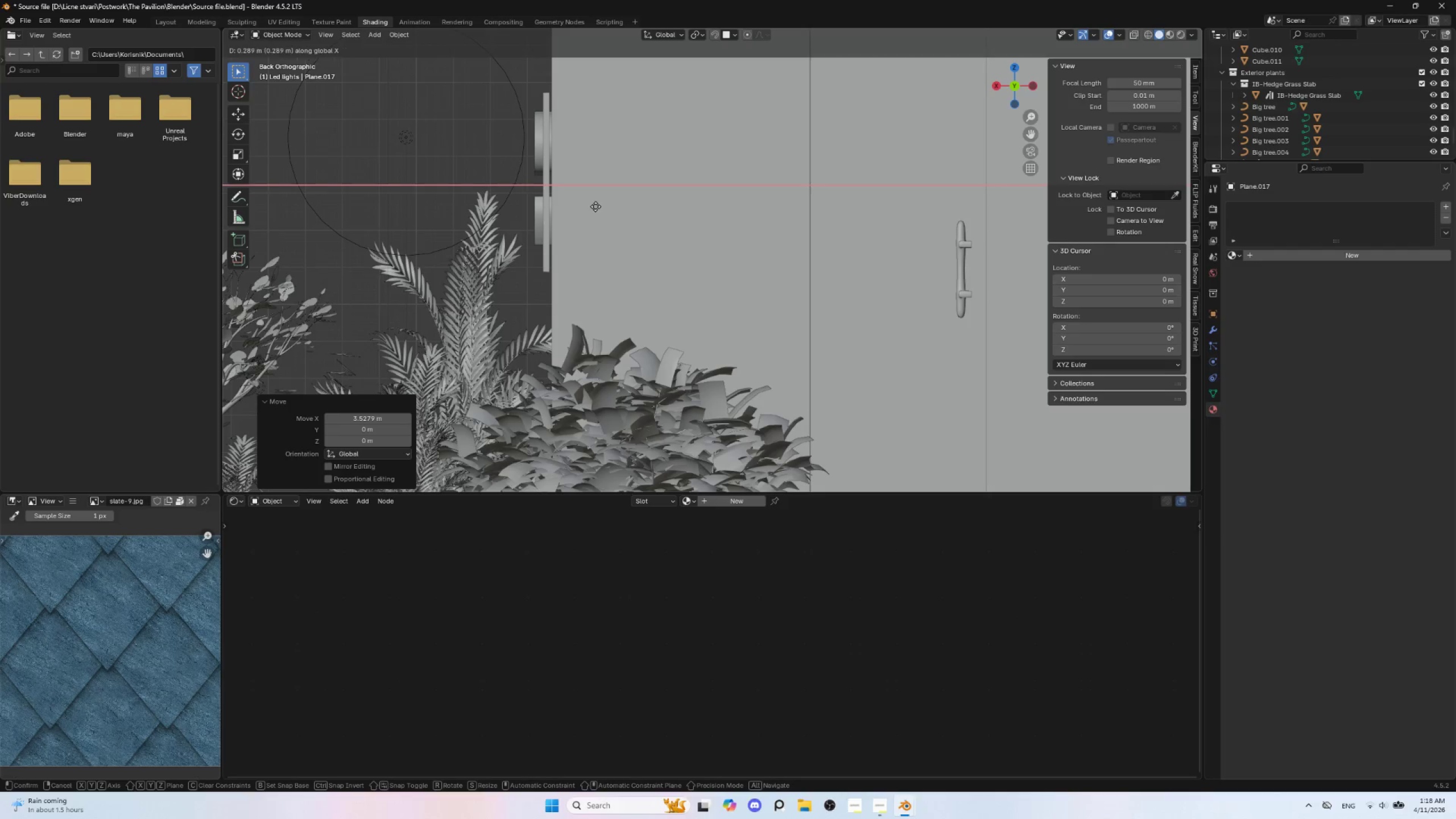 
key(Escape)
 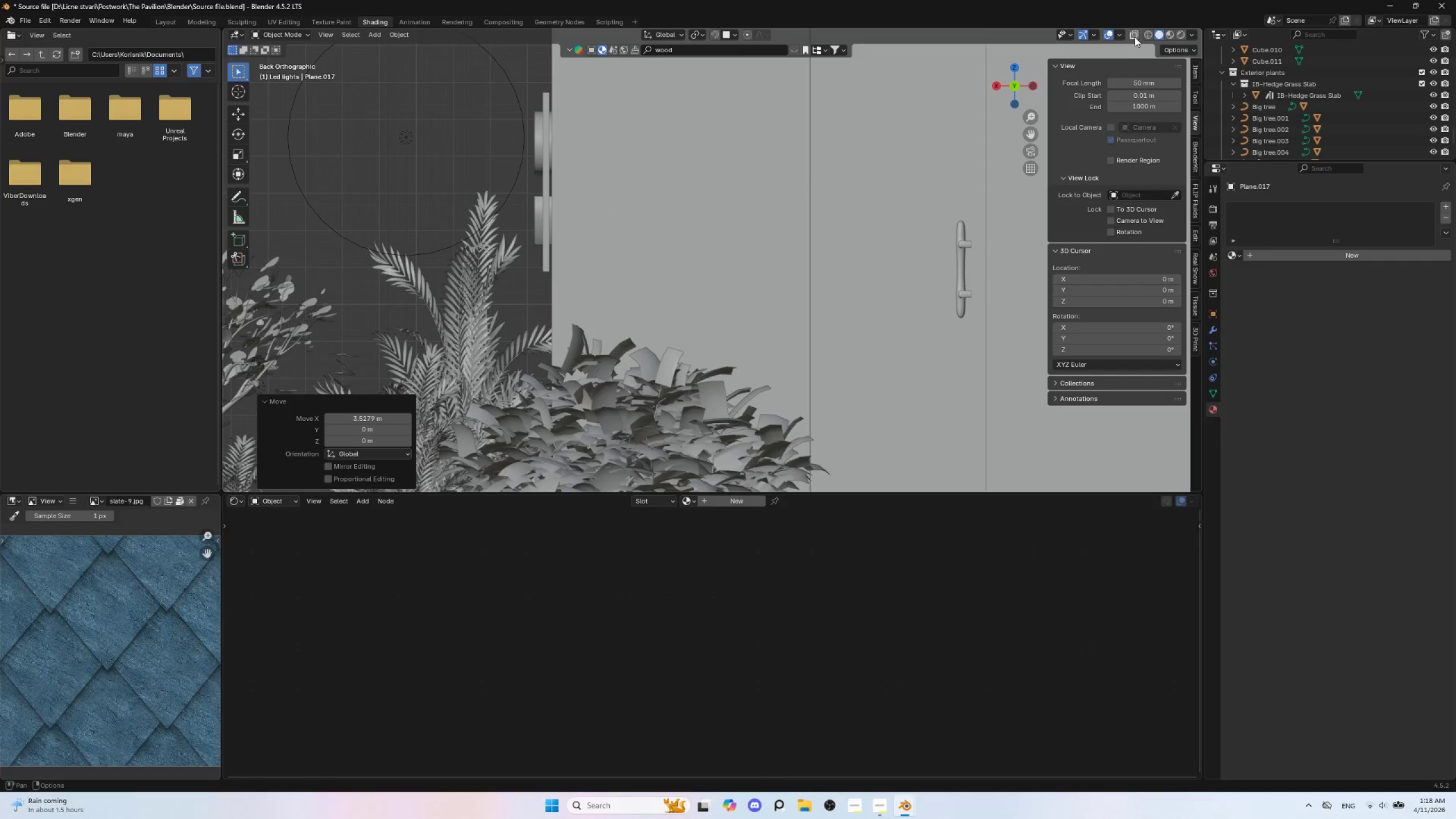 
left_click([1135, 36])
 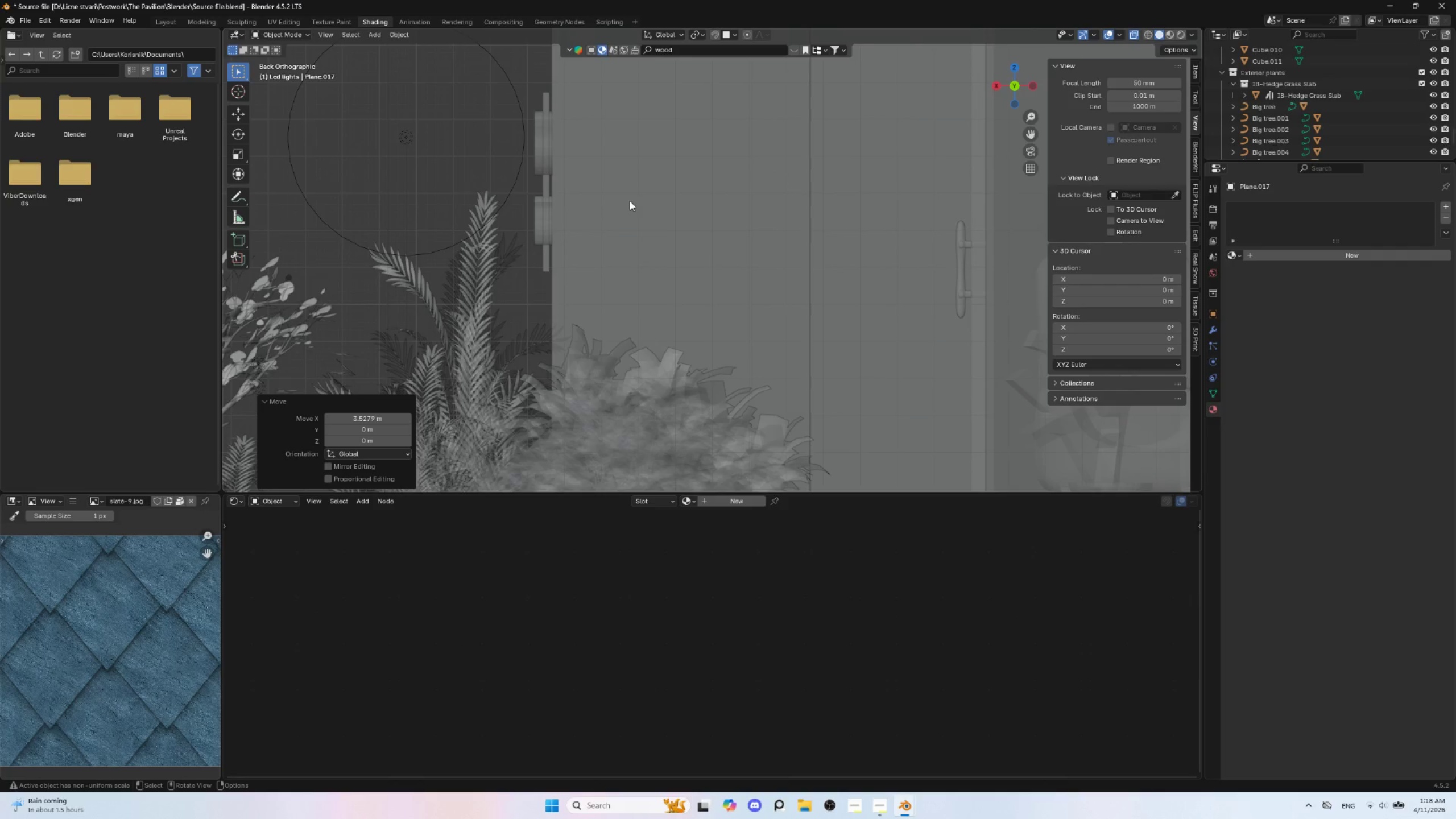 
type(gx)
 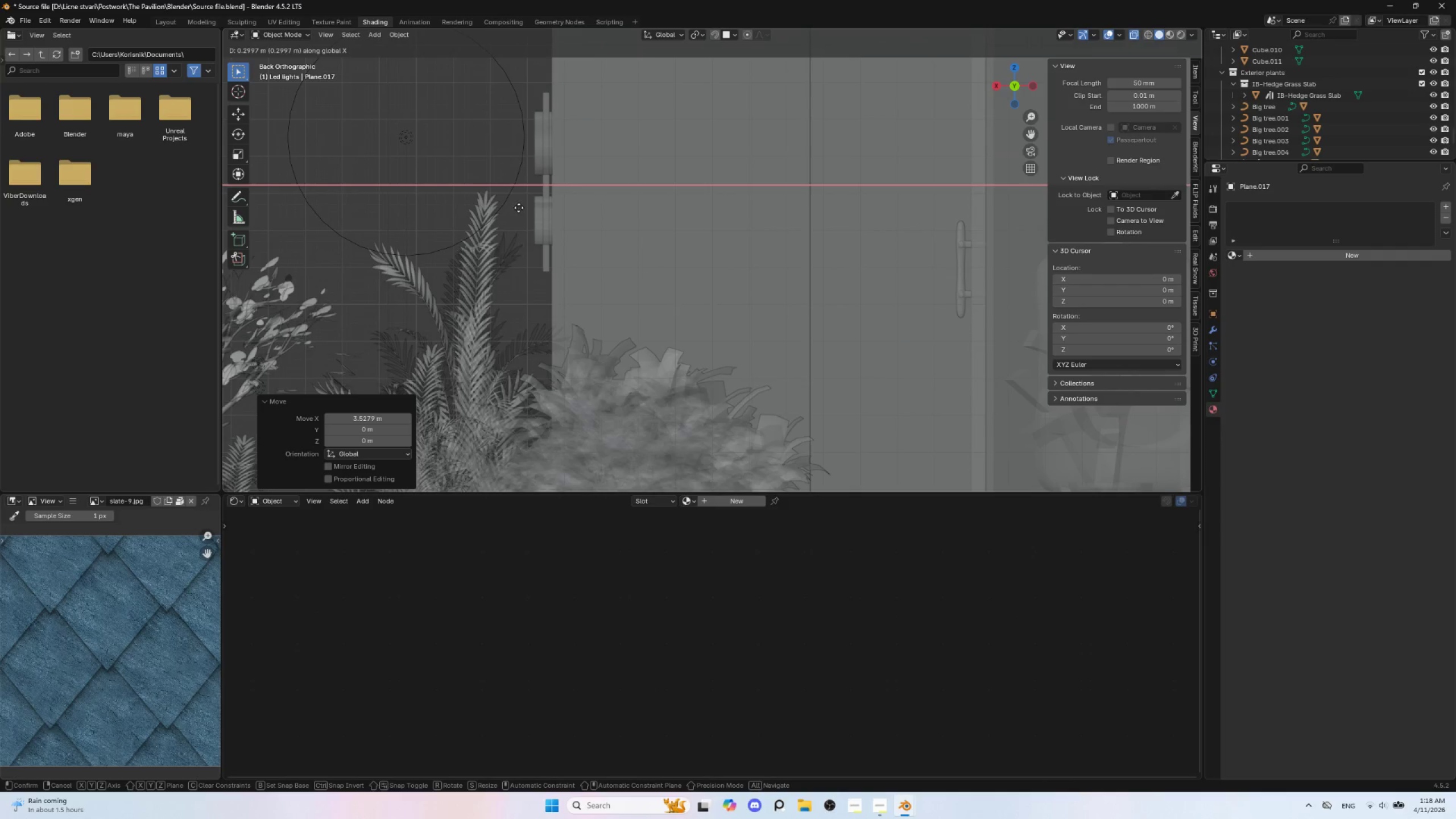 
key(Escape)
 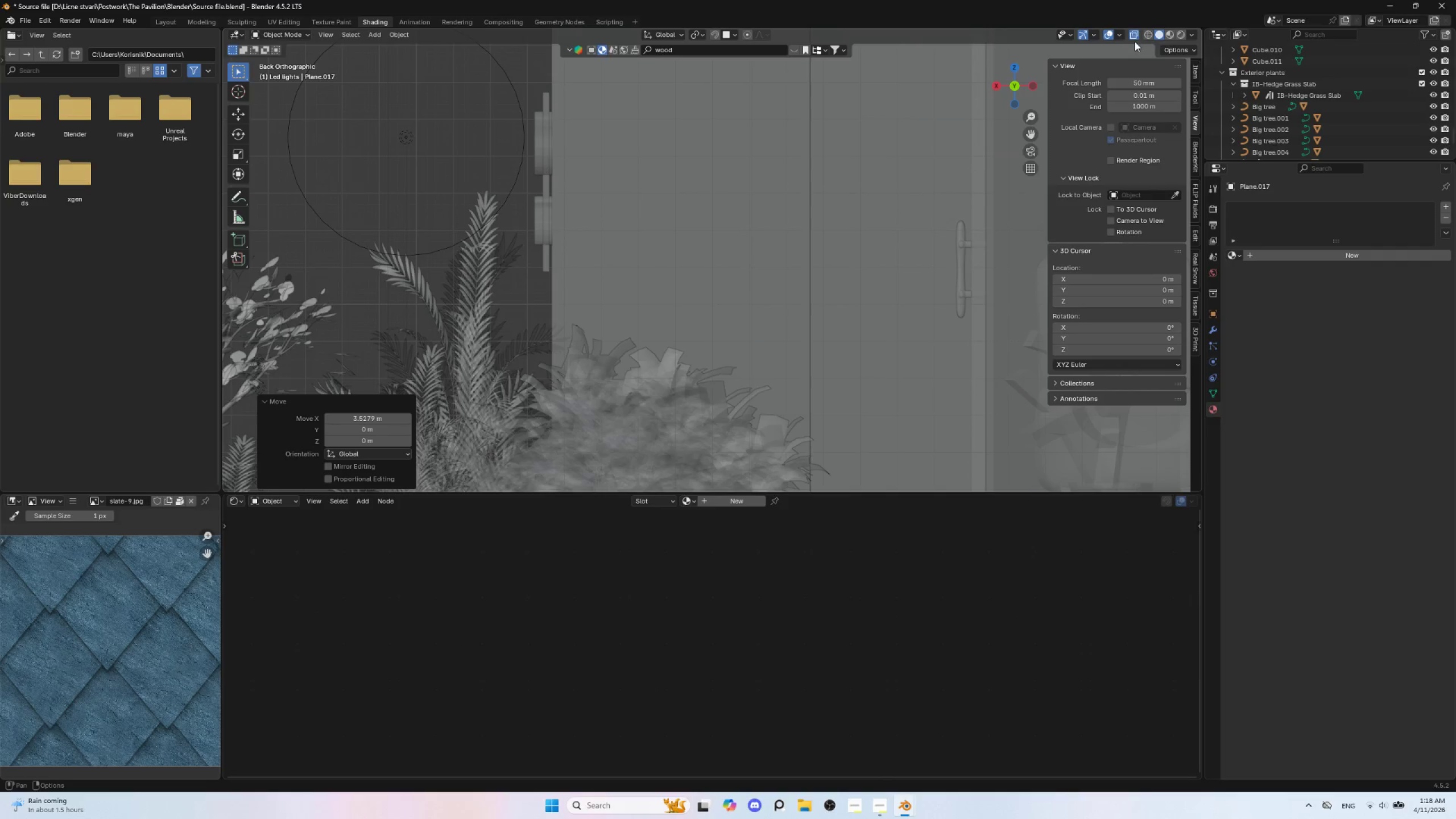 
left_click([1135, 32])
 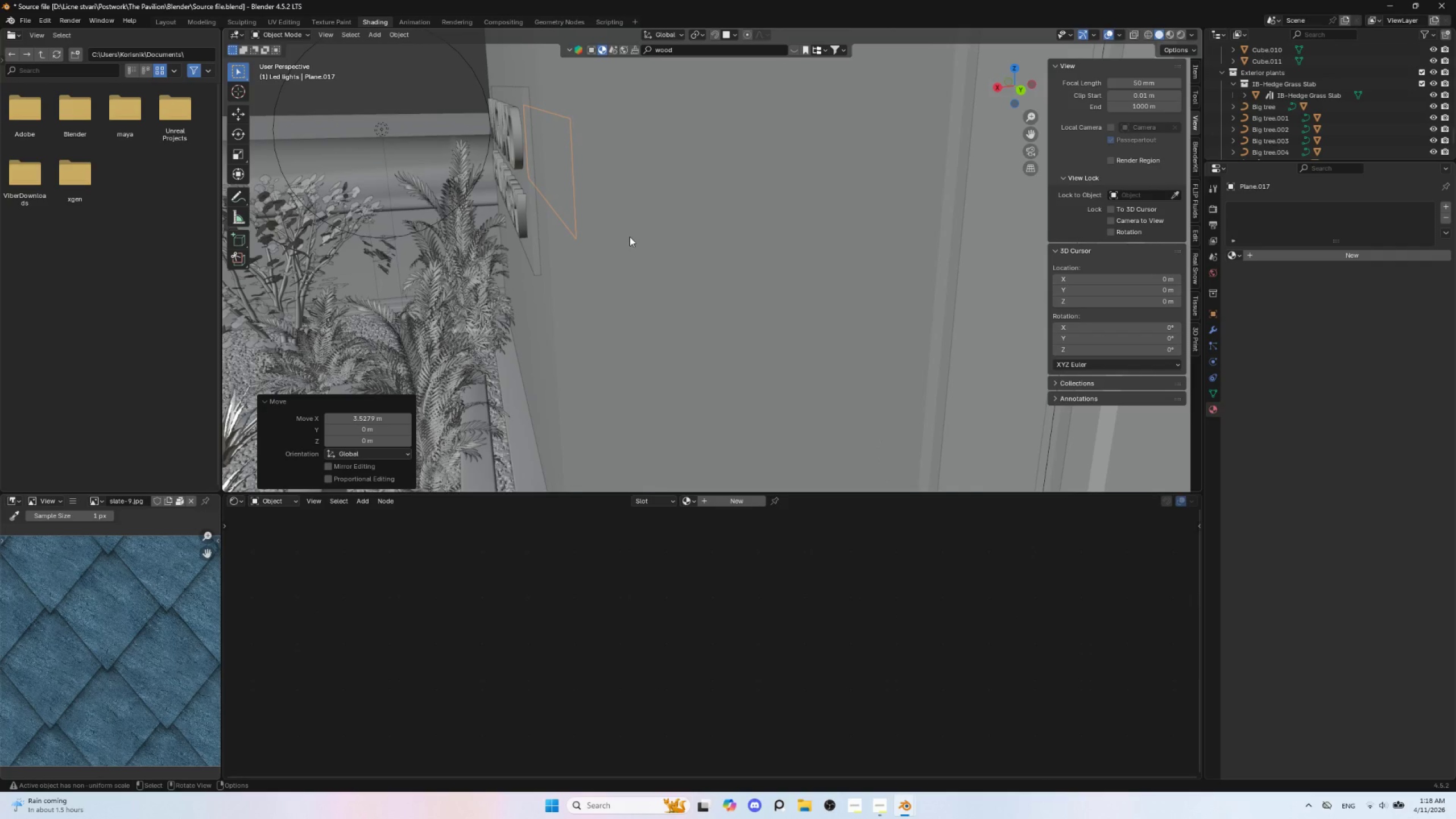 
type(gx)
 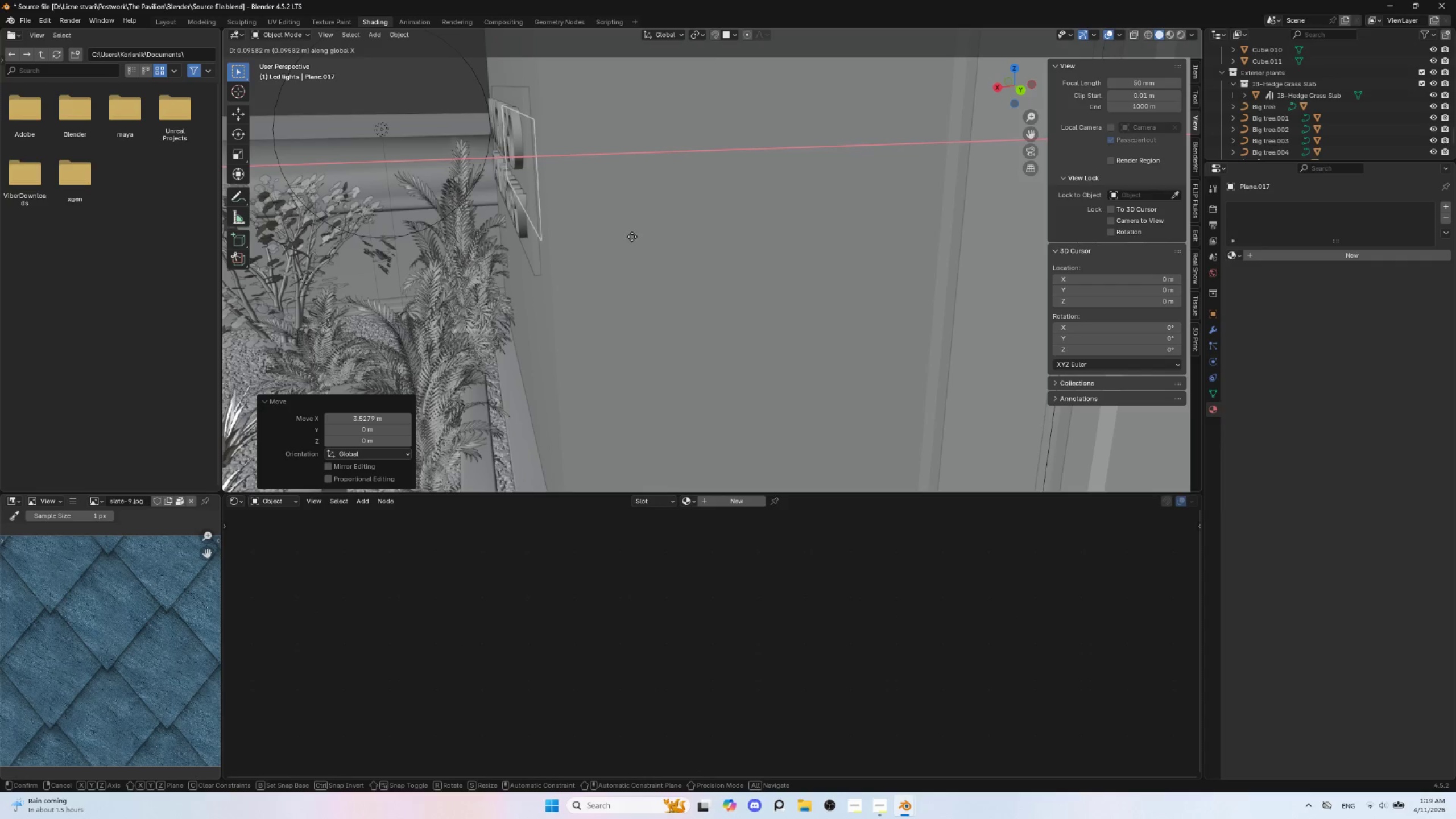 
left_click([632, 237])
 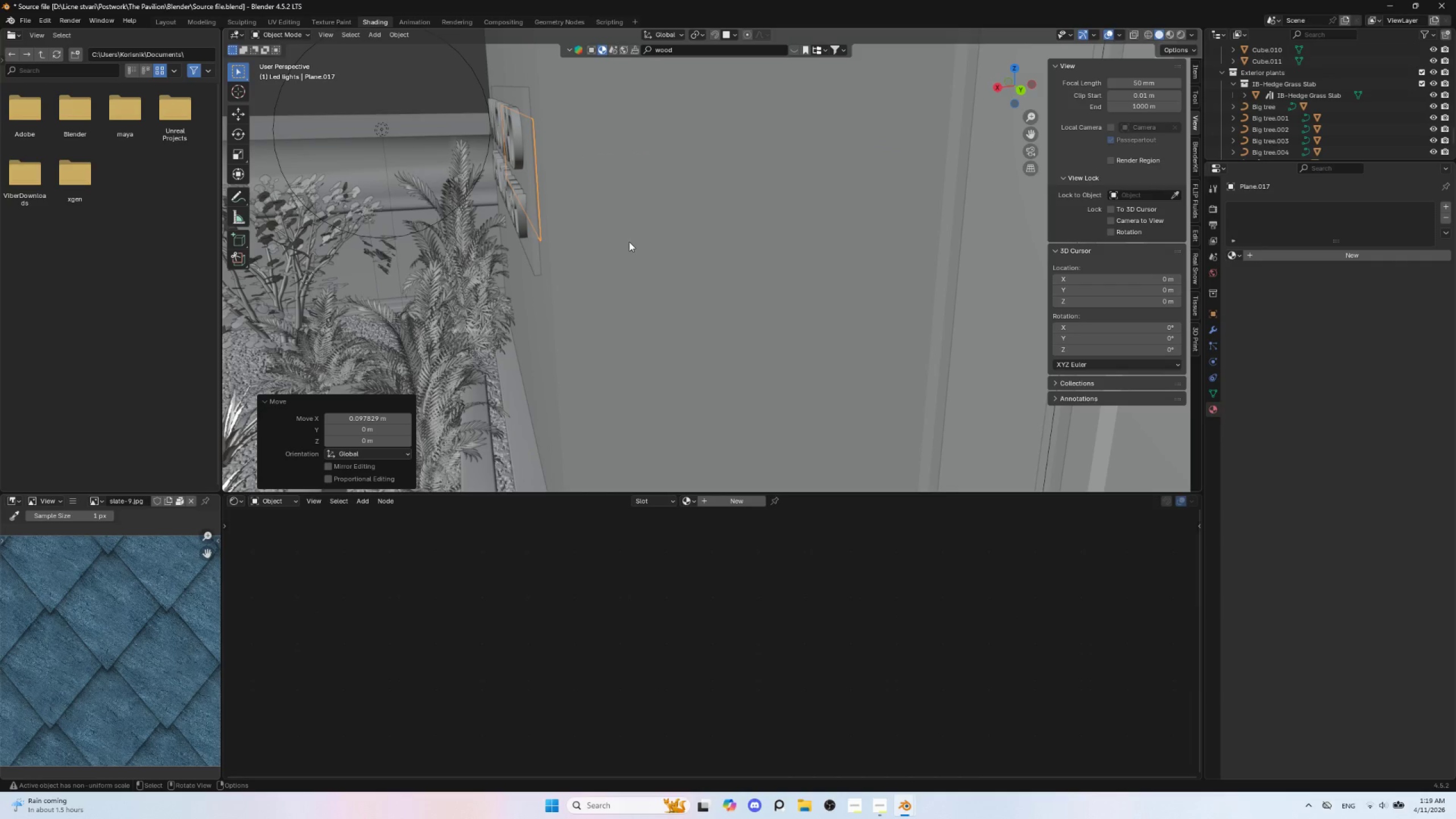 
key(Insert)
 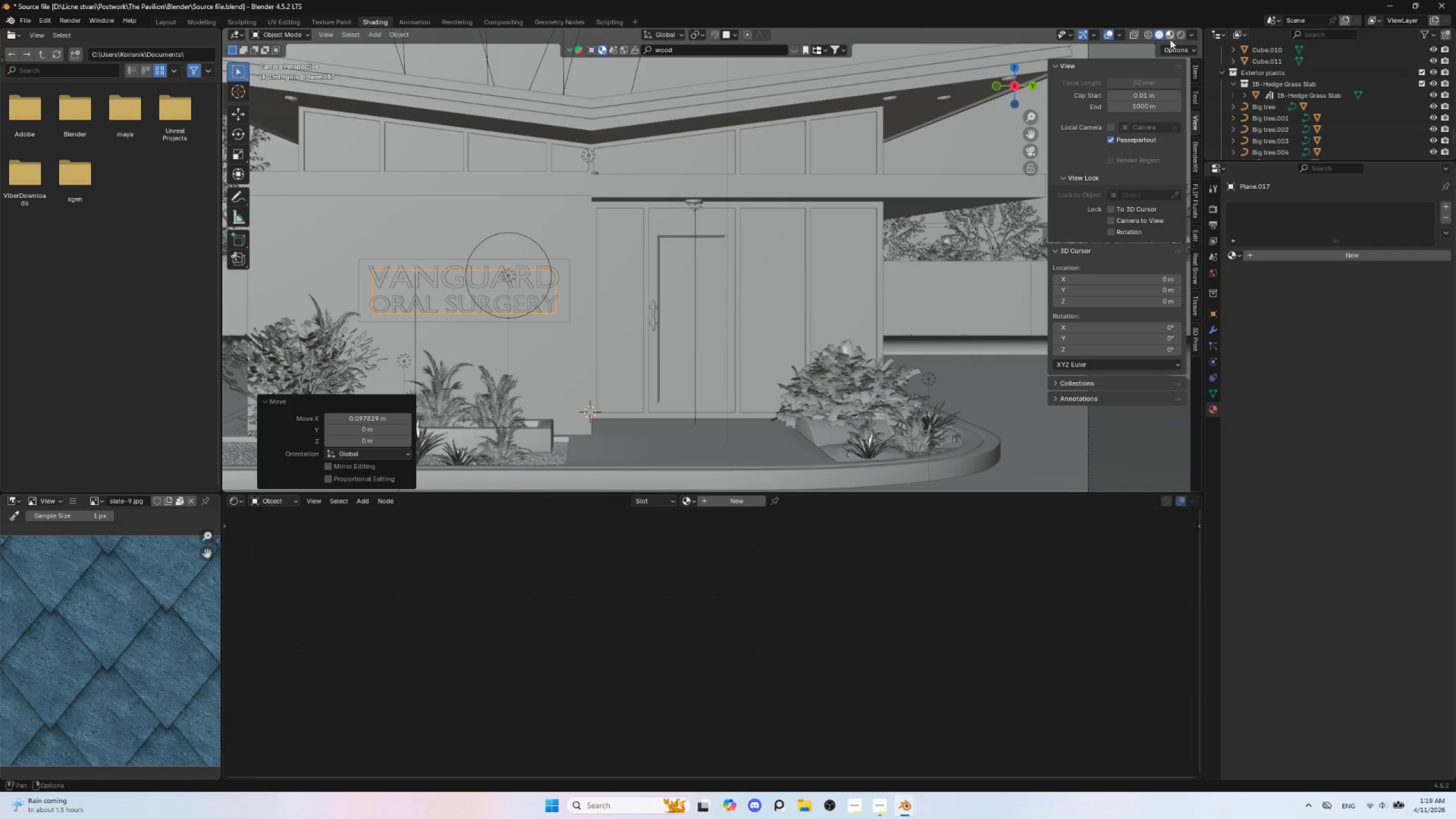 
left_click([1178, 33])
 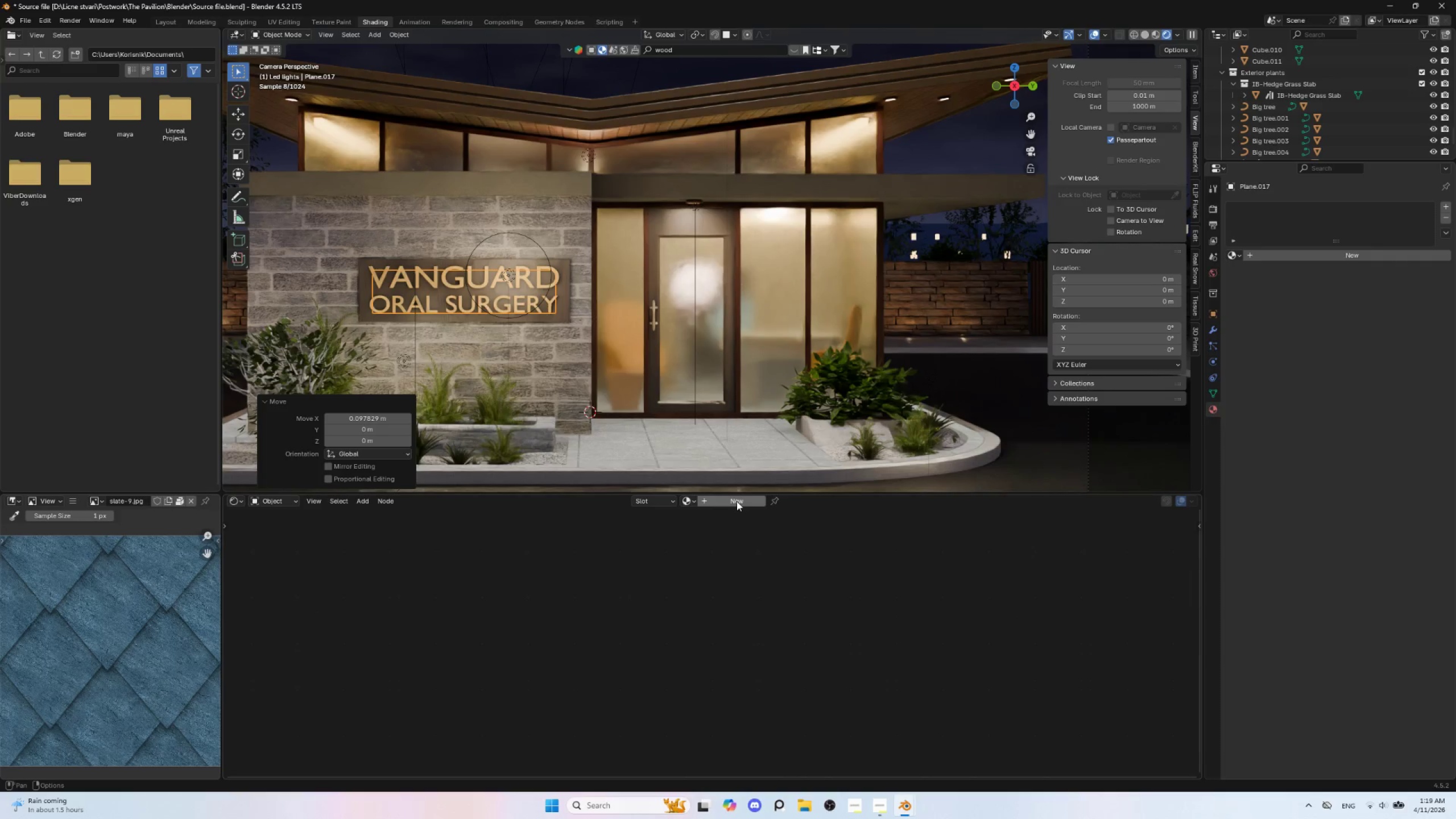 
wait(6.61)
 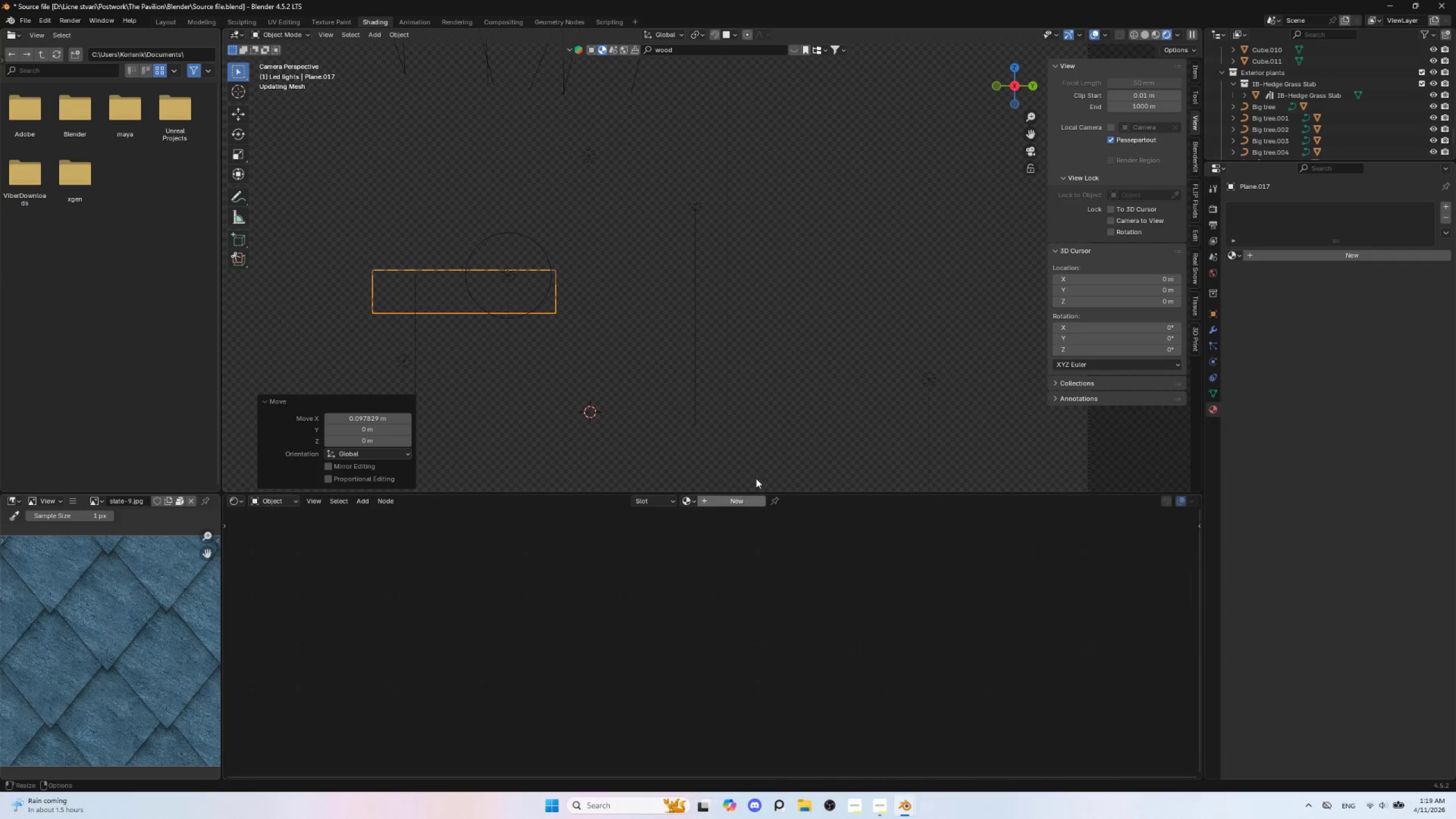 
left_click([737, 501])
 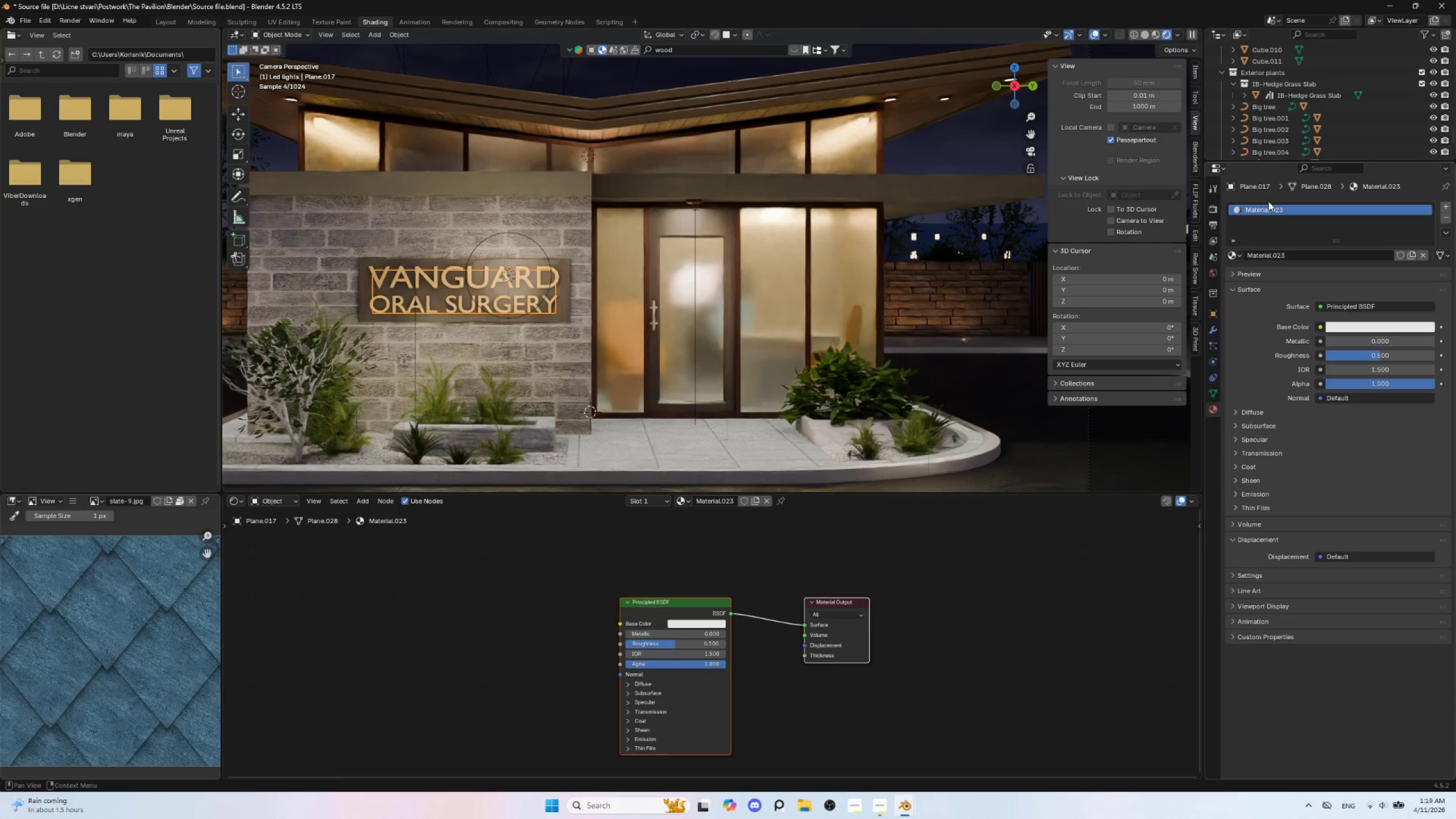 
double_click([1264, 210])
 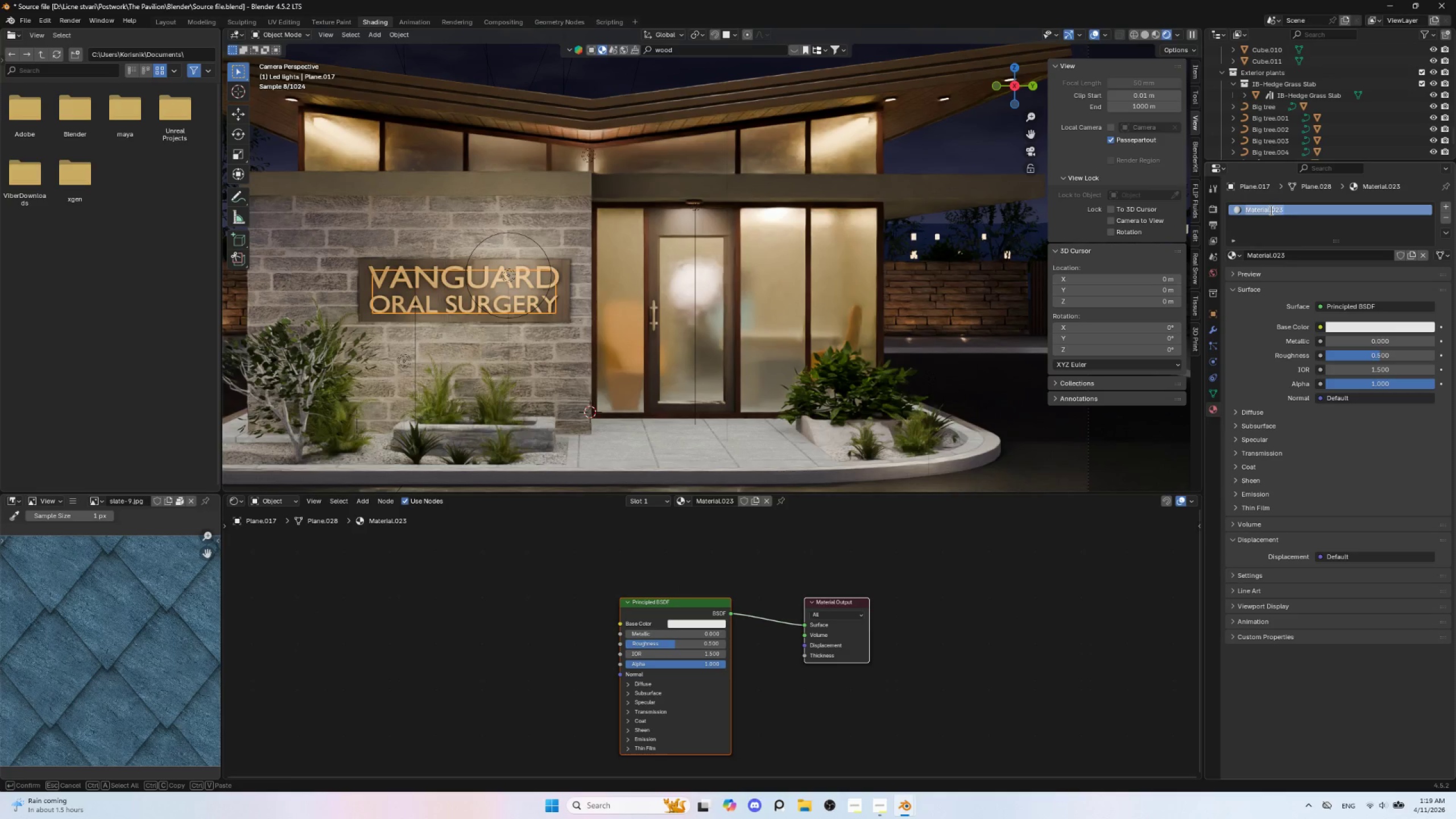 
type(Emission board)
 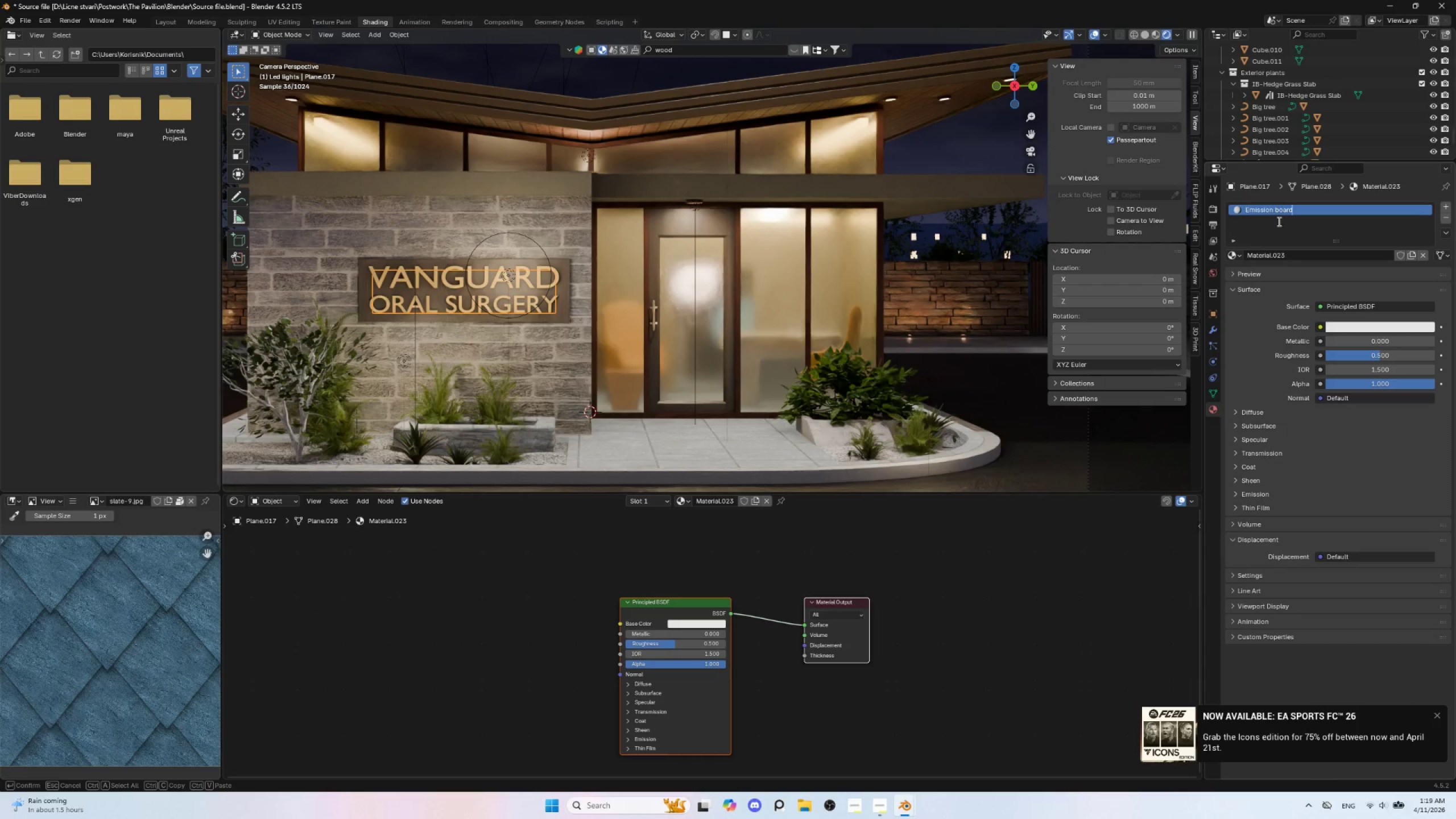 
left_click([1278, 221])
 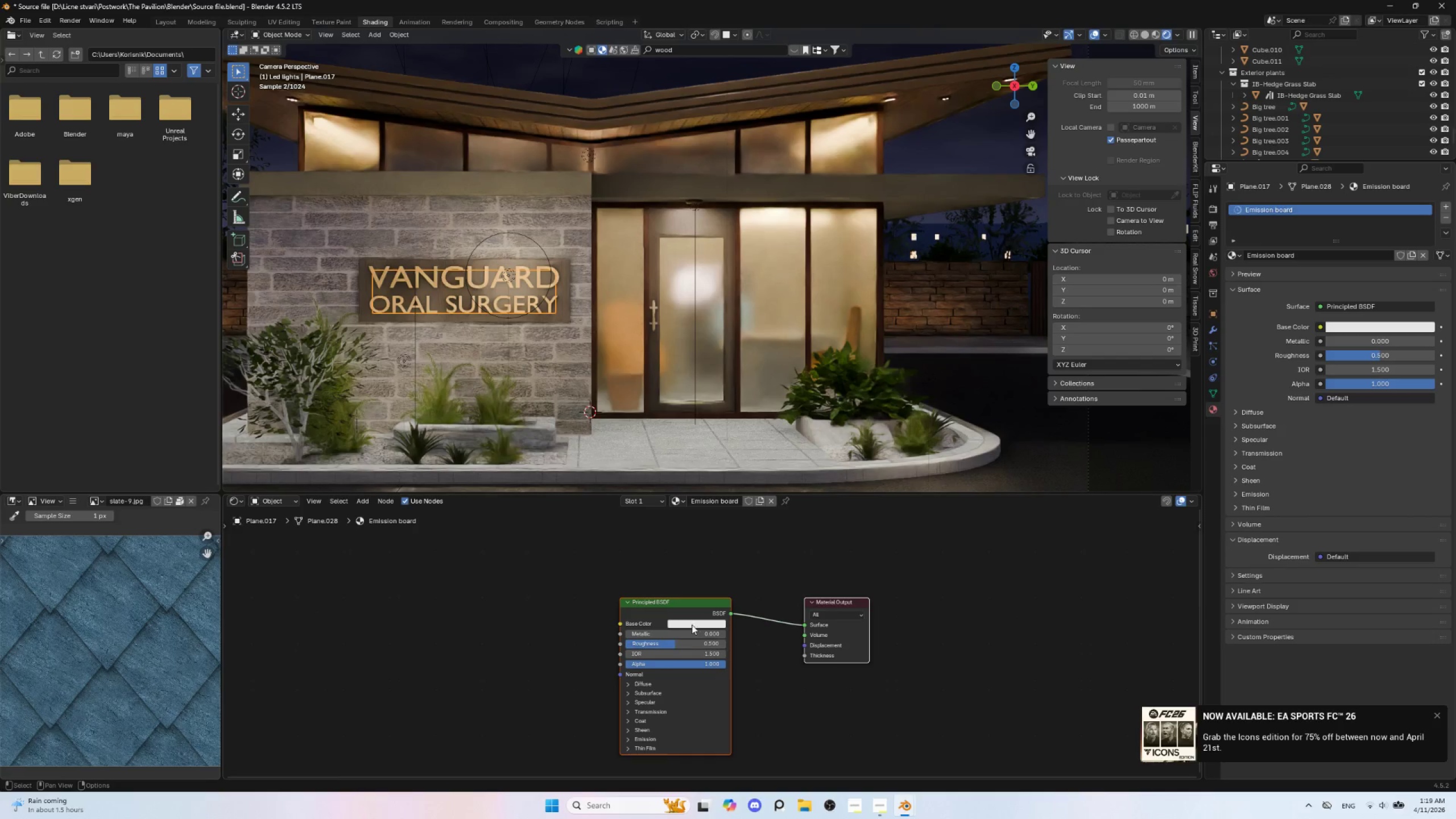 
left_click([694, 622])
 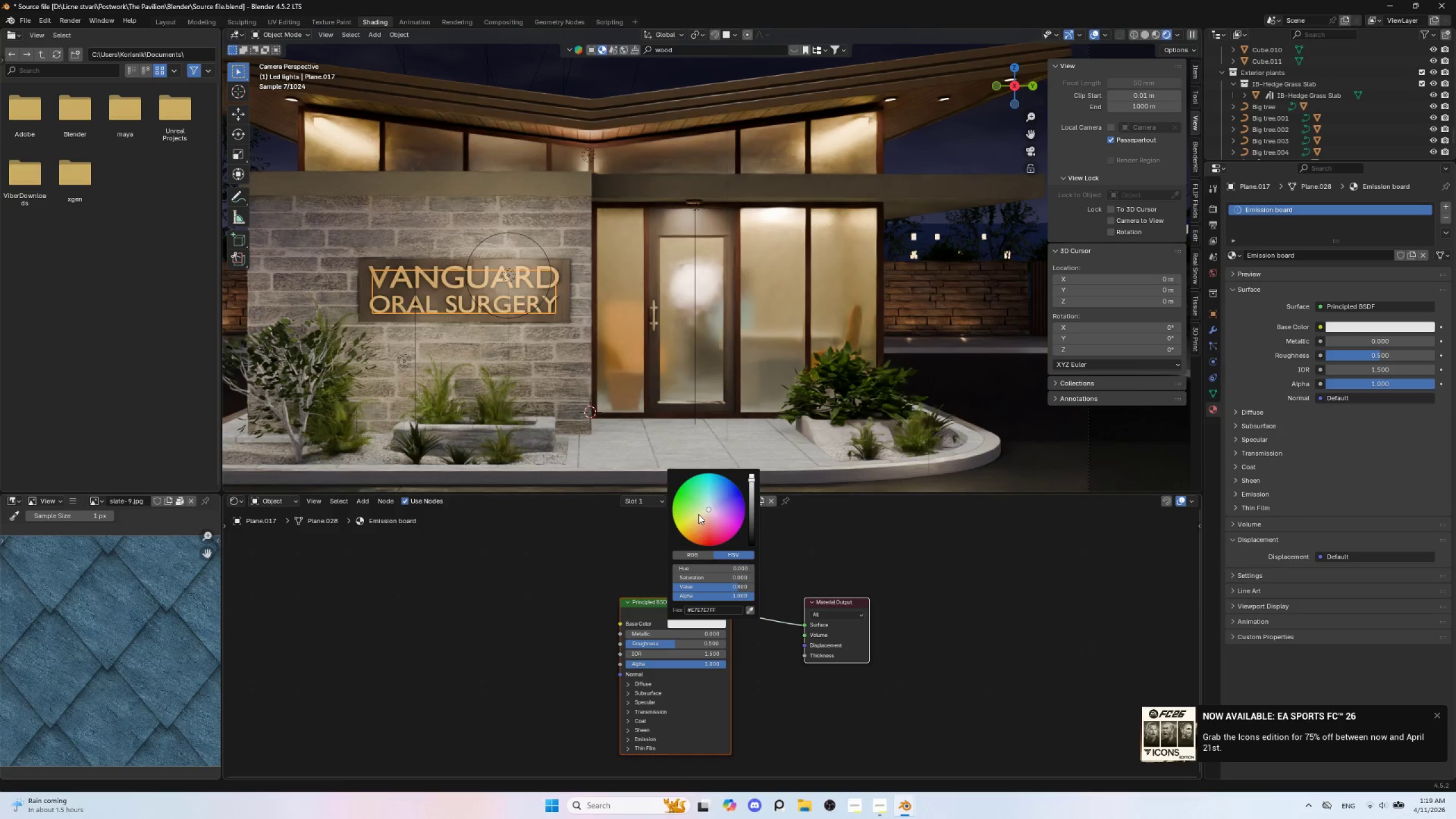 
left_click([699, 516])
 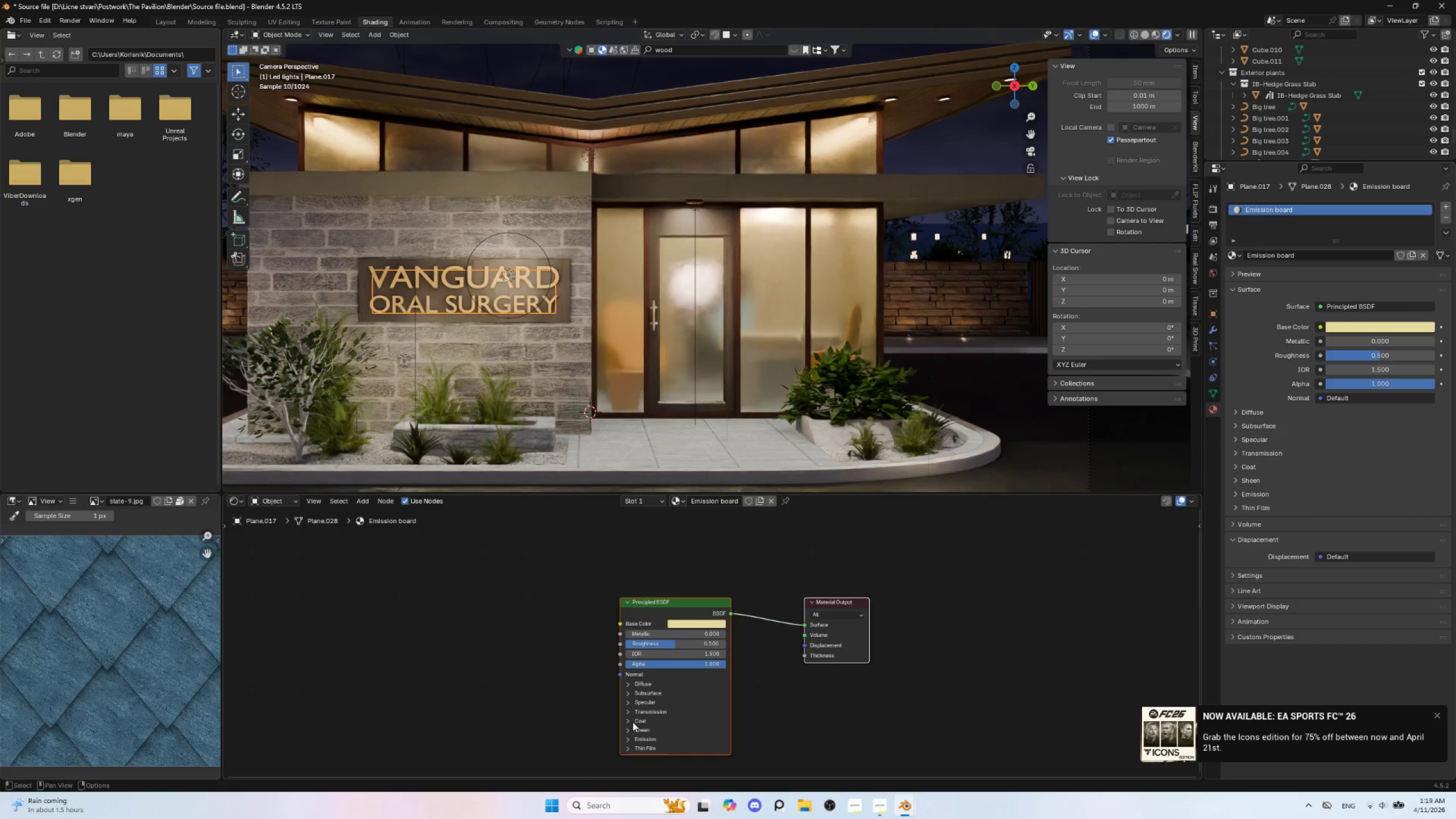 
left_click([628, 737])
 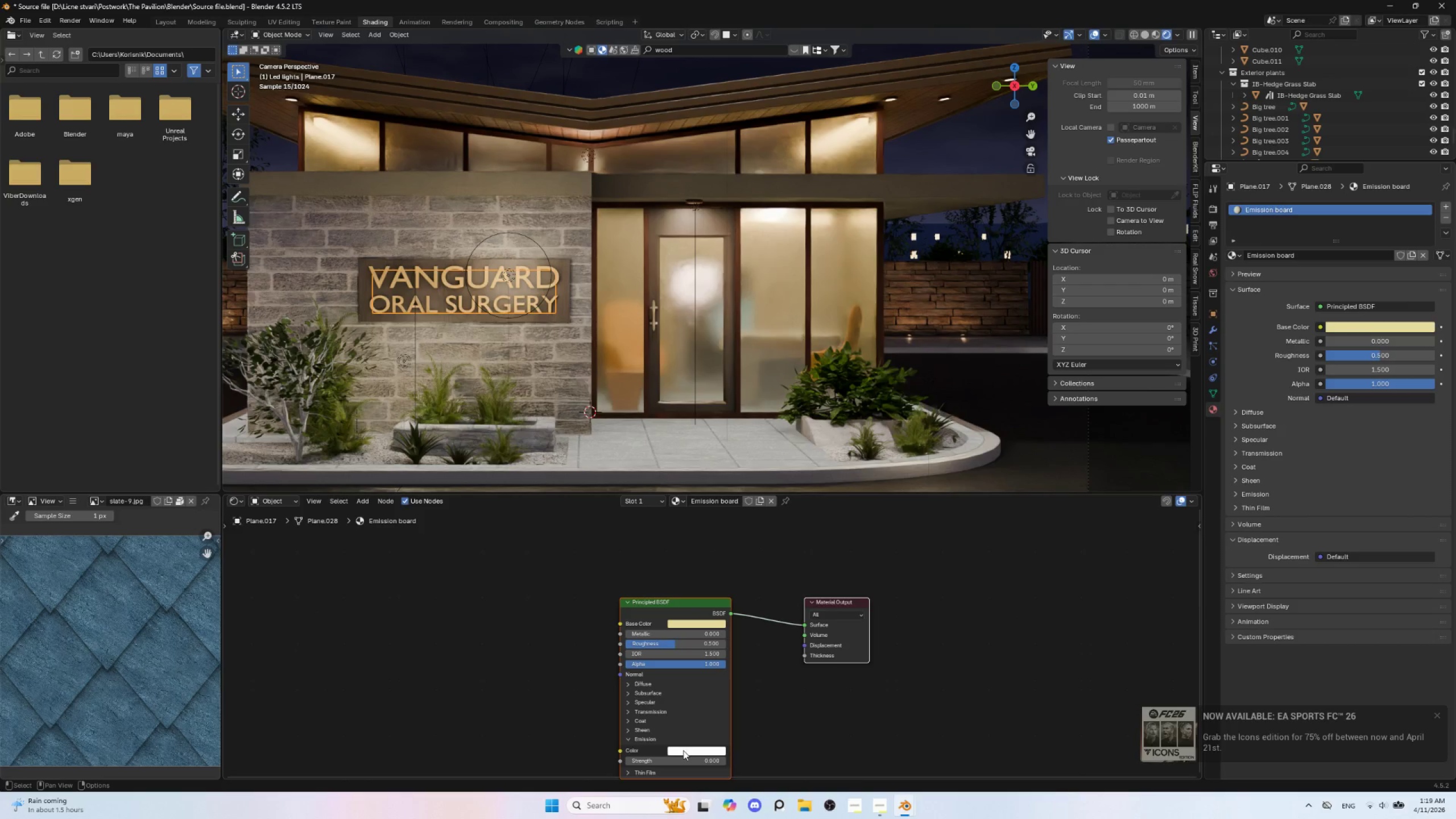 
left_click([685, 752])
 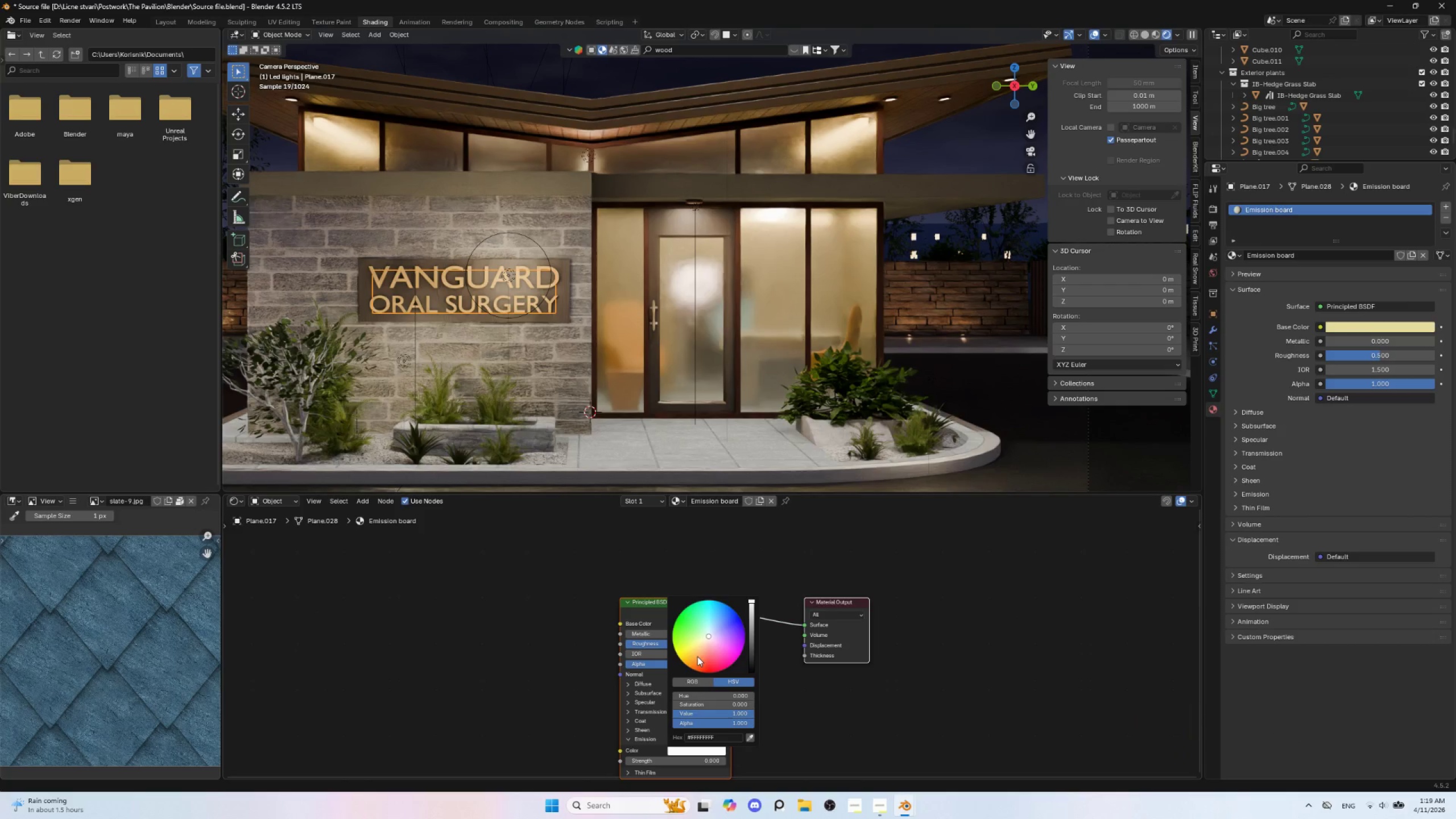 
left_click([698, 653])
 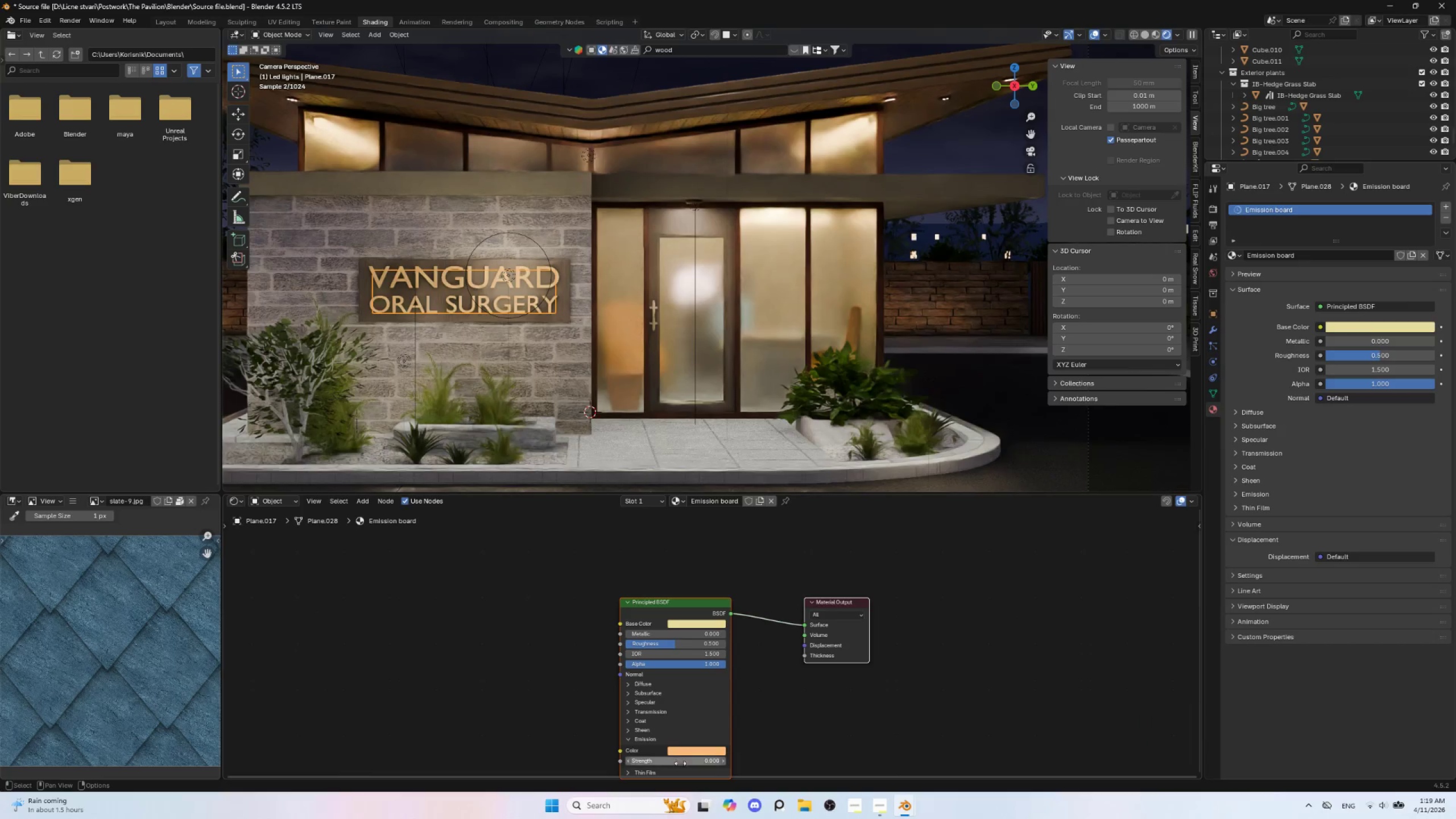 
left_click([681, 763])
 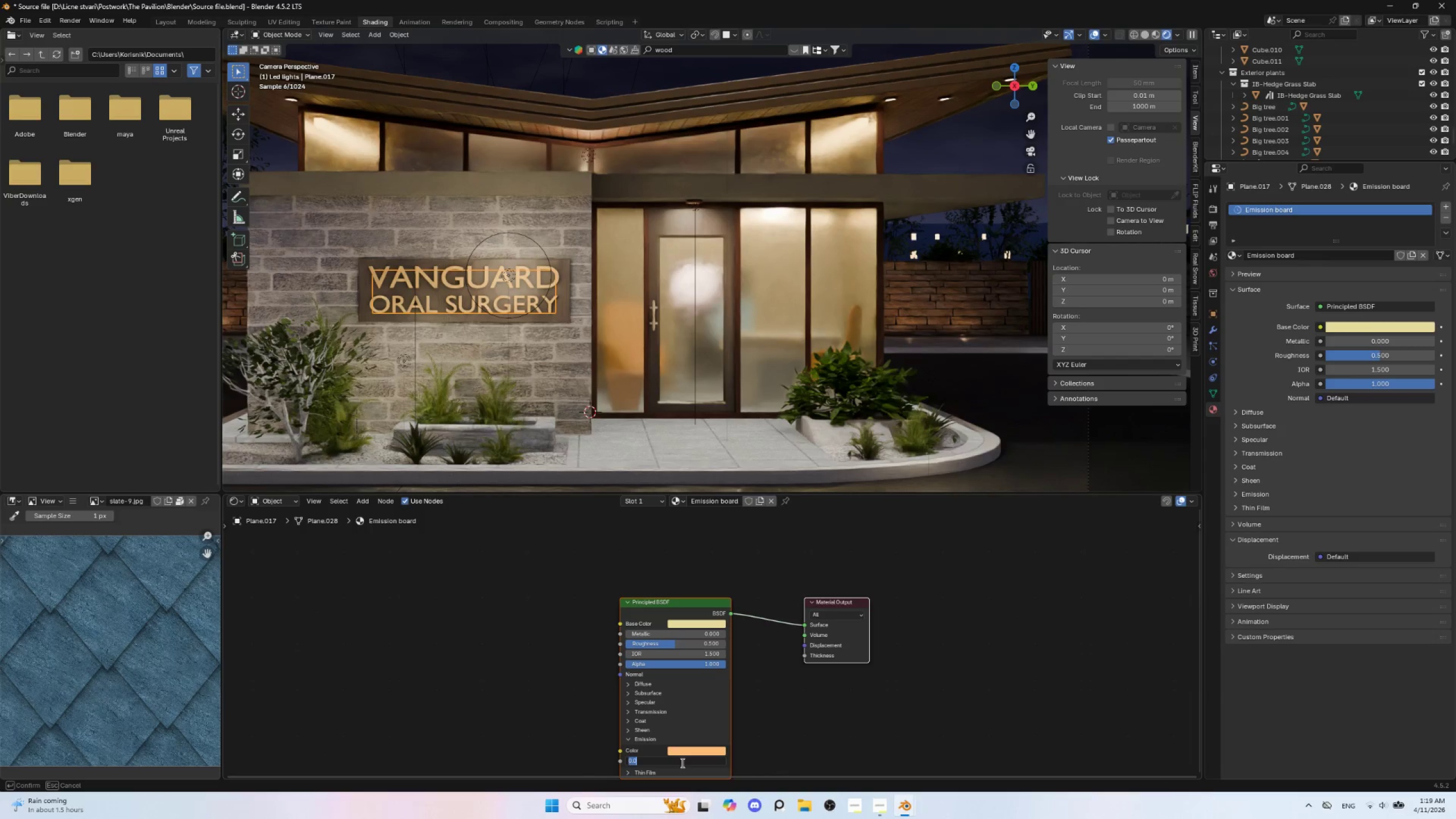 
type(5000)
 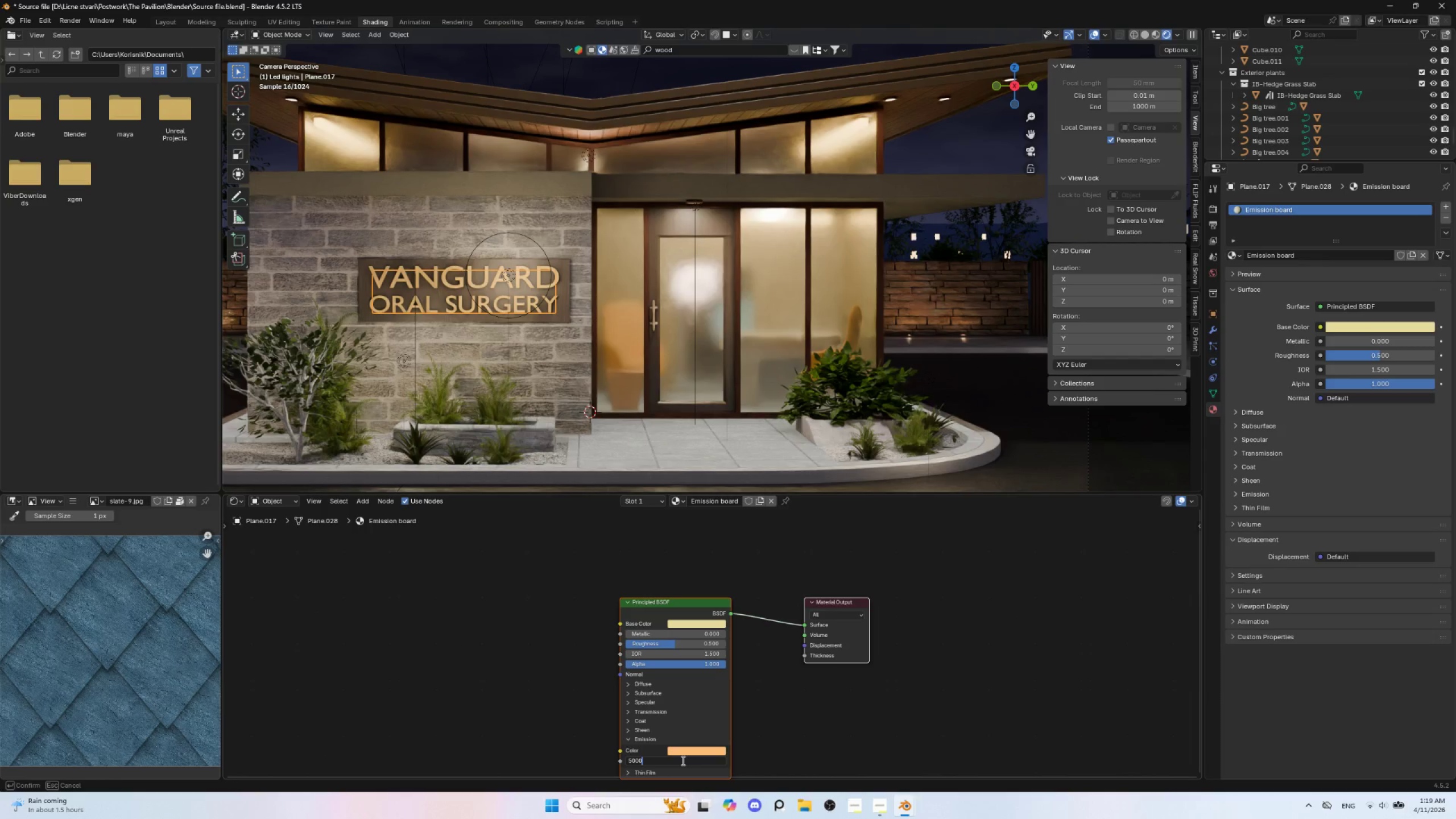 
key(Enter)
 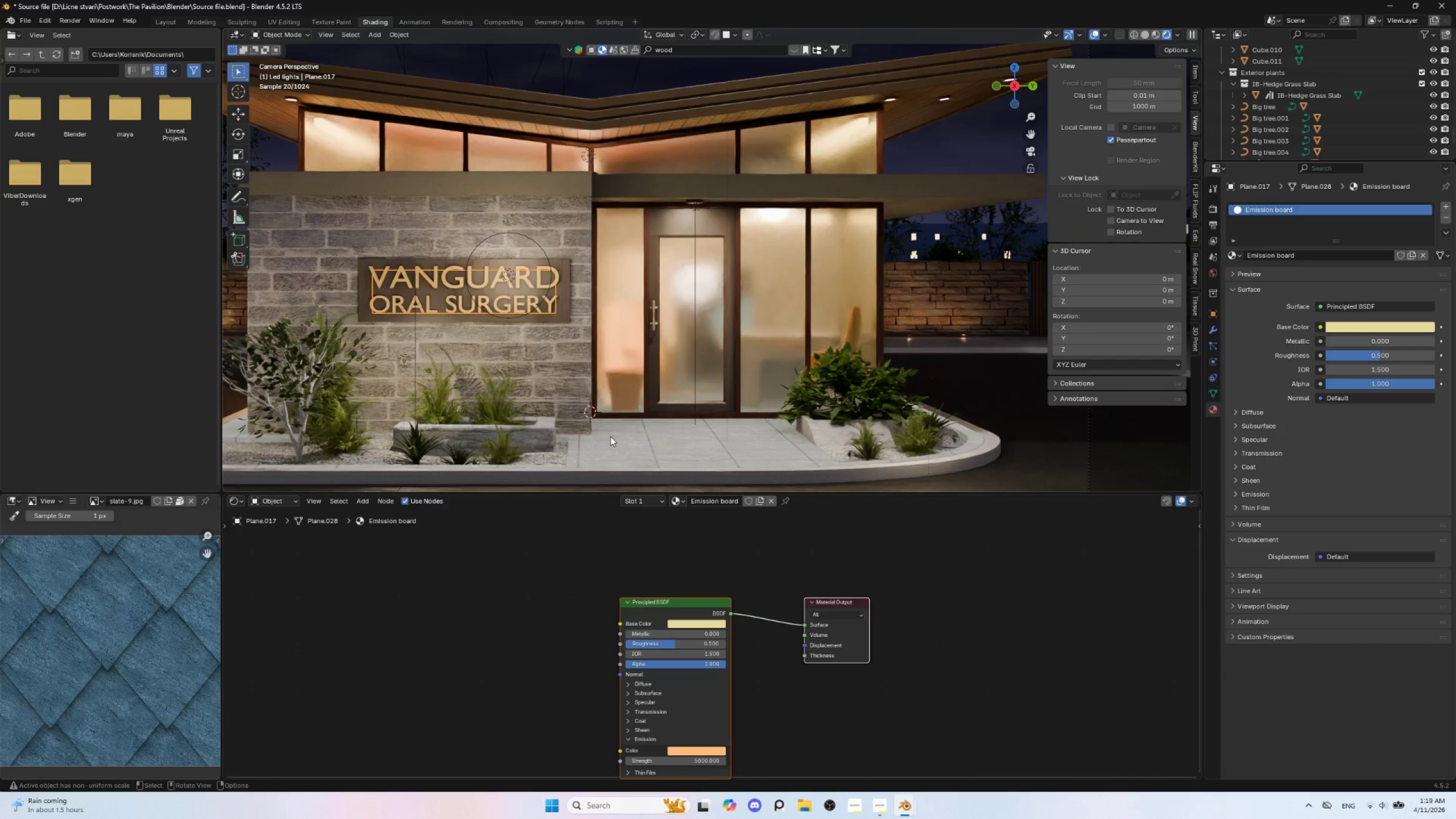 
wait(11.89)
 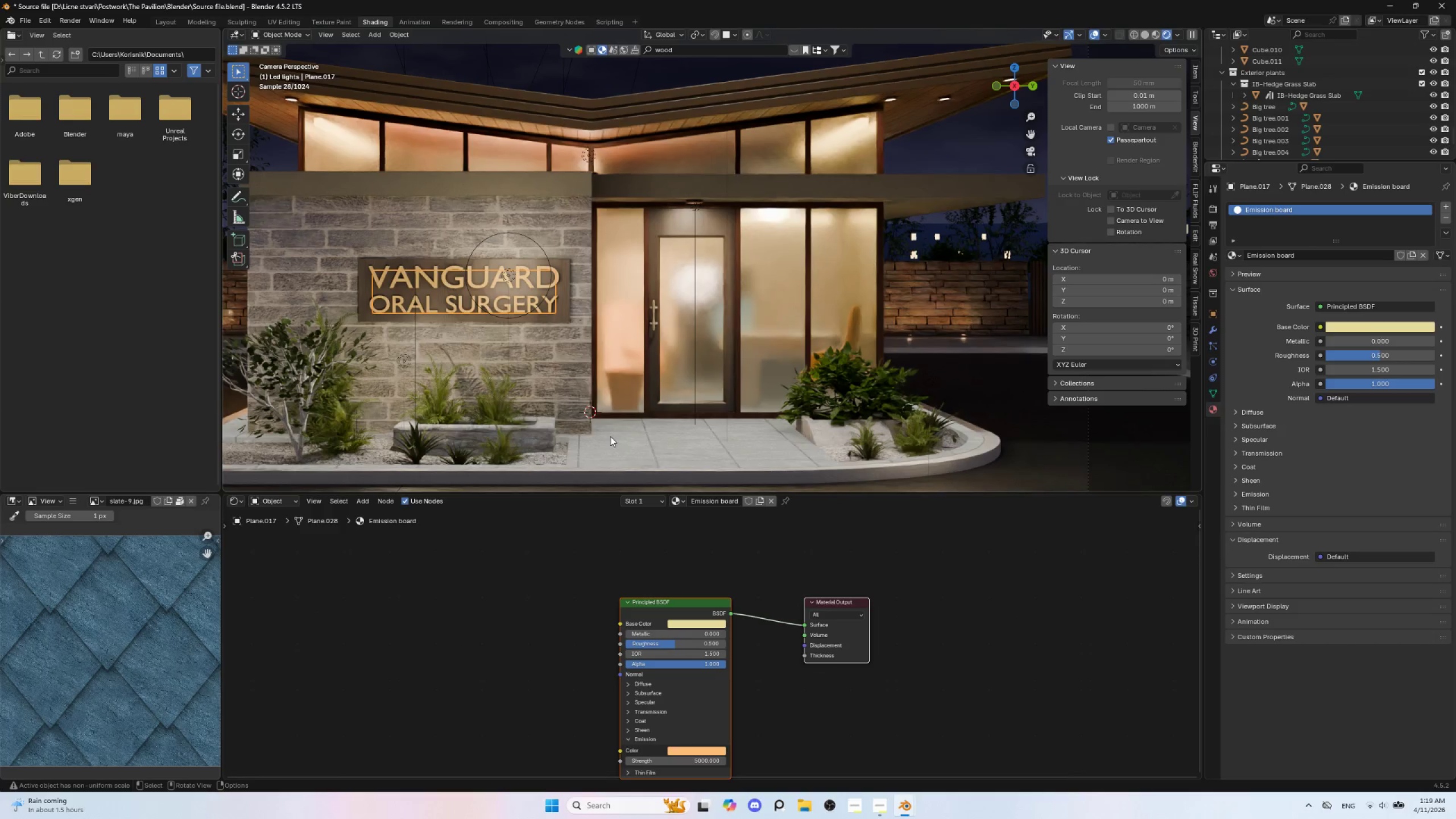 
key(Control+Z)
 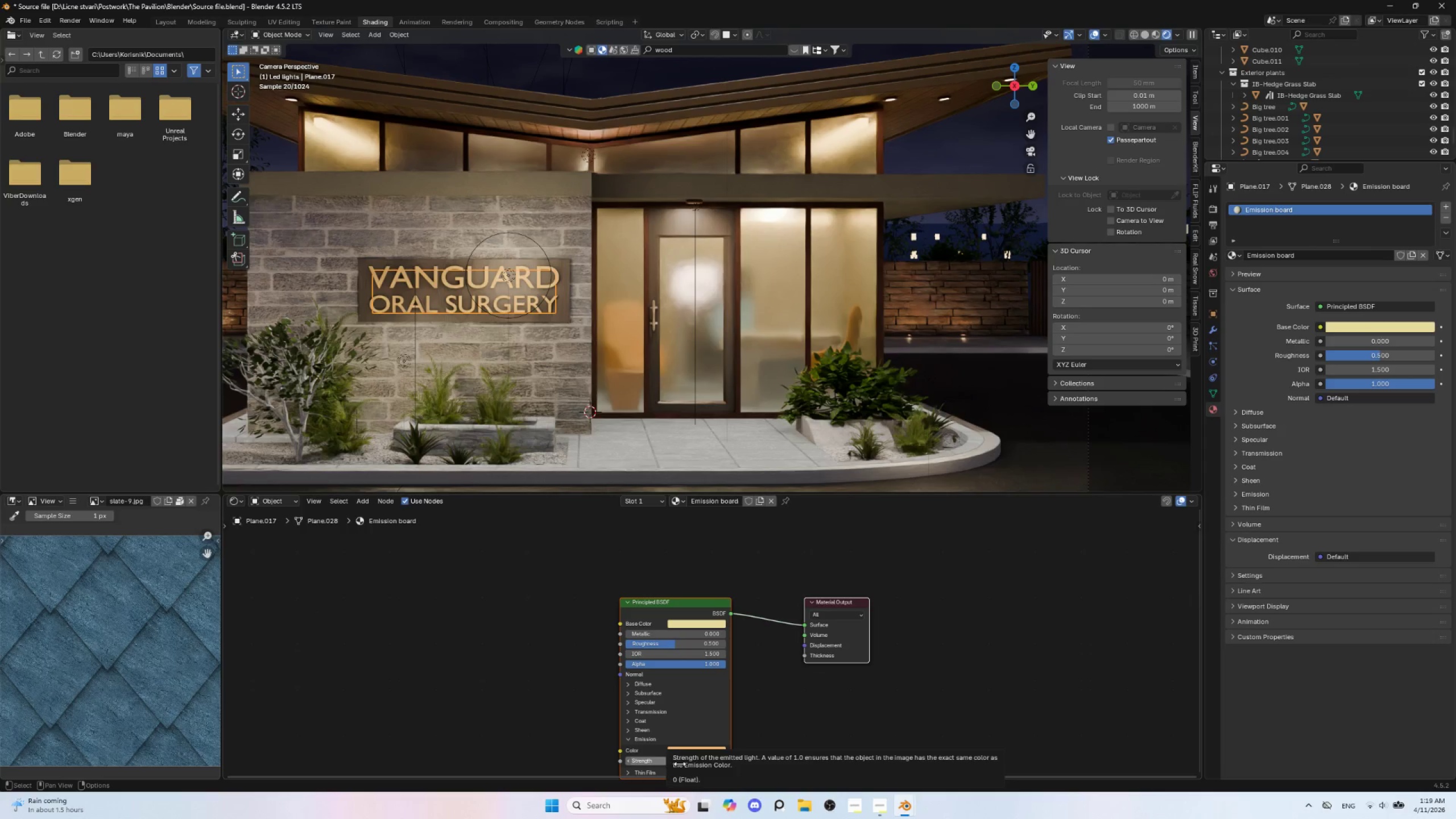 
wait(10.61)
 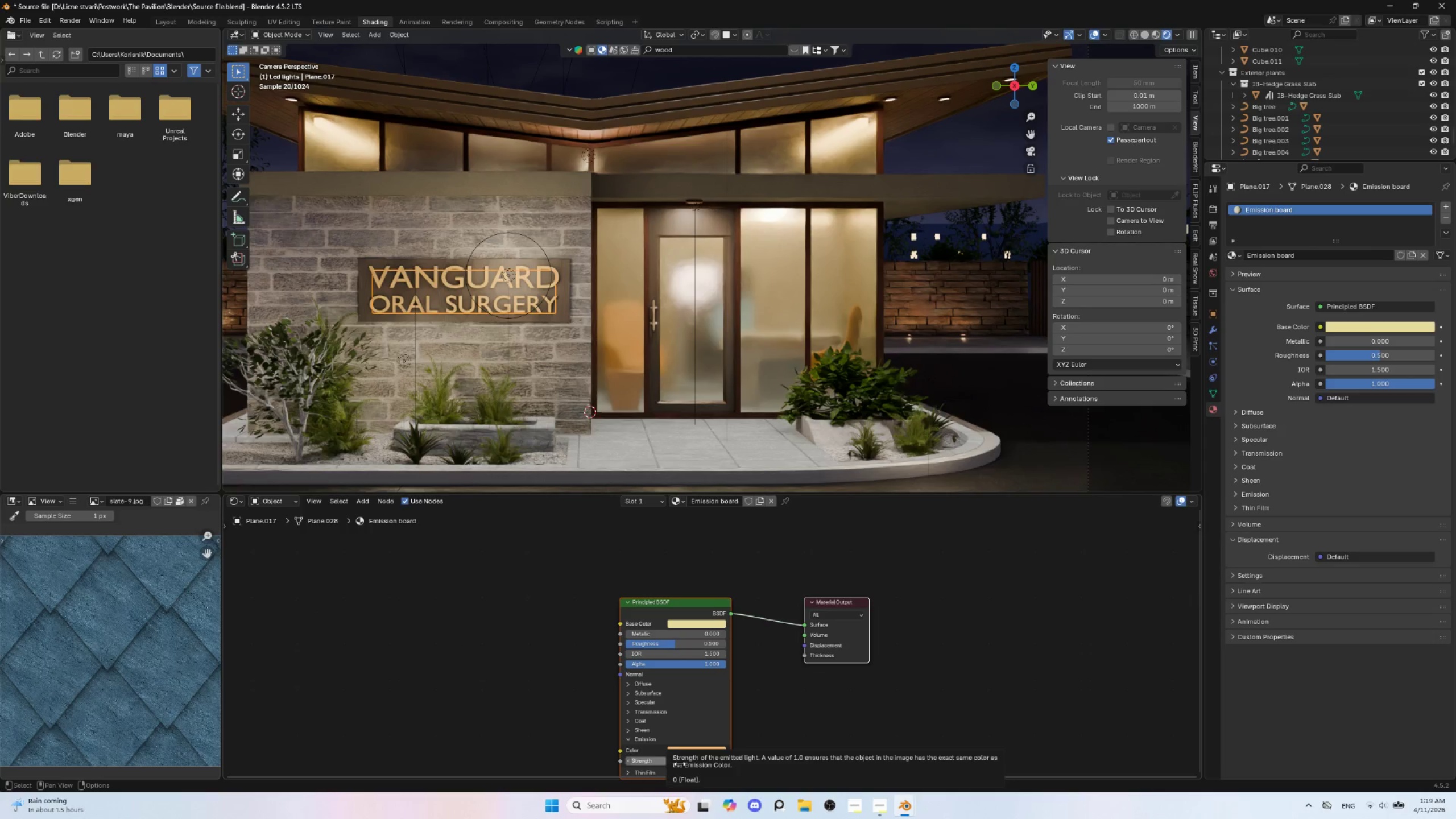 
scroll: coordinate [692, 412], scroll_direction: up, amount: 8.0
 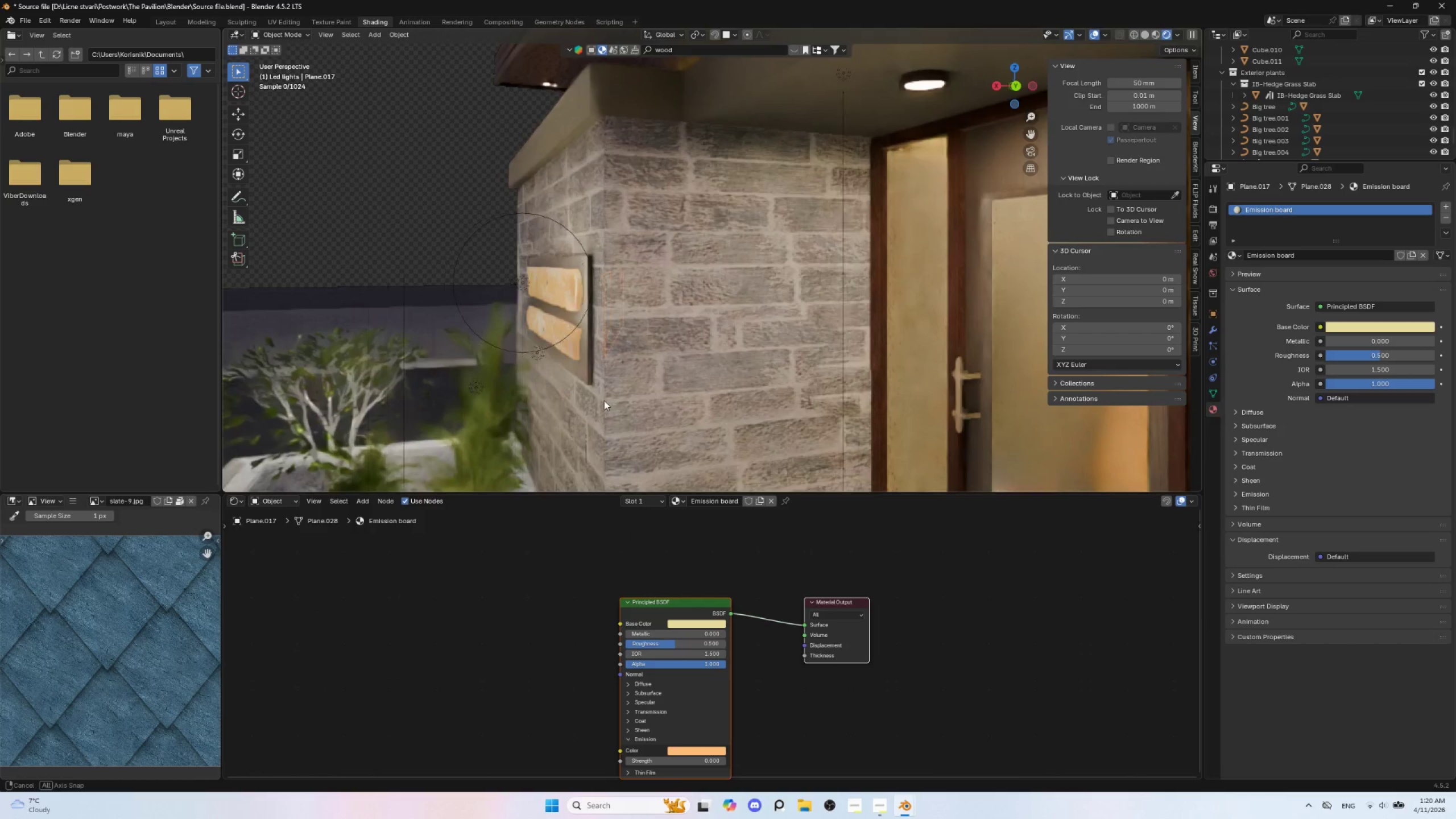 
hold_key(key=AltLeft, duration=0.62)
 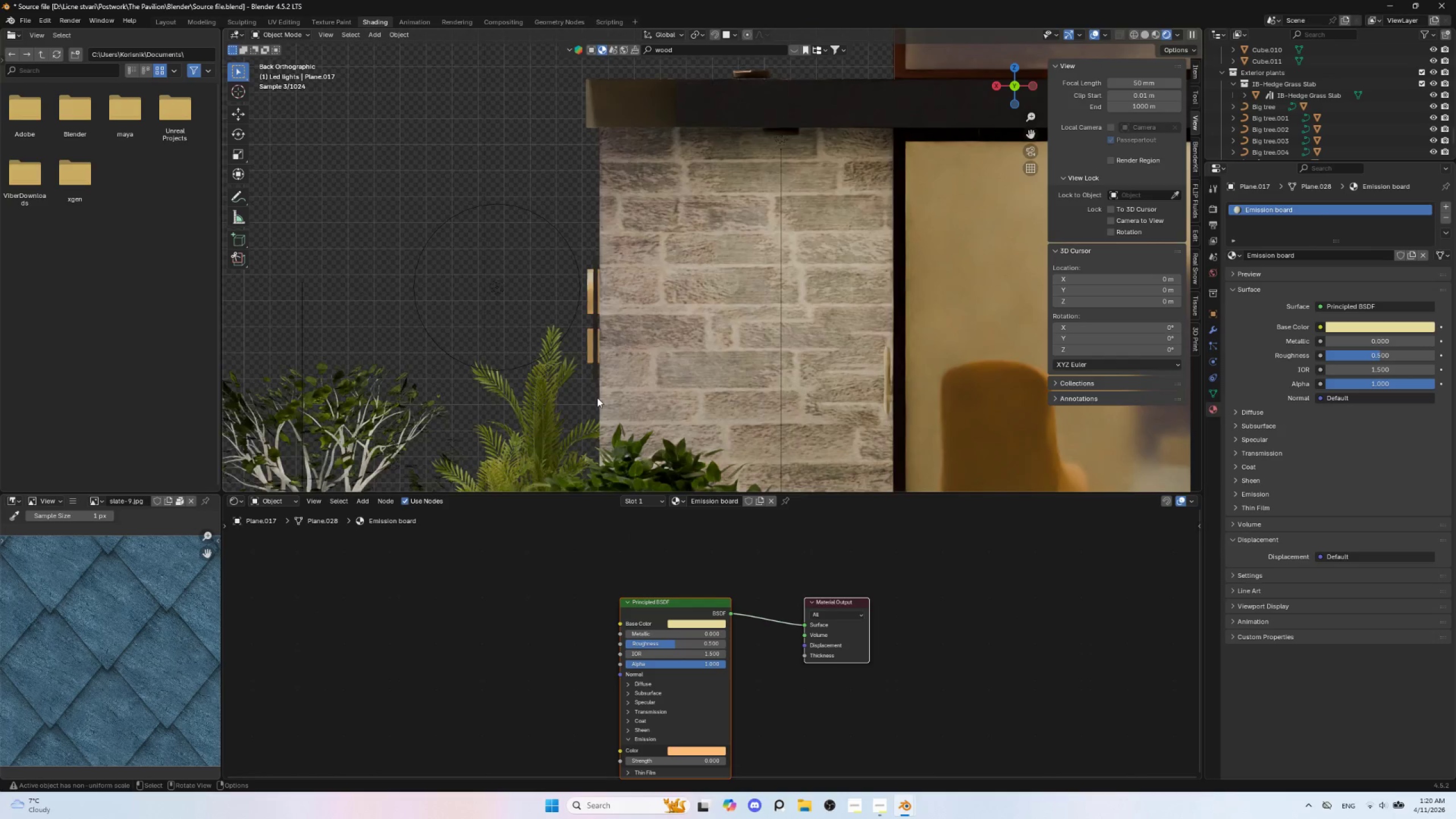 
scroll: coordinate [598, 398], scroll_direction: up, amount: 3.0
 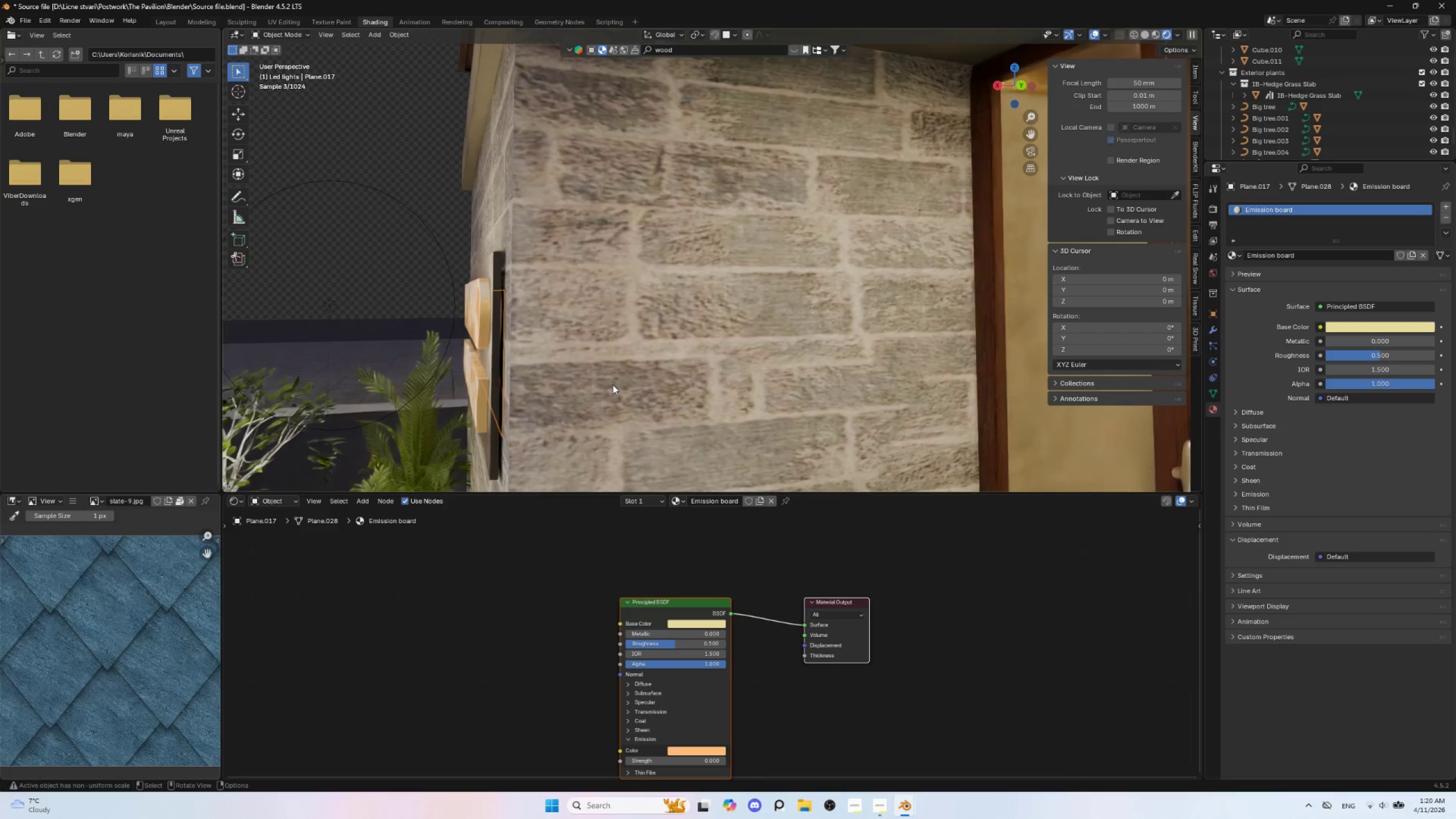 
type(gx)
 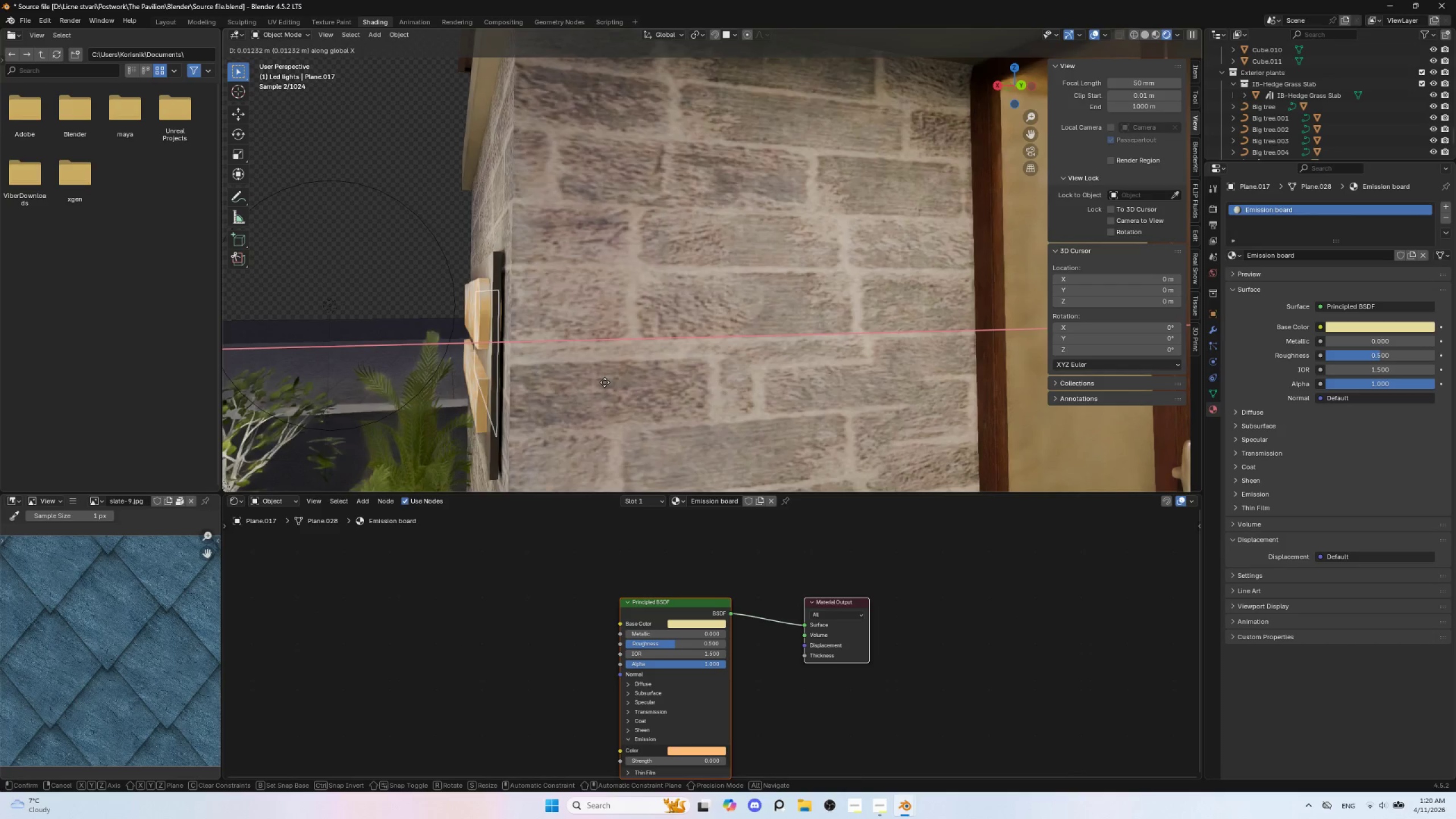 
left_click([605, 382])
 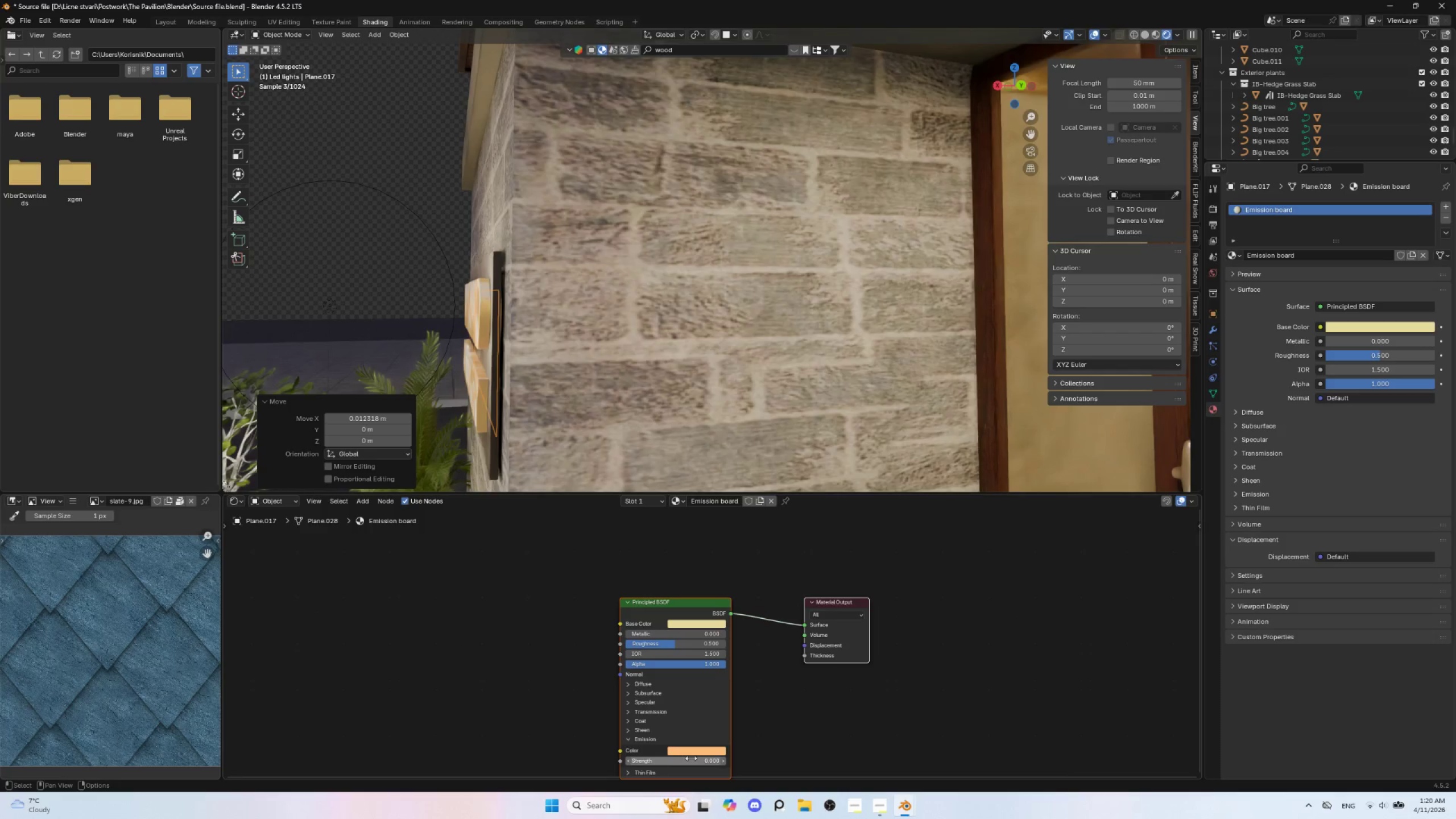 
left_click([691, 762])
 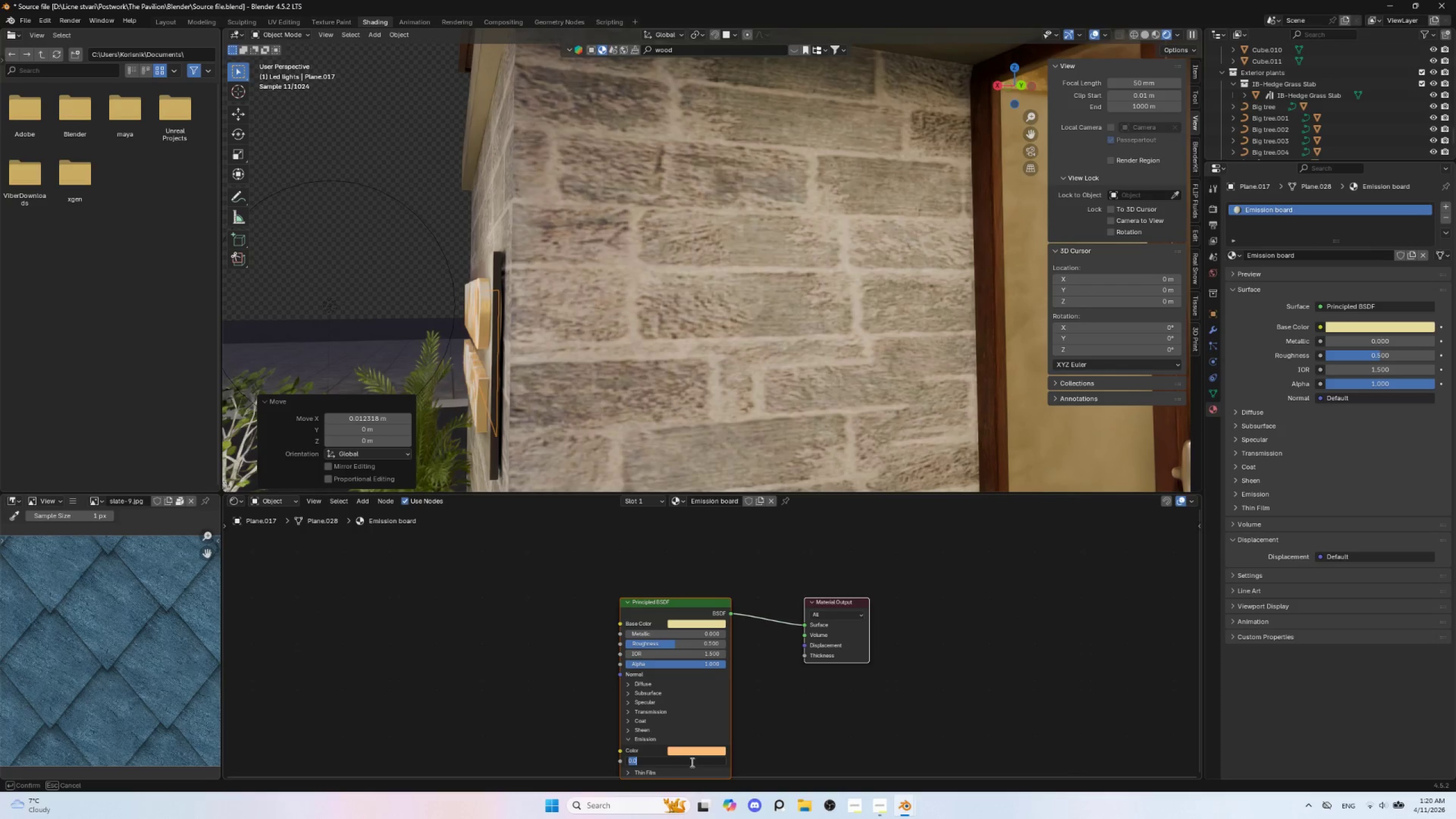 
type(300)
 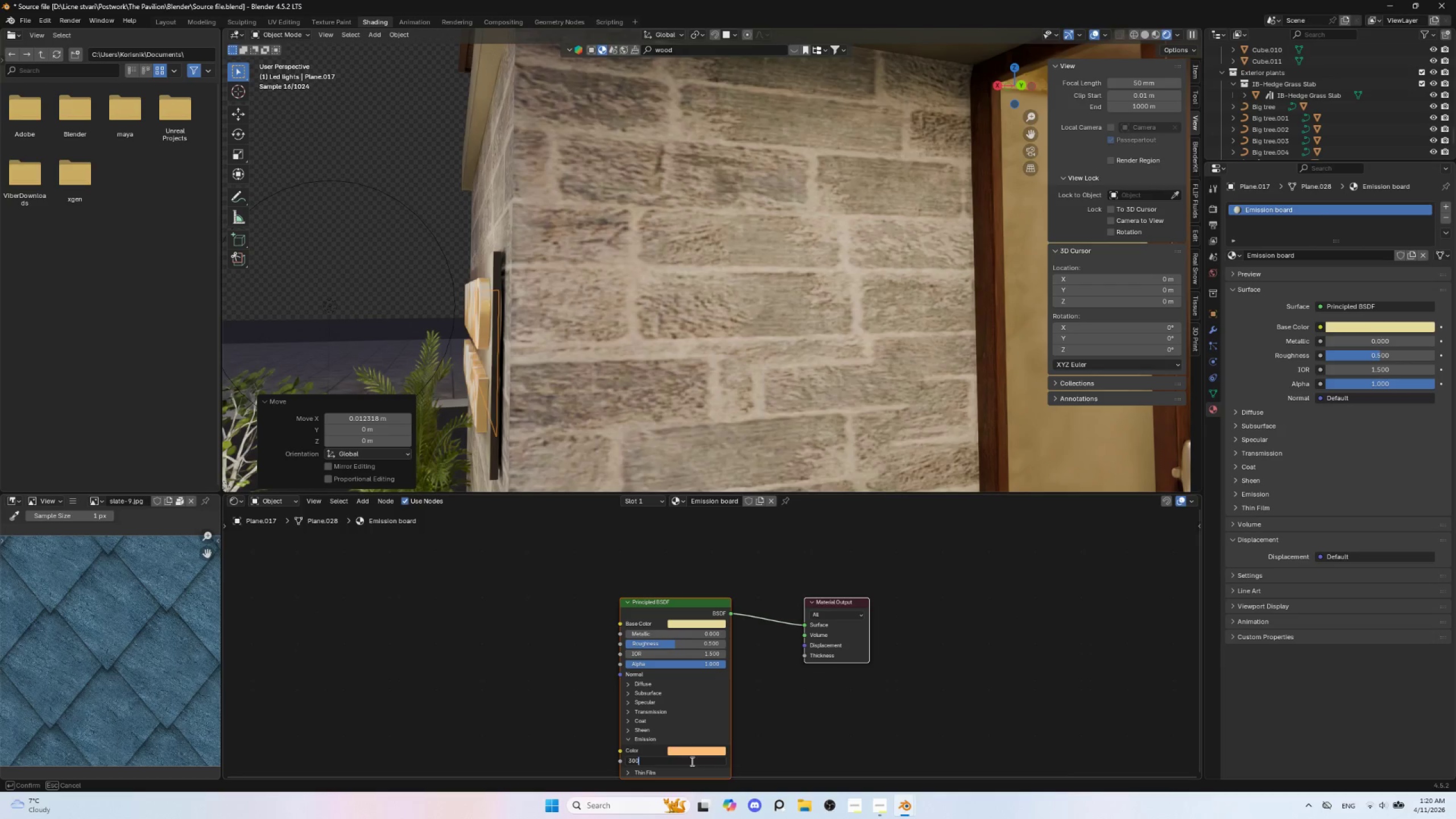 
key(Enter)
 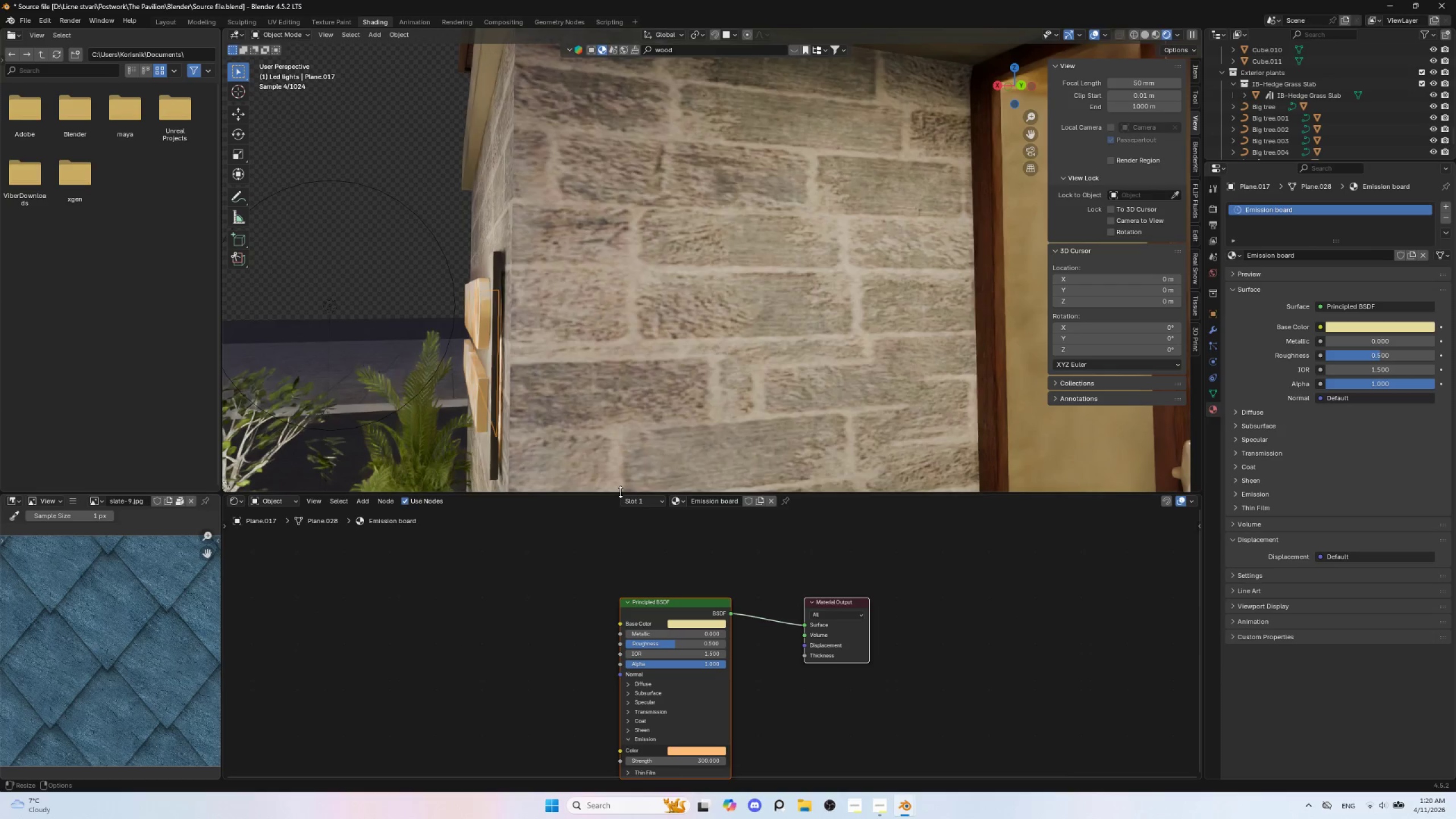 
scroll: coordinate [621, 493], scroll_direction: down, amount: 4.0
 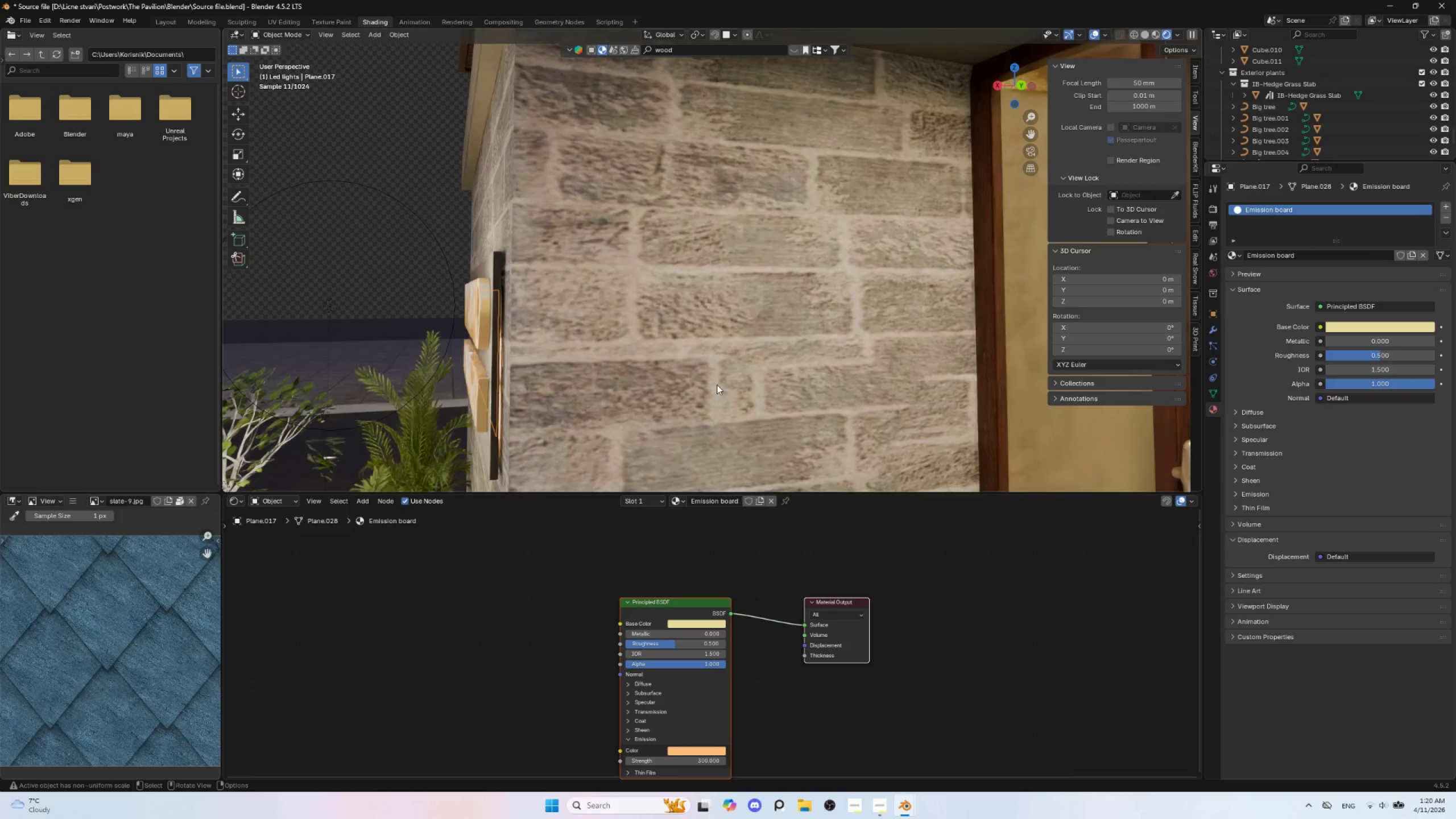 
key(Insert)
 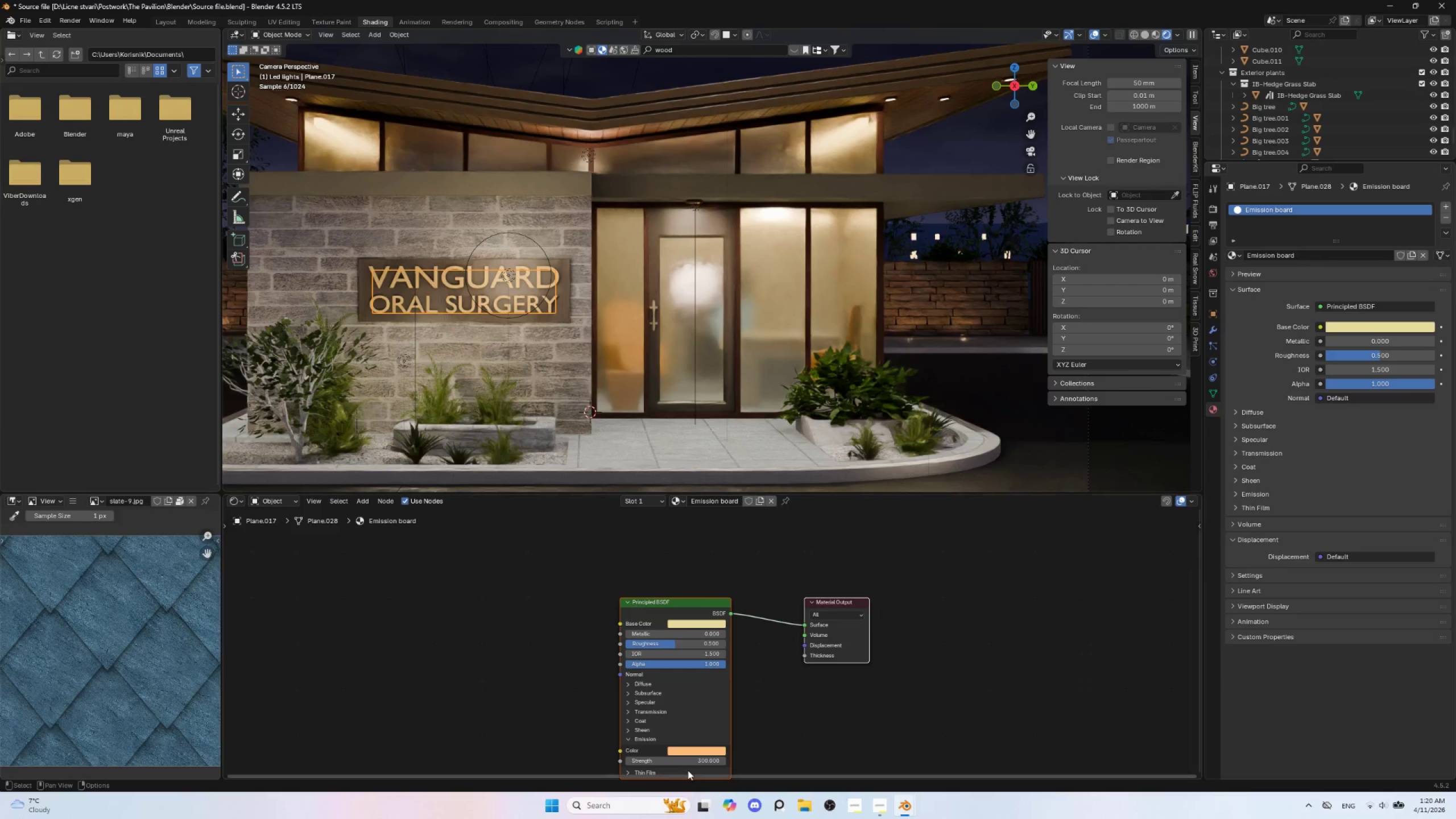 
left_click([693, 759])
 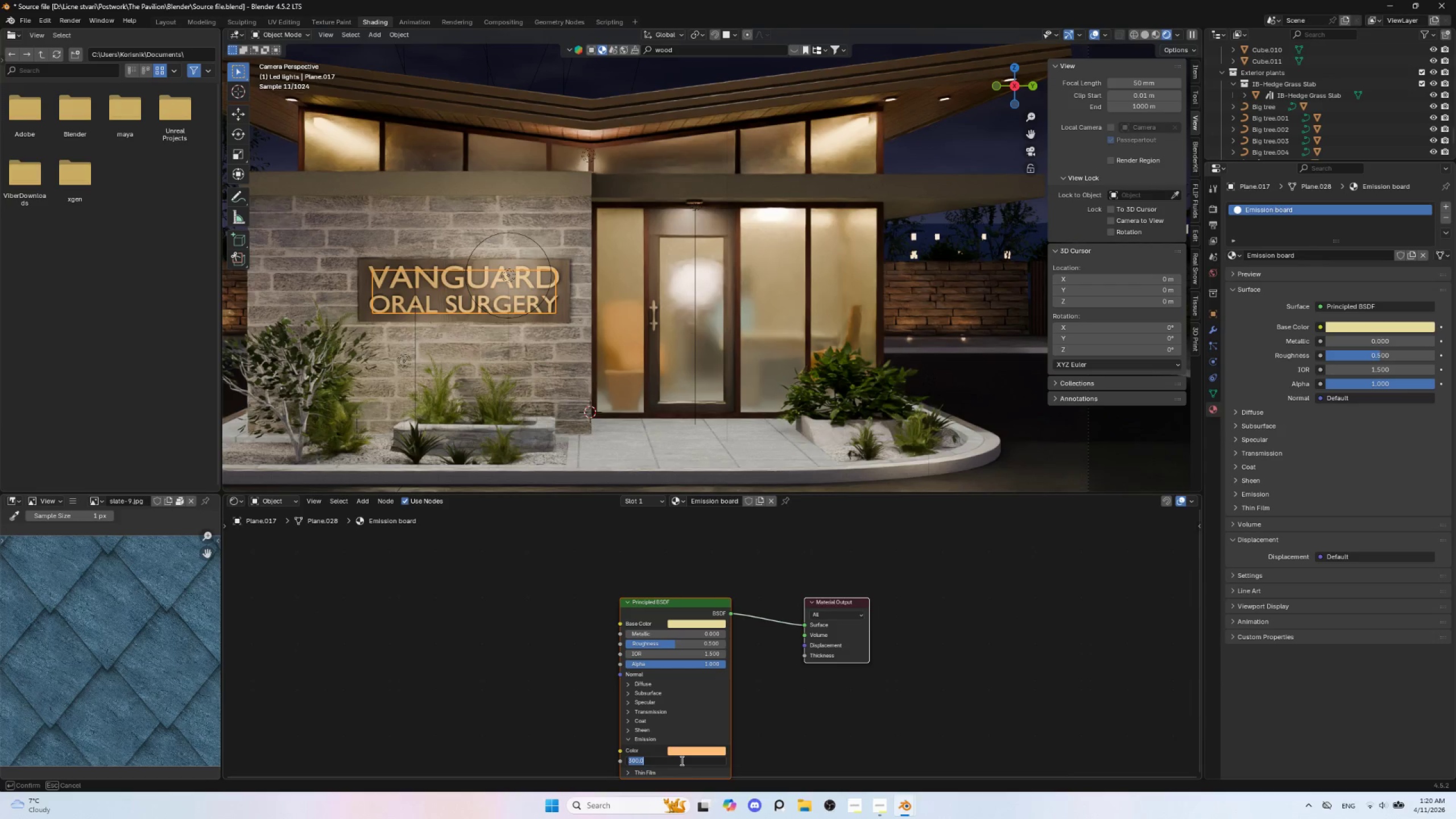 
type(5000)
 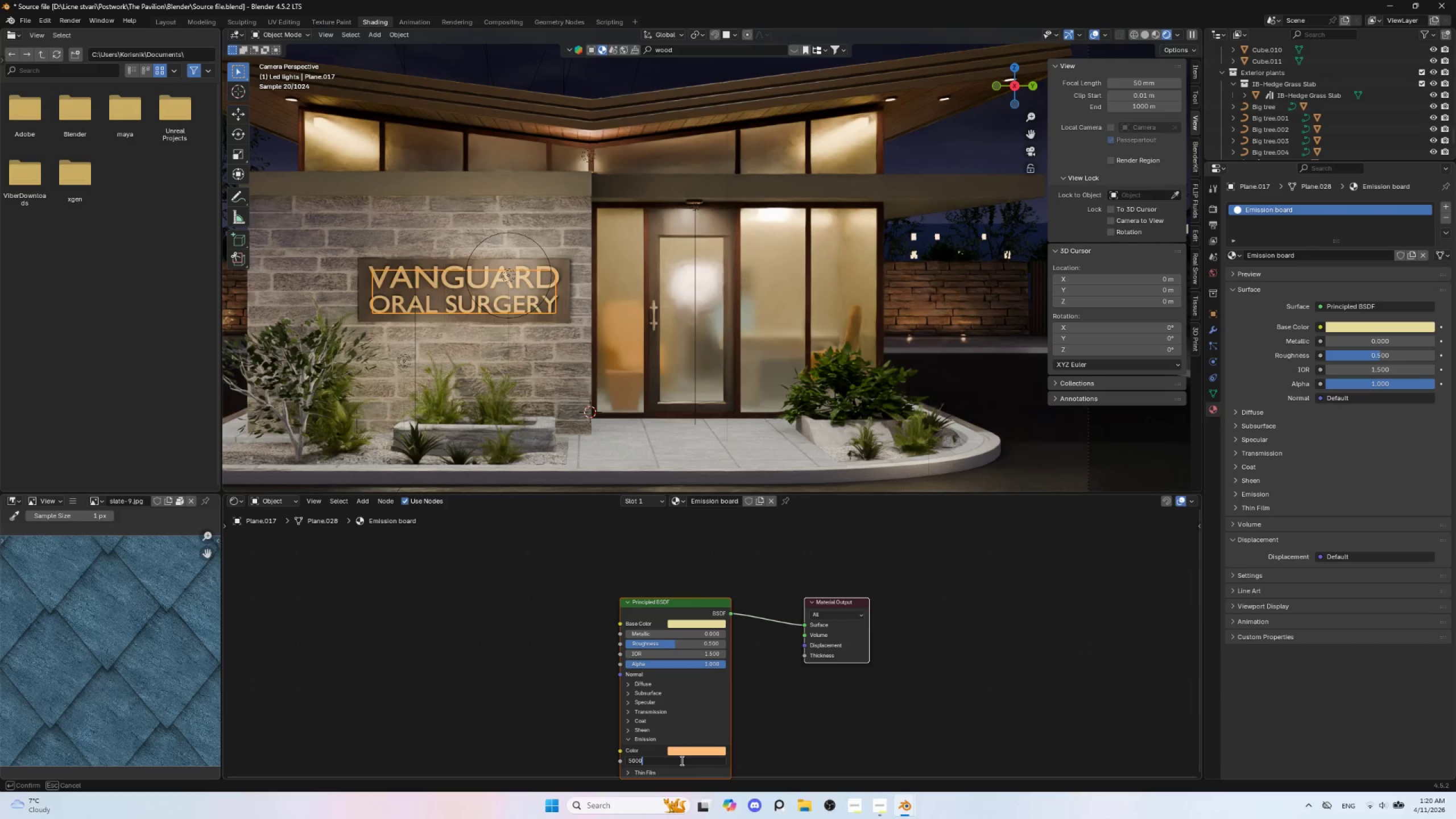 
key(Enter)
 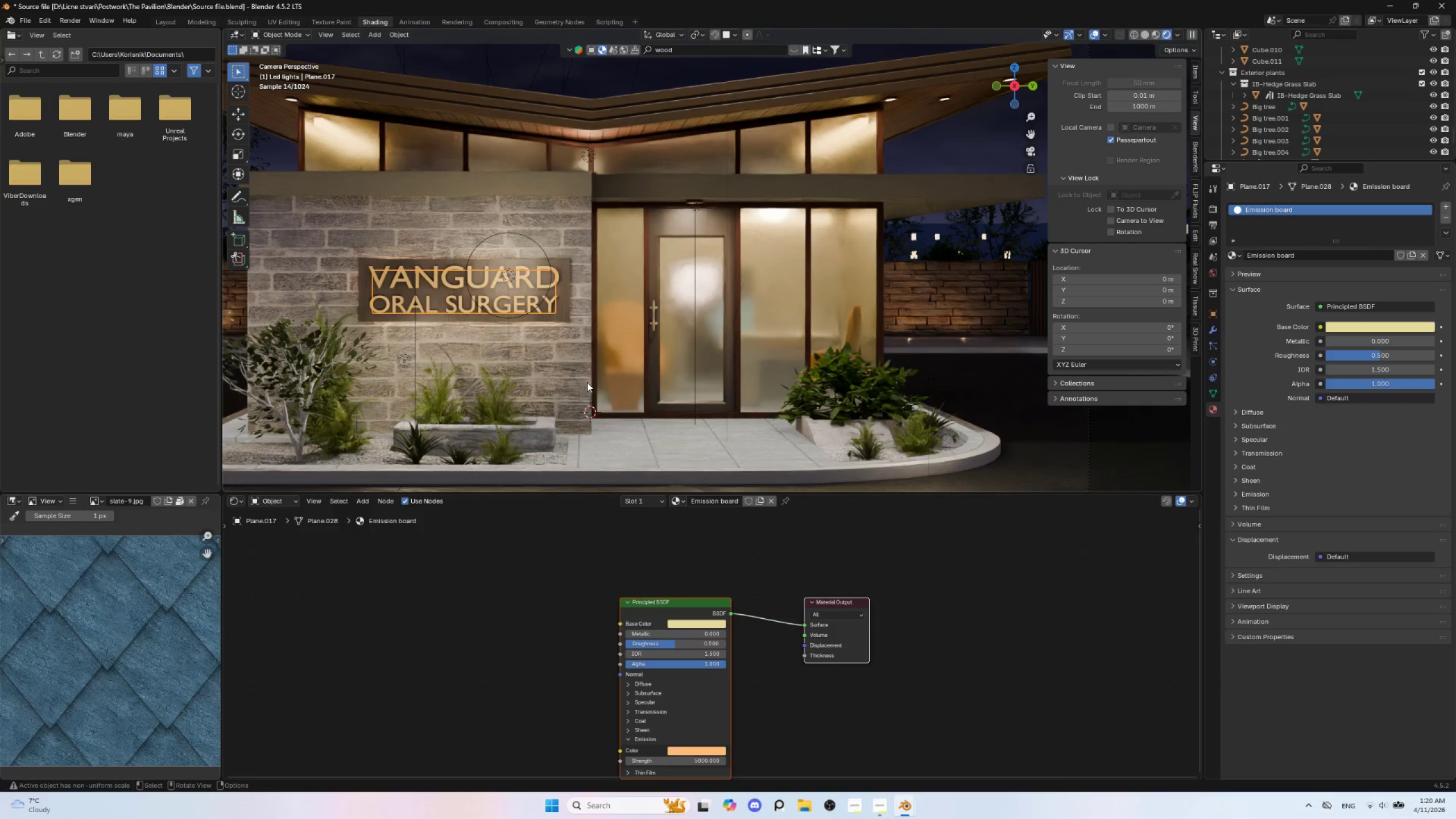 
wait(5.3)
 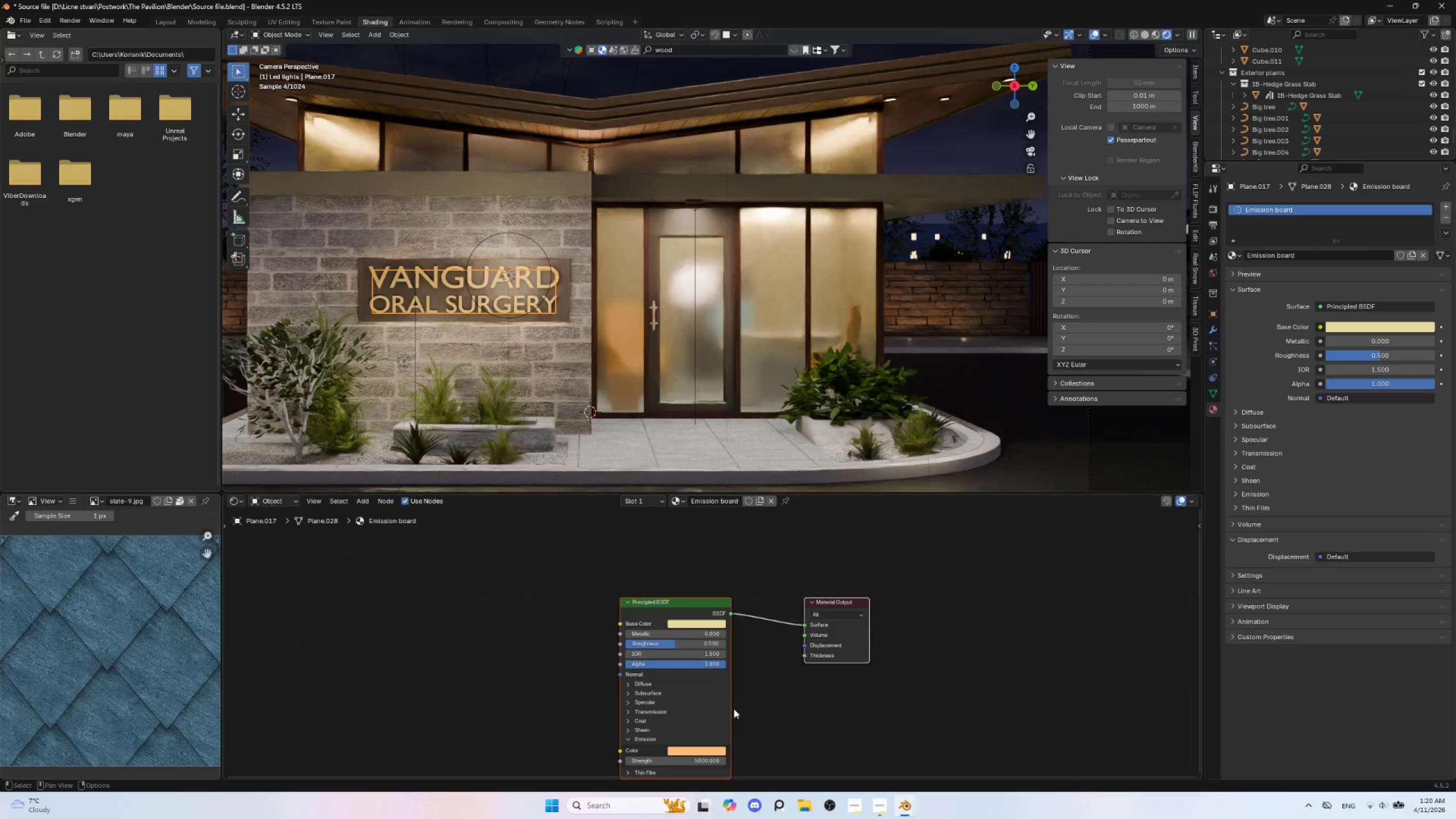 
key(G)
 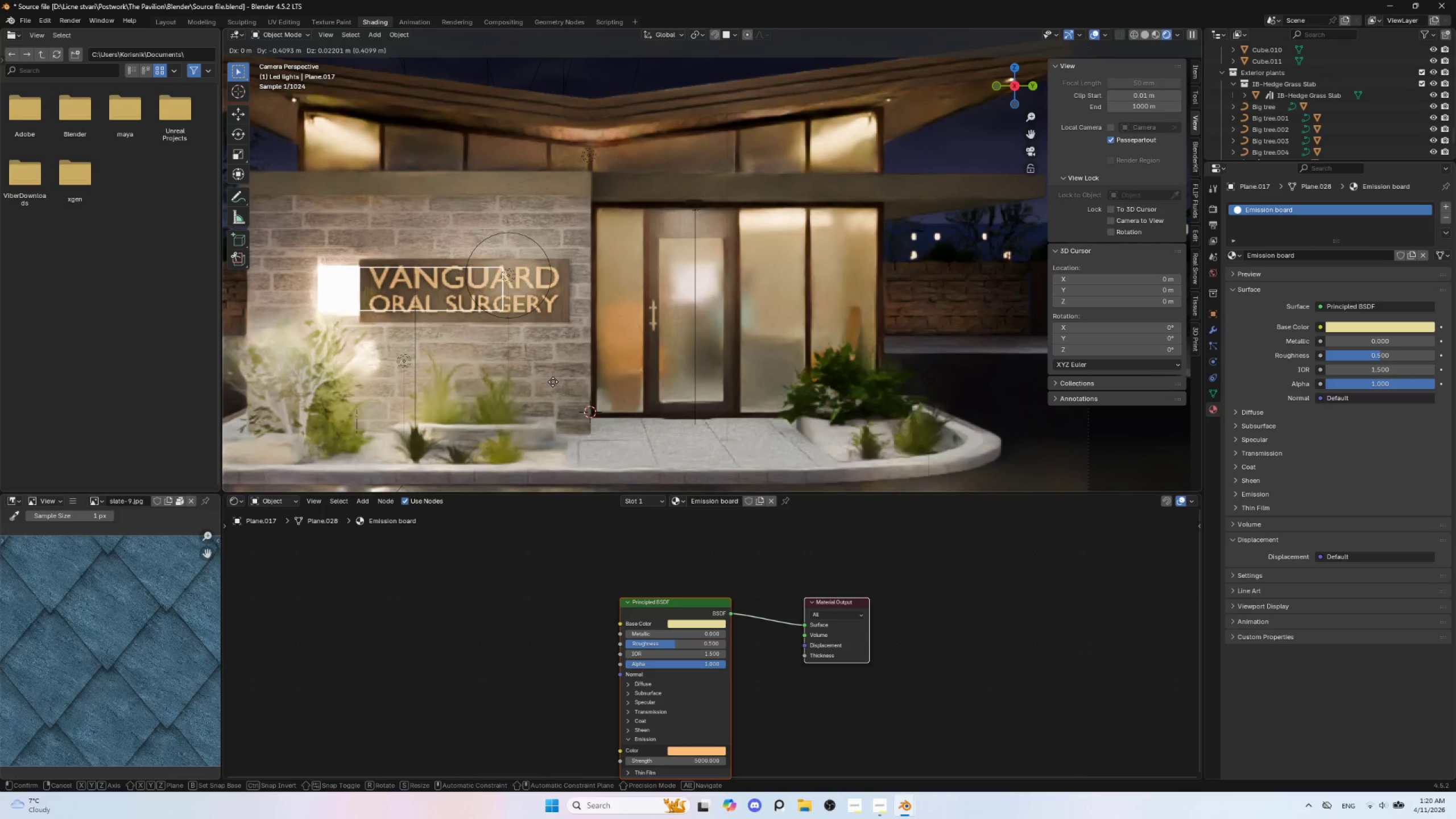 
key(Escape)
 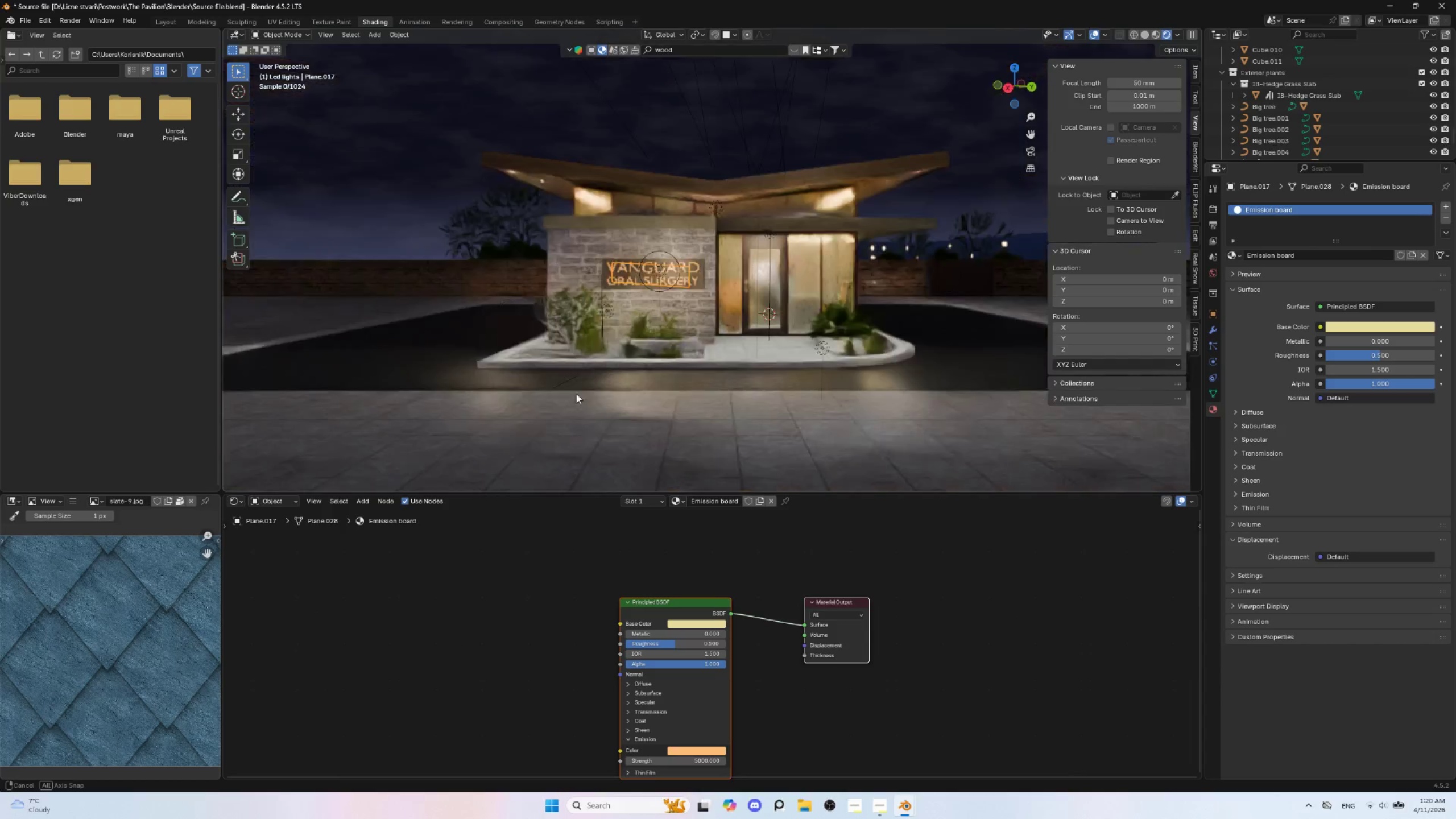 
scroll: coordinate [675, 342], scroll_direction: up, amount: 9.0
 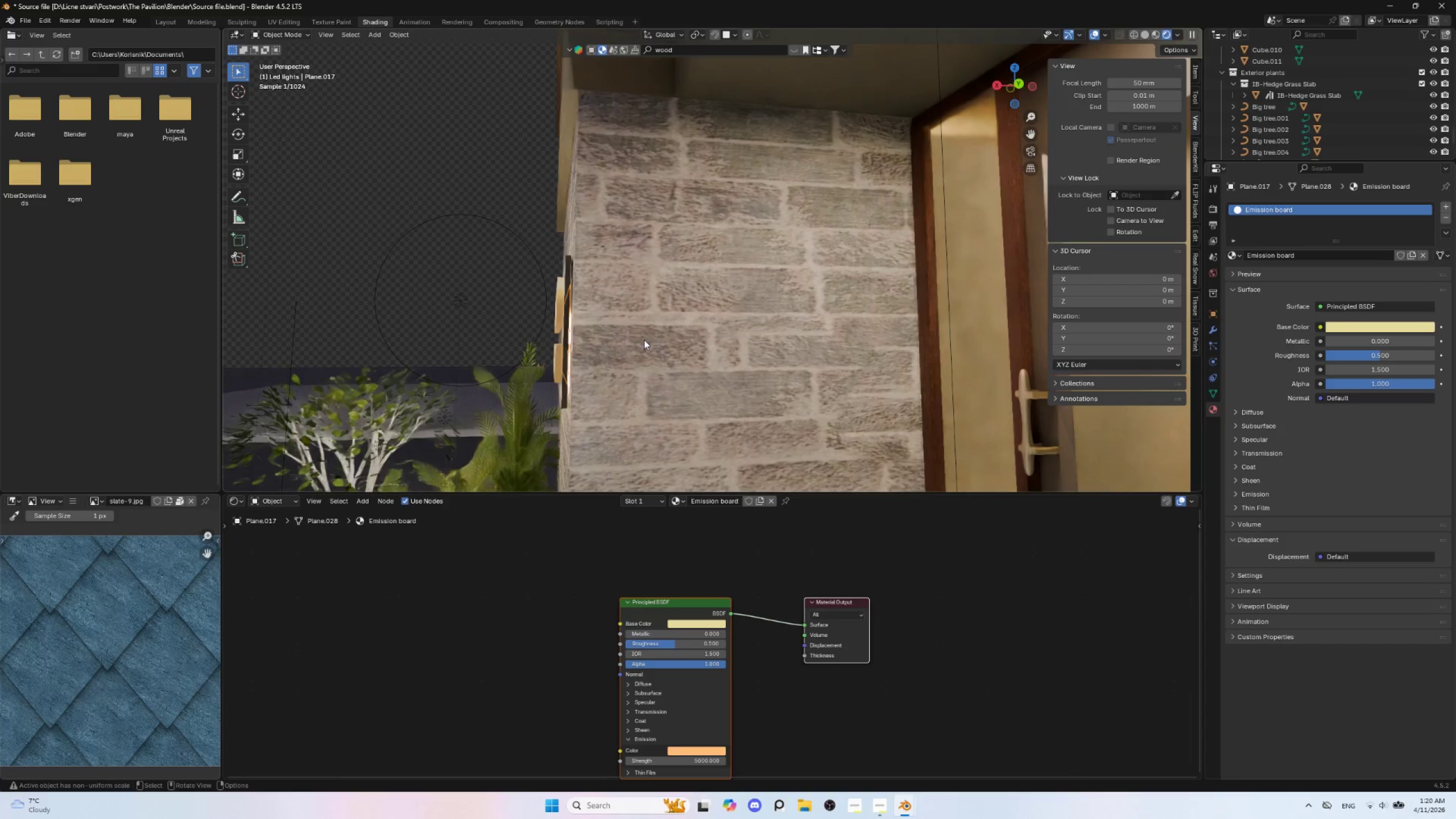 
type(gyx)
 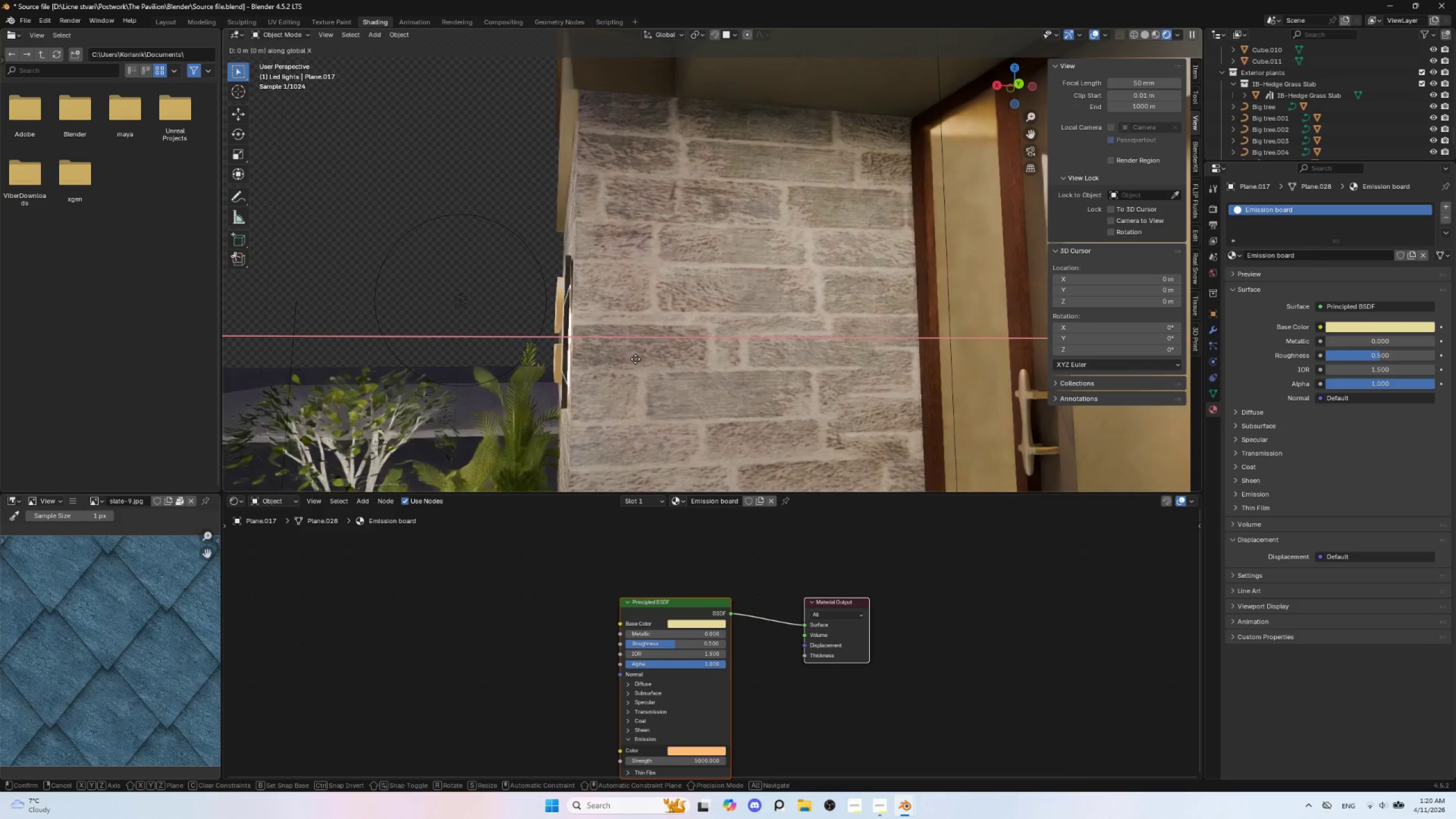 
wait(5.09)
 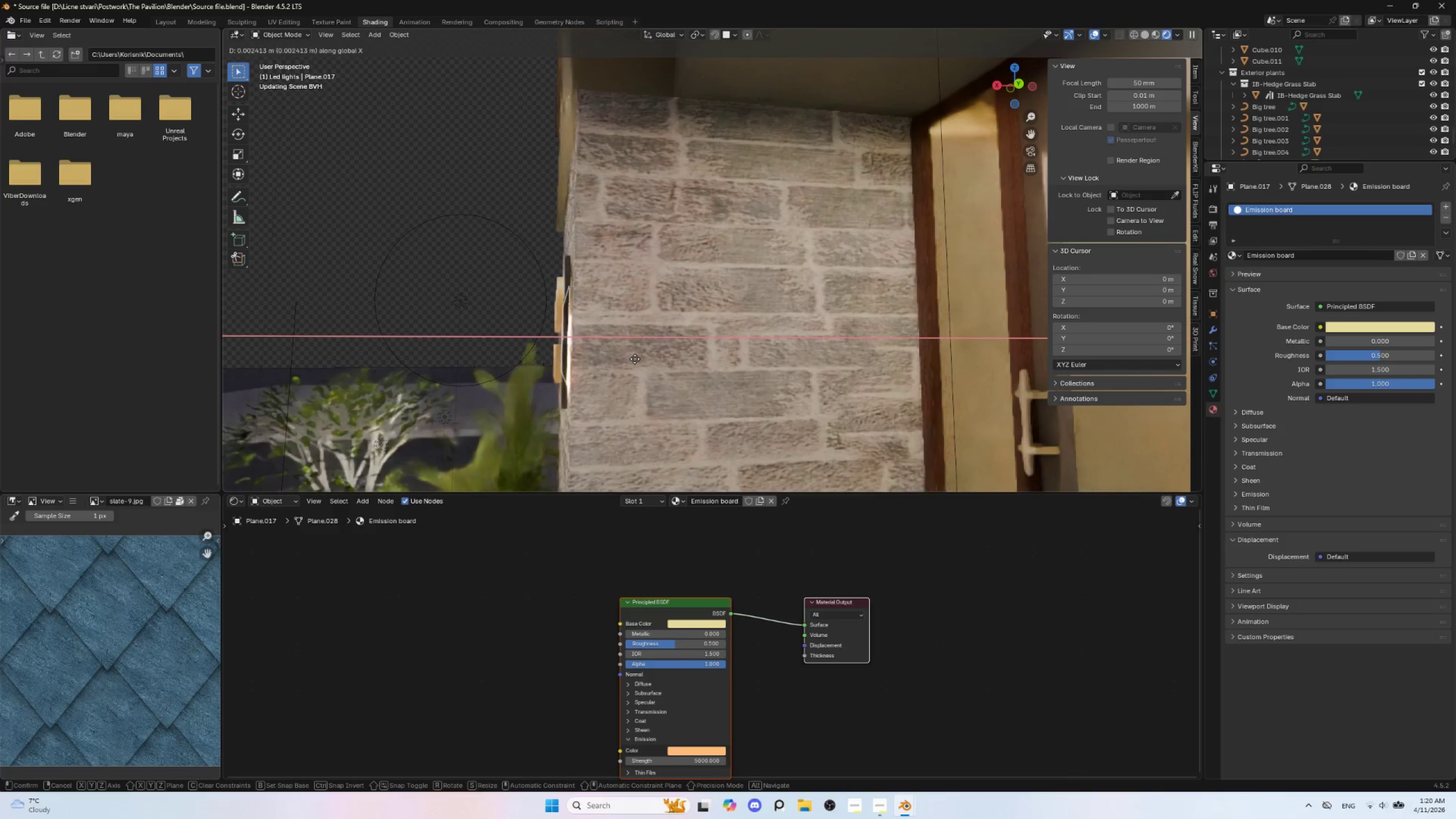 
left_click([635, 359])
 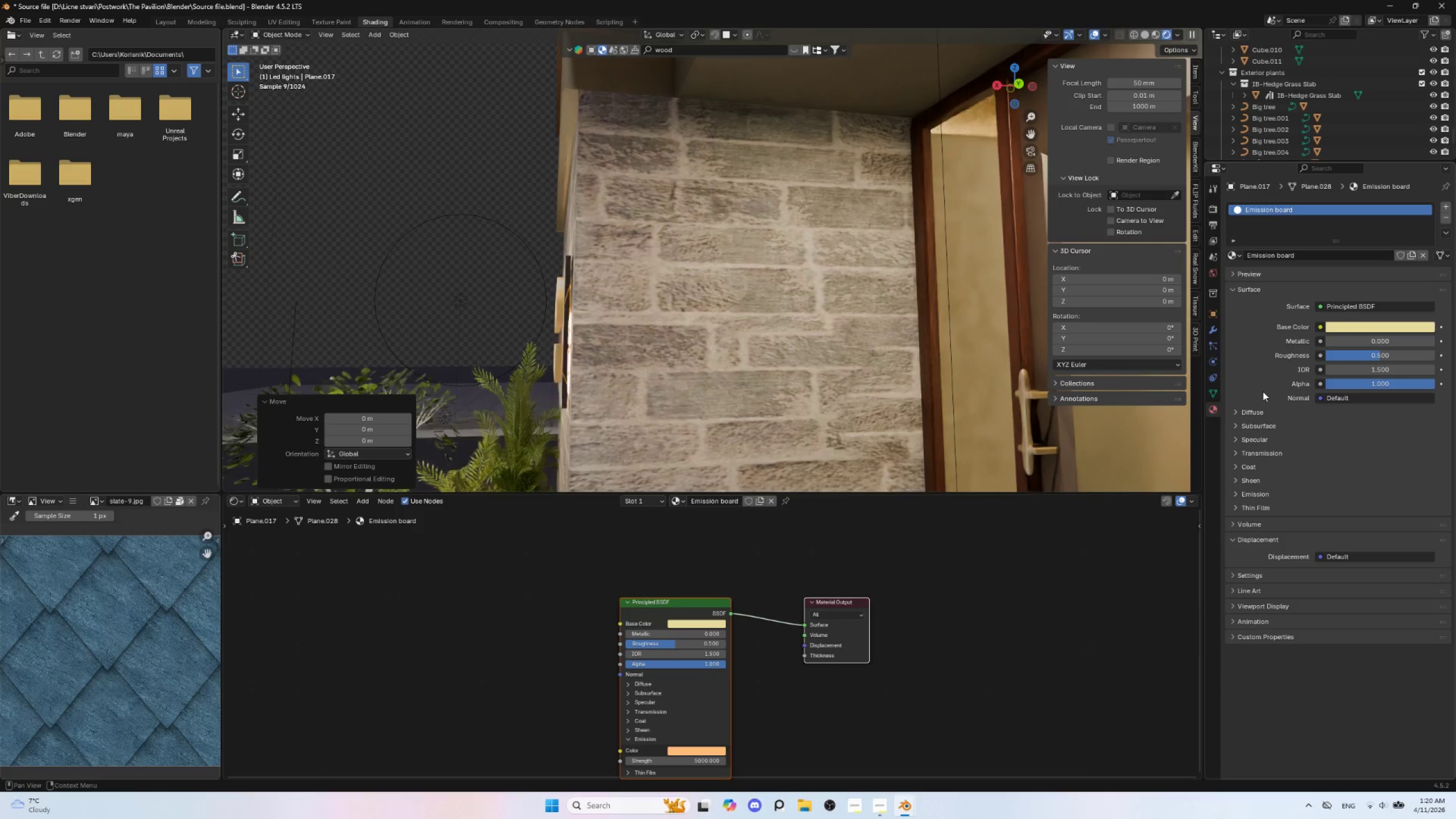 
left_click([1211, 329])
 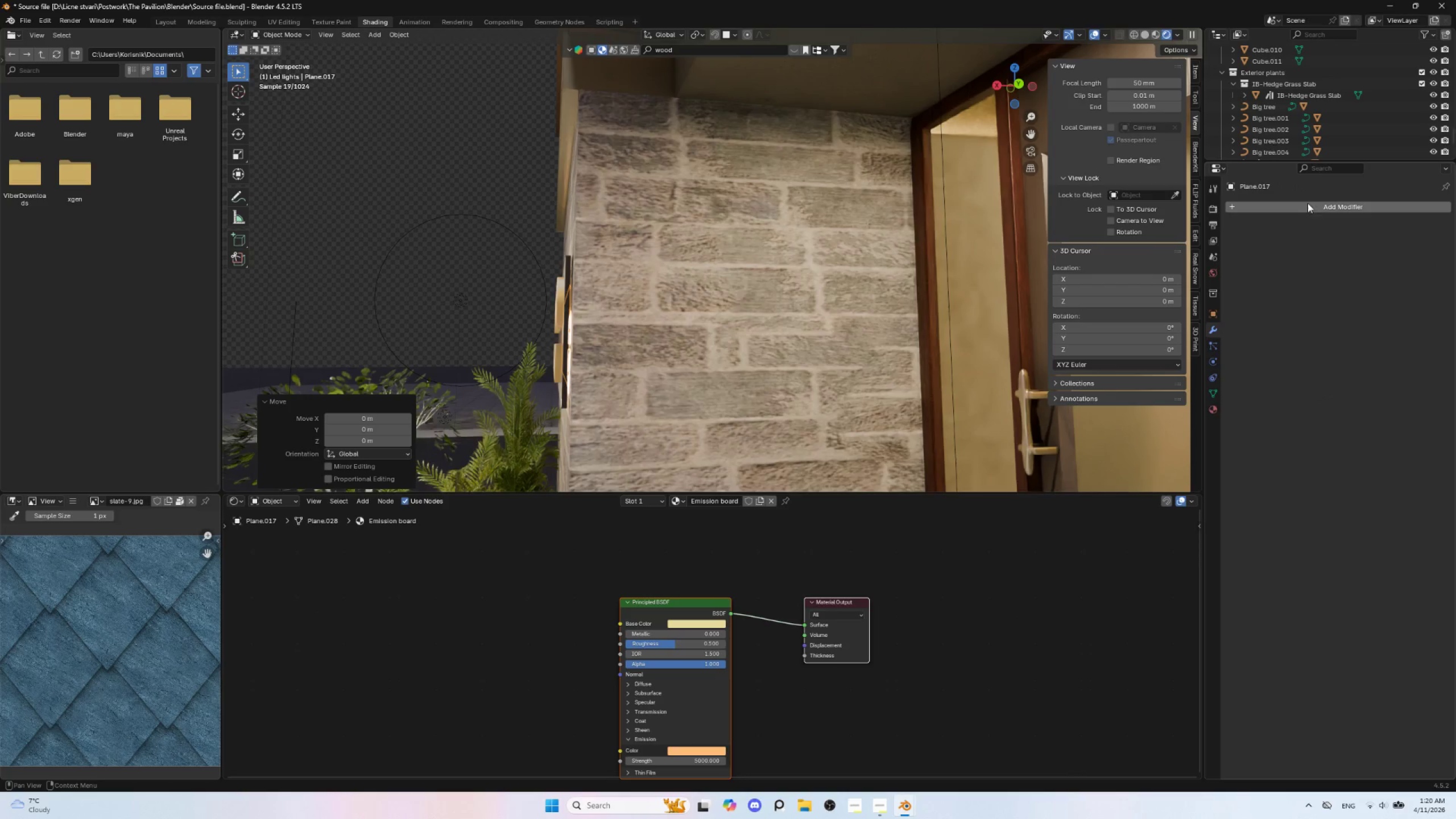 
left_click([1308, 202])
 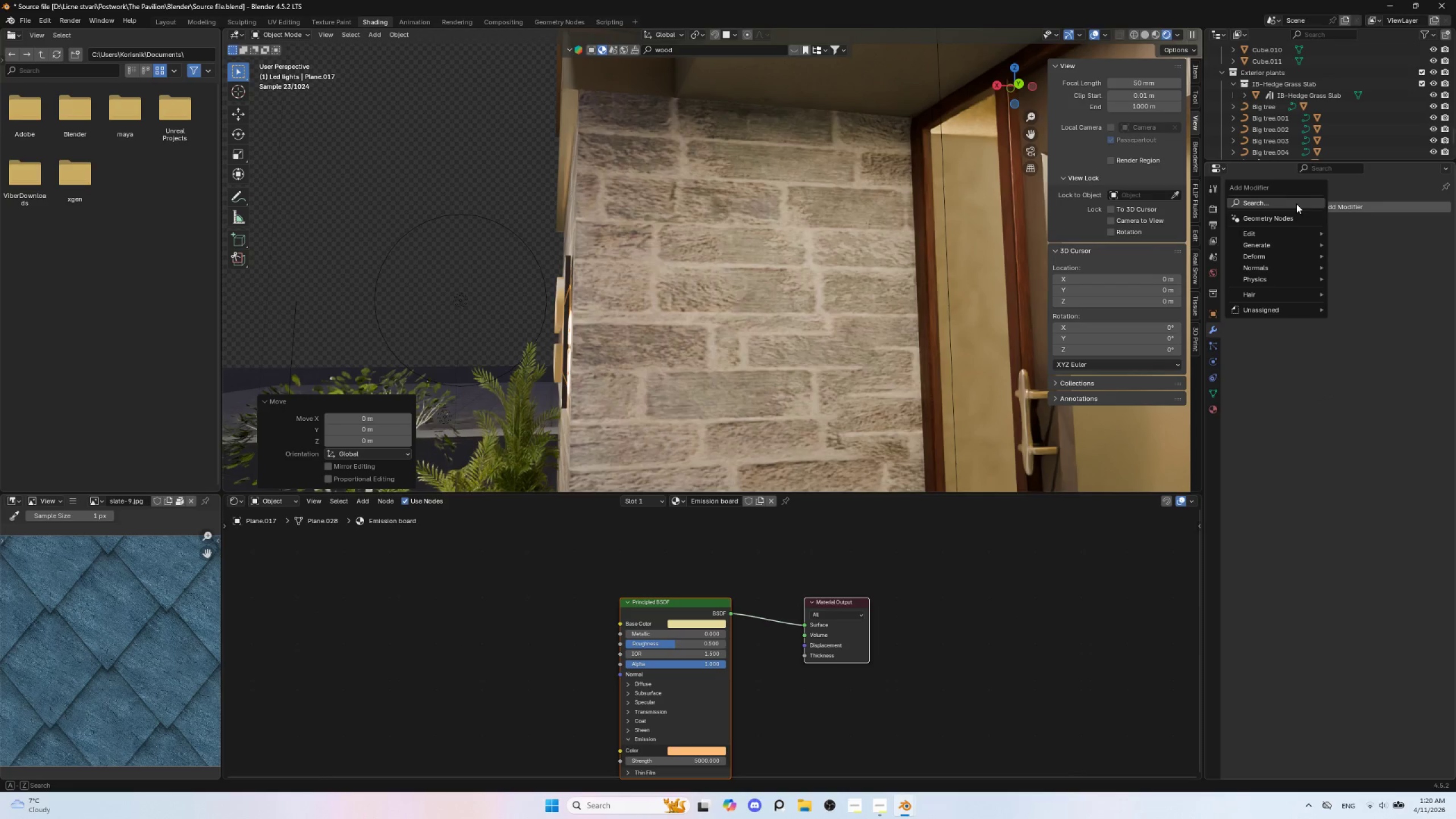 
left_click([1296, 204])
 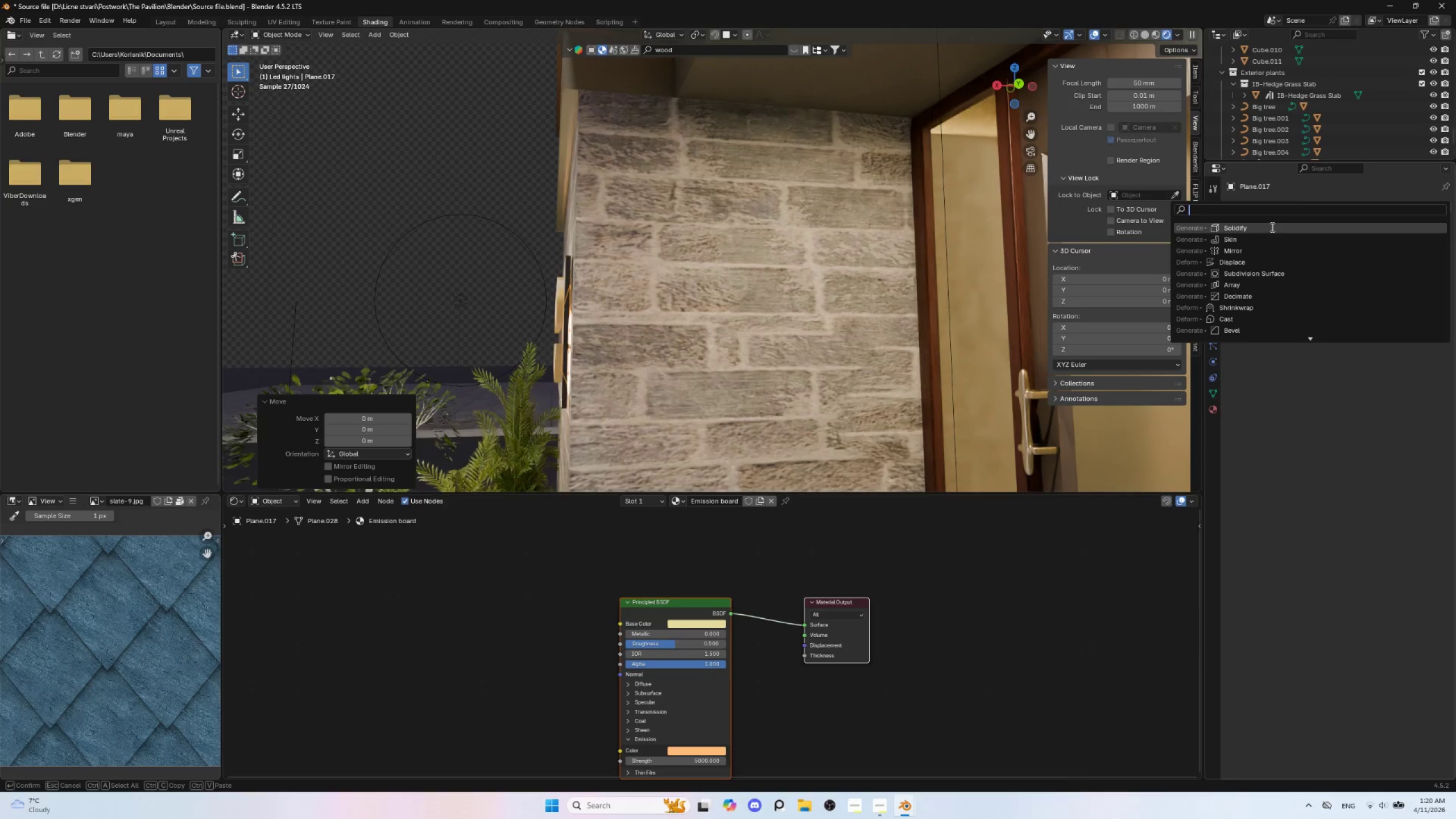 
left_click([1271, 227])
 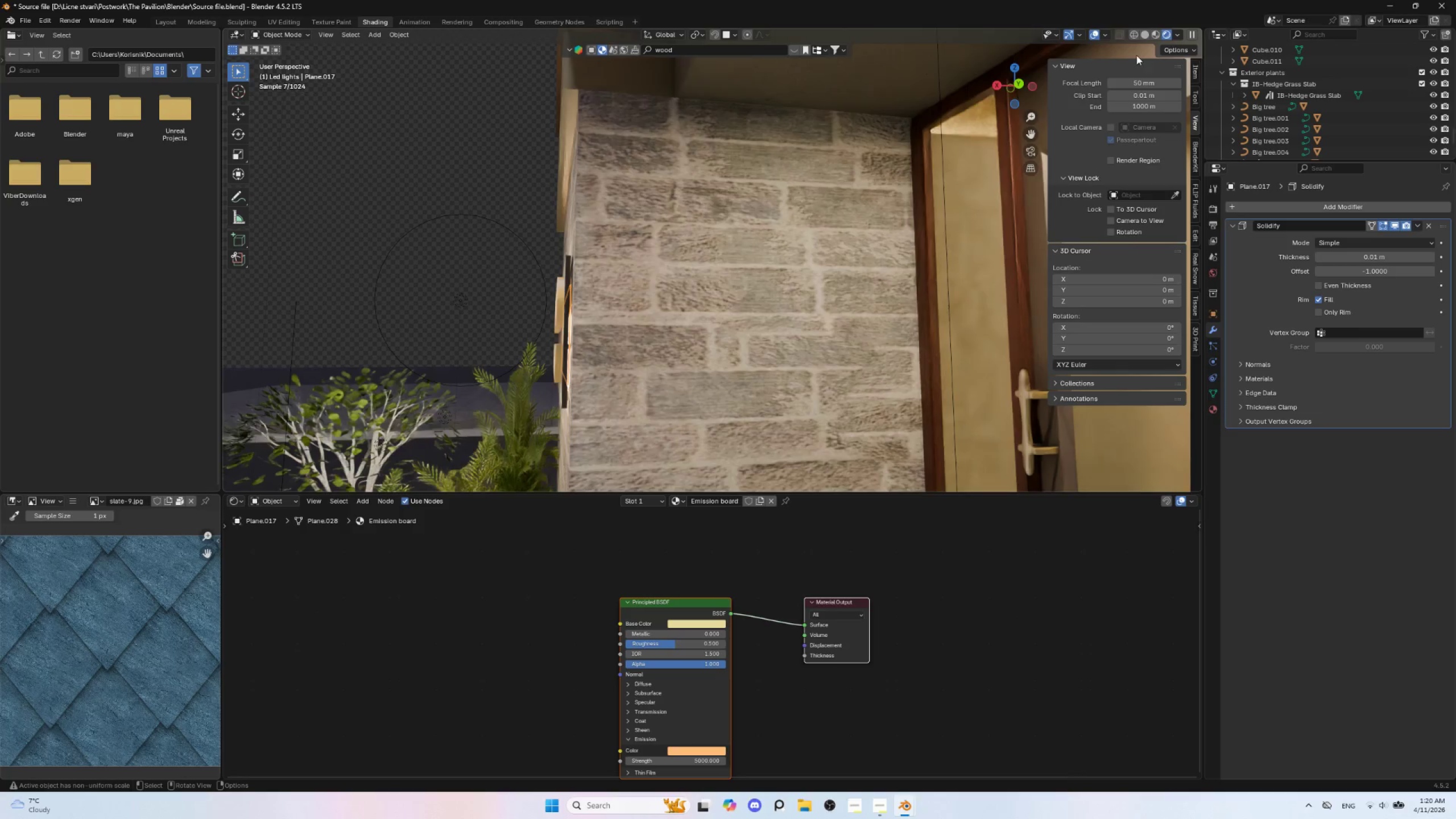 
left_click([1141, 34])
 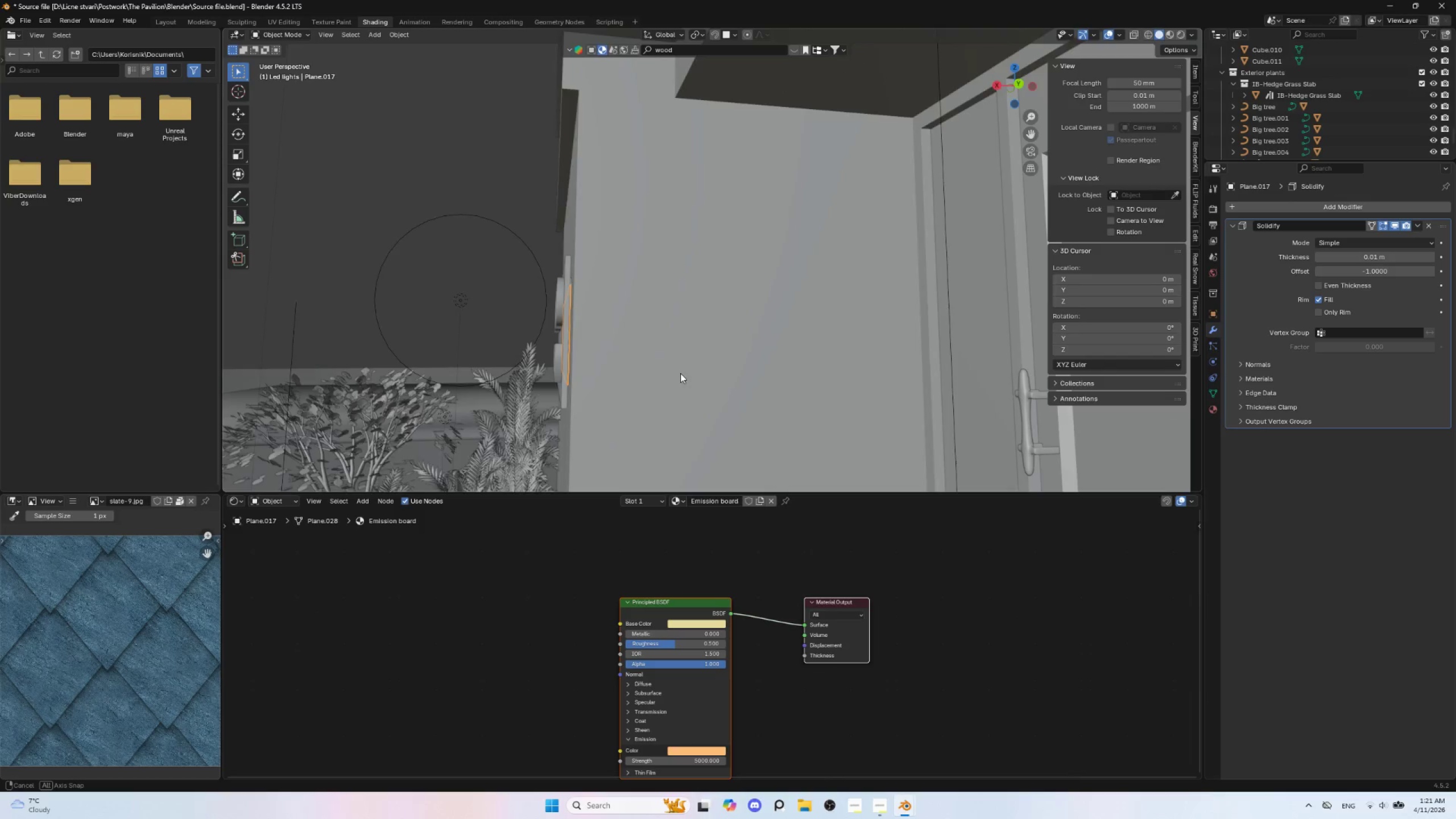 
hold_key(key=AltLeft, duration=0.36)
 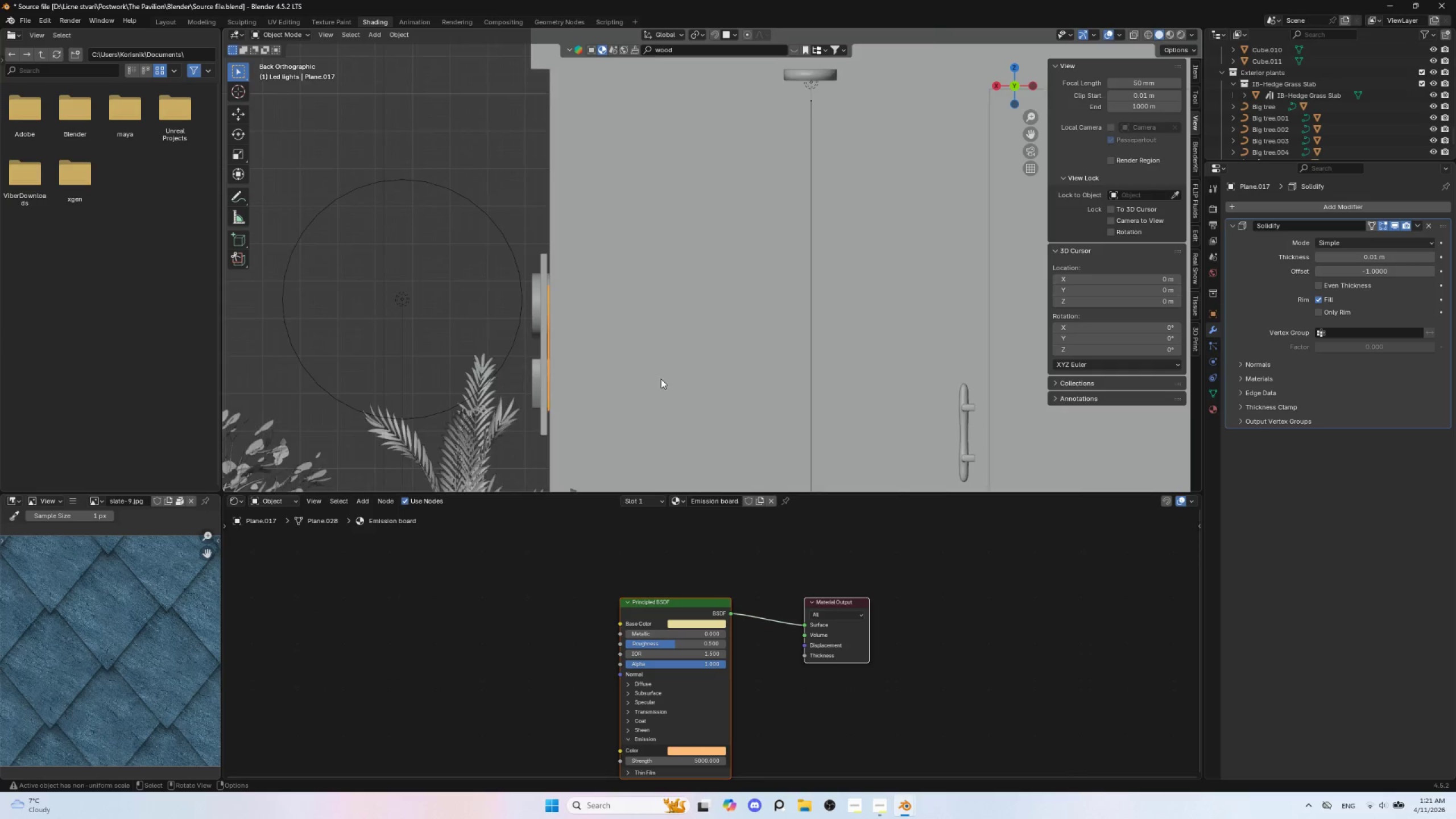 
hold_key(key=ShiftLeft, duration=0.47)
 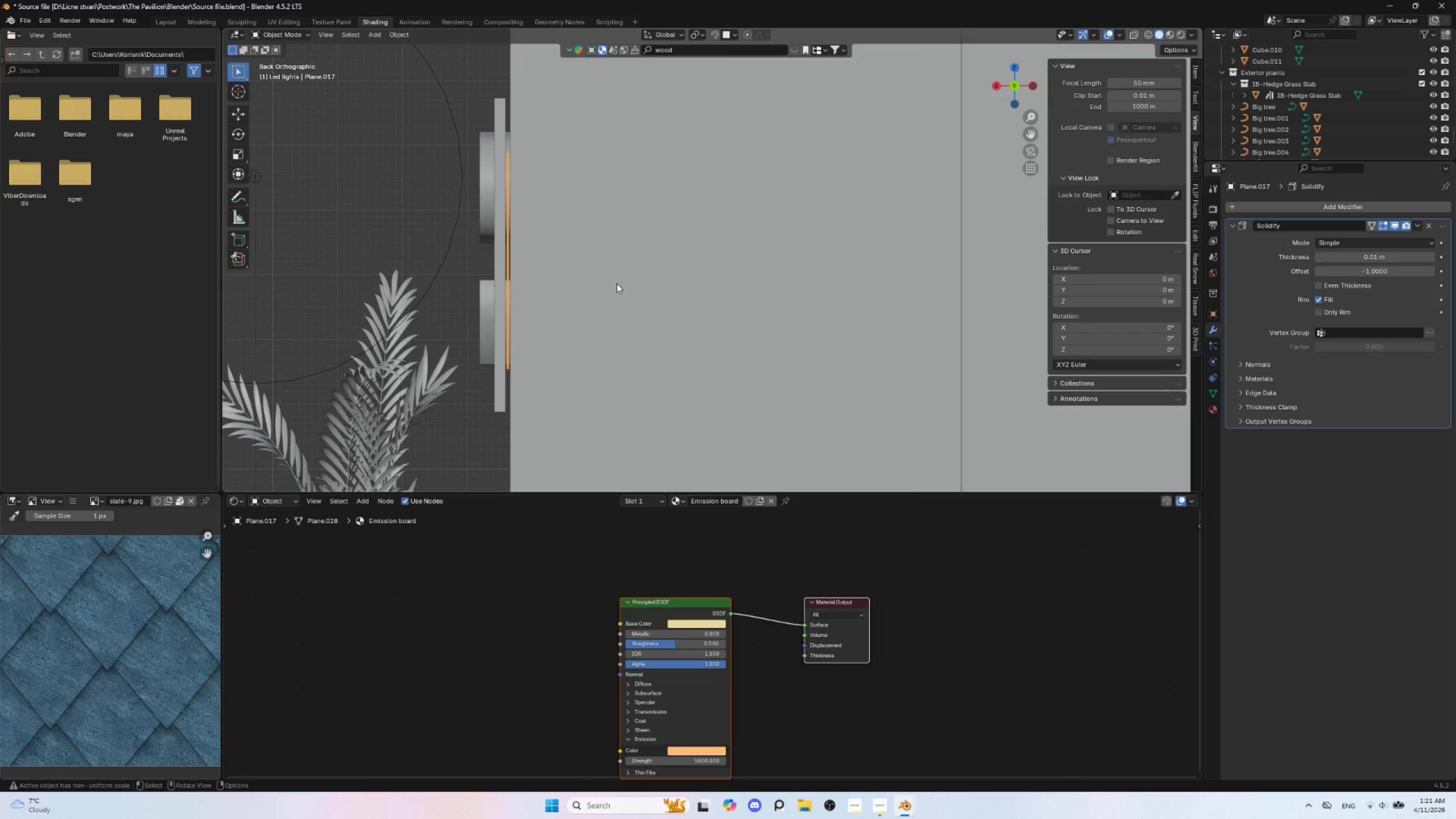 
scroll: coordinate [617, 284], scroll_direction: up, amount: 7.0
 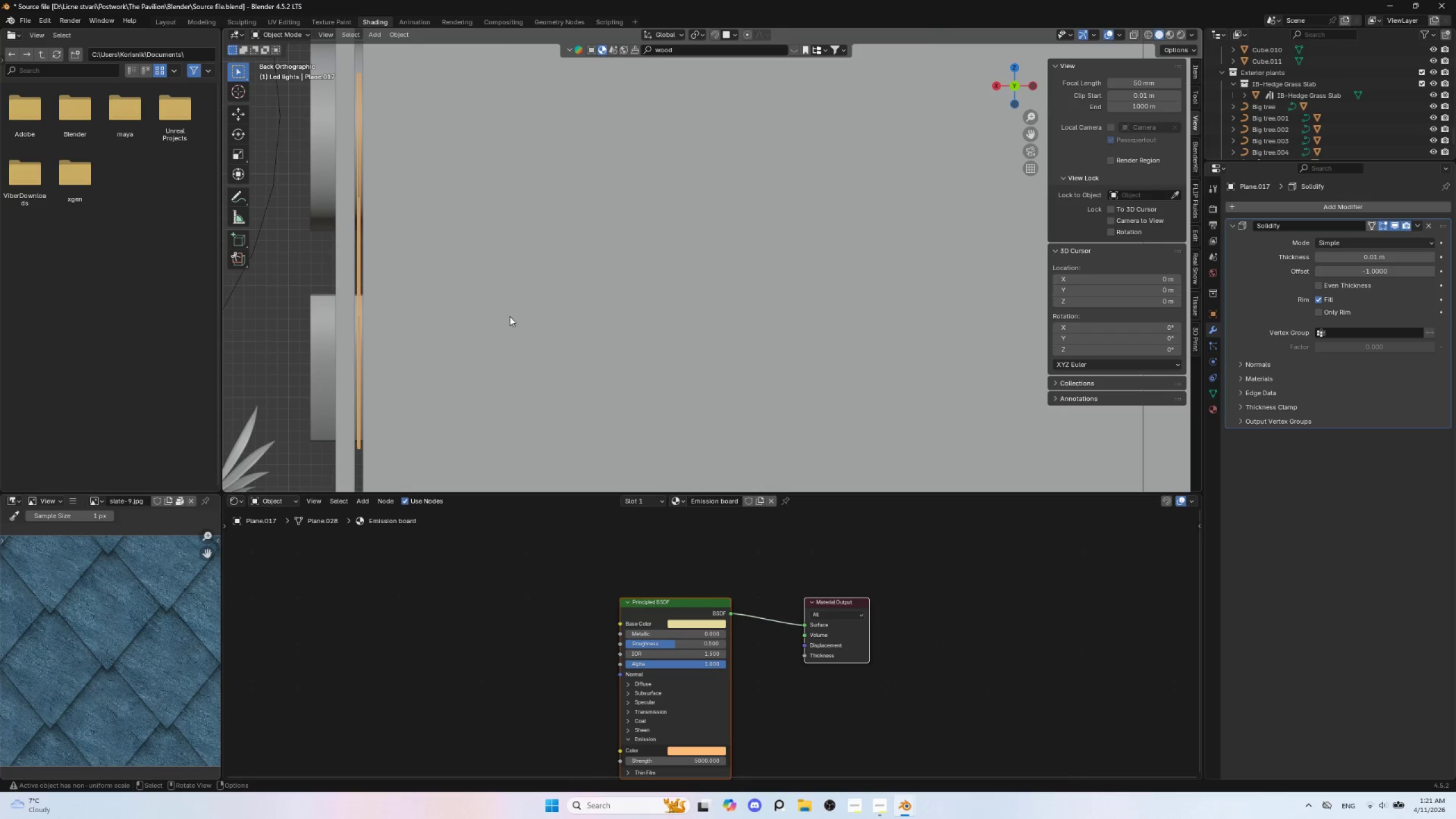 
hold_key(key=ShiftLeft, duration=0.55)
 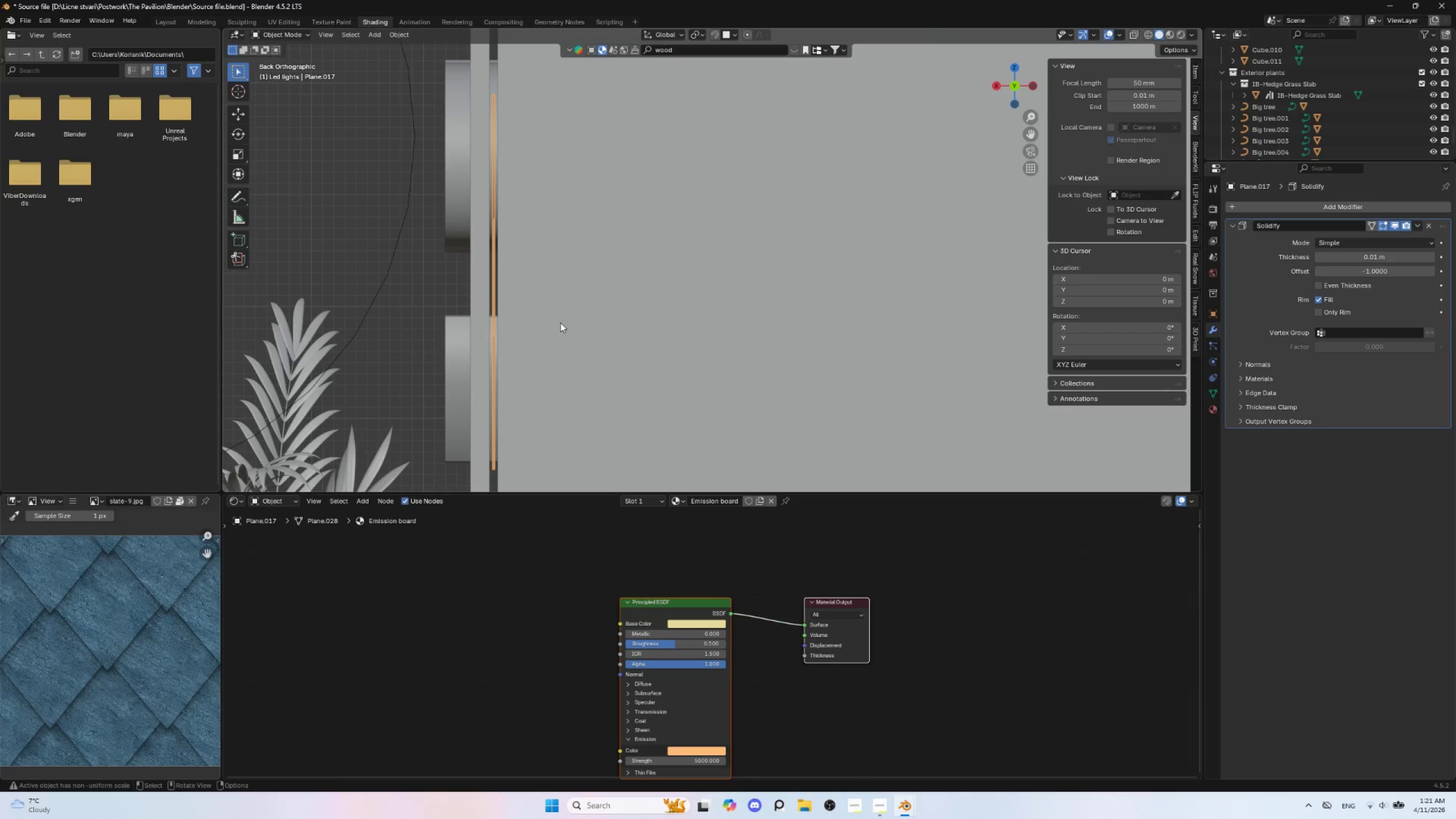 
type(gx)
 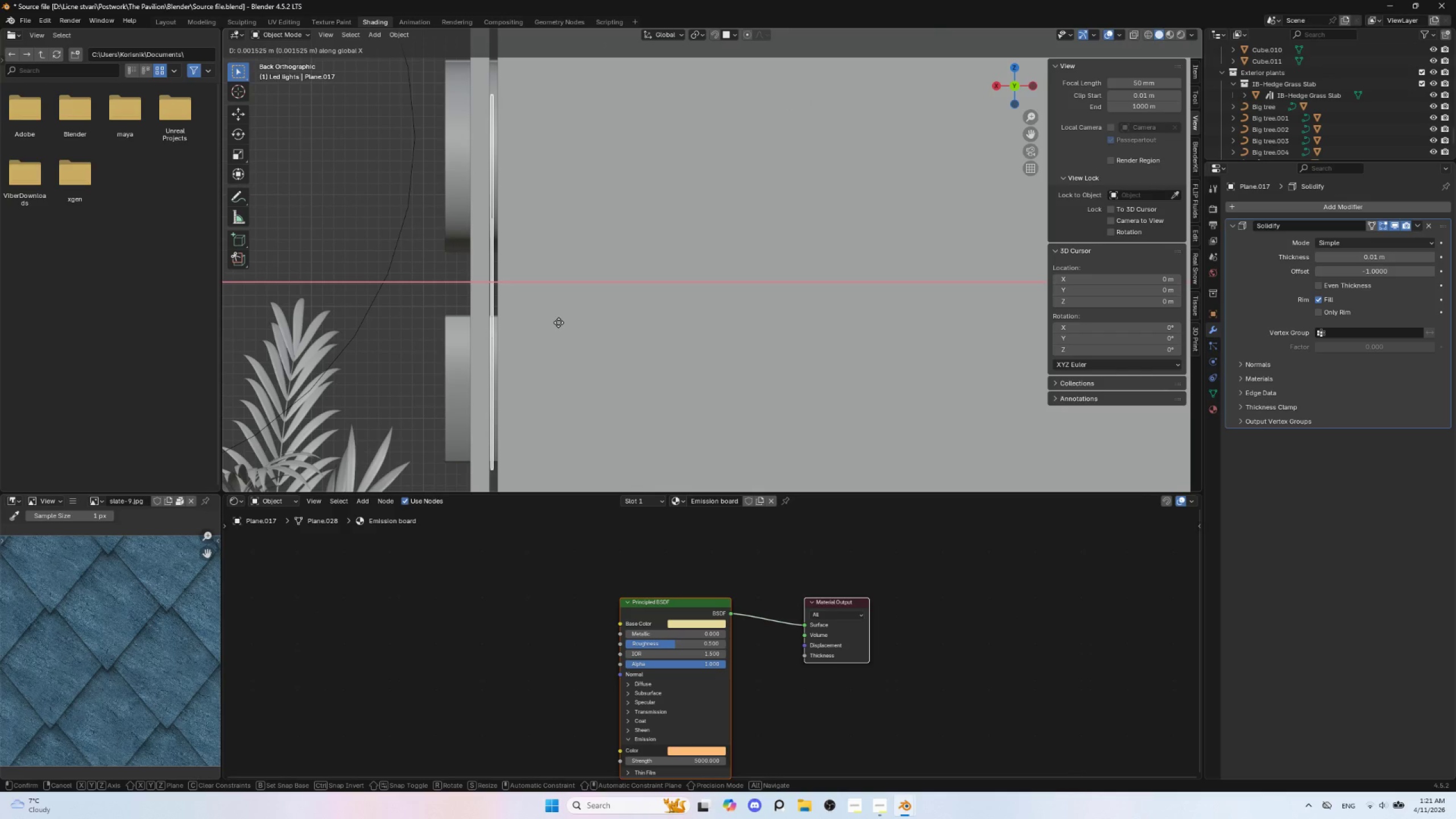 
left_click([559, 322])
 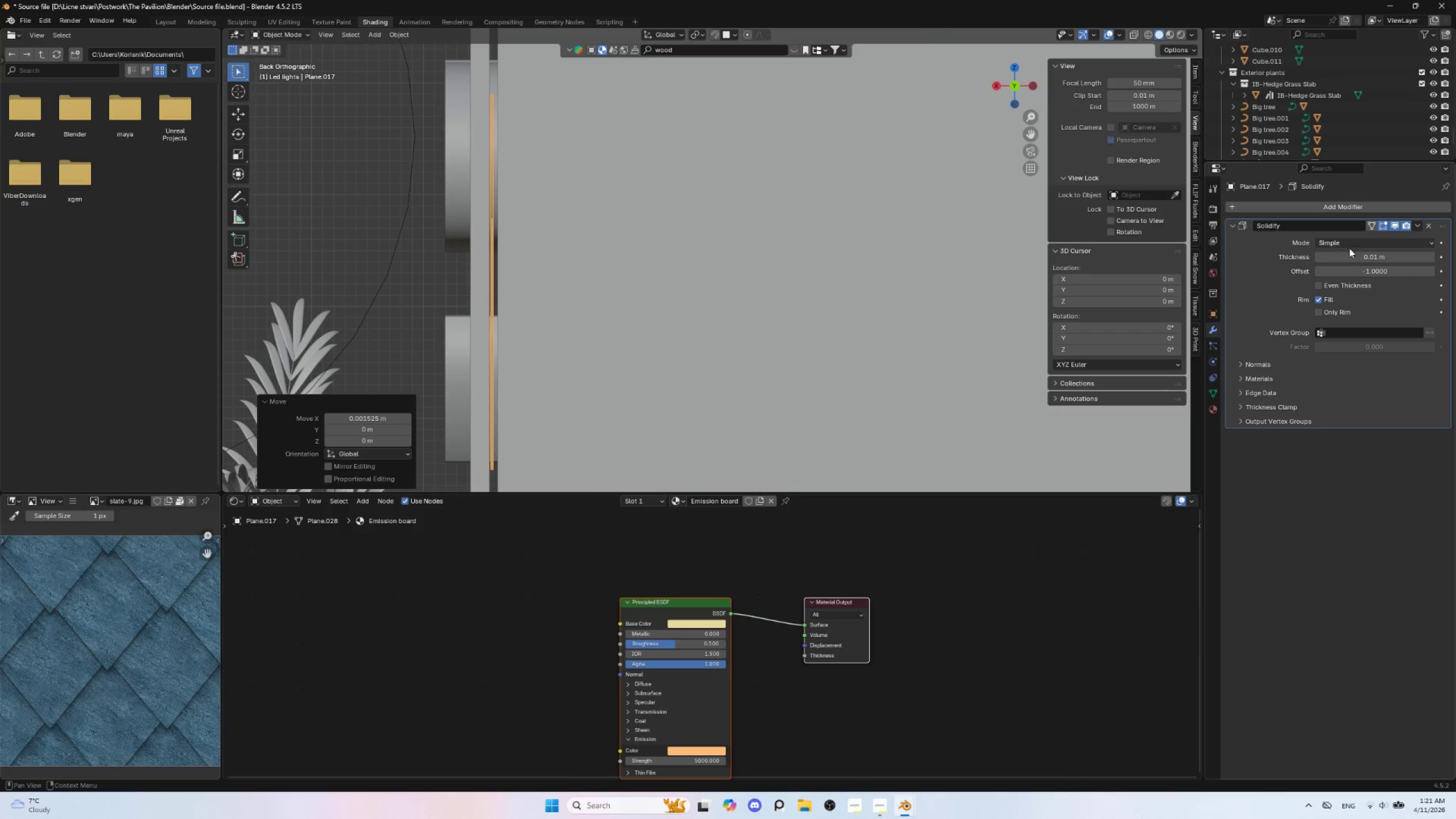 
hold_key(key=ShiftLeft, duration=1.11)
left_click_drag(start_coordinate=[1362, 257], to_coordinate=[199, 257])
 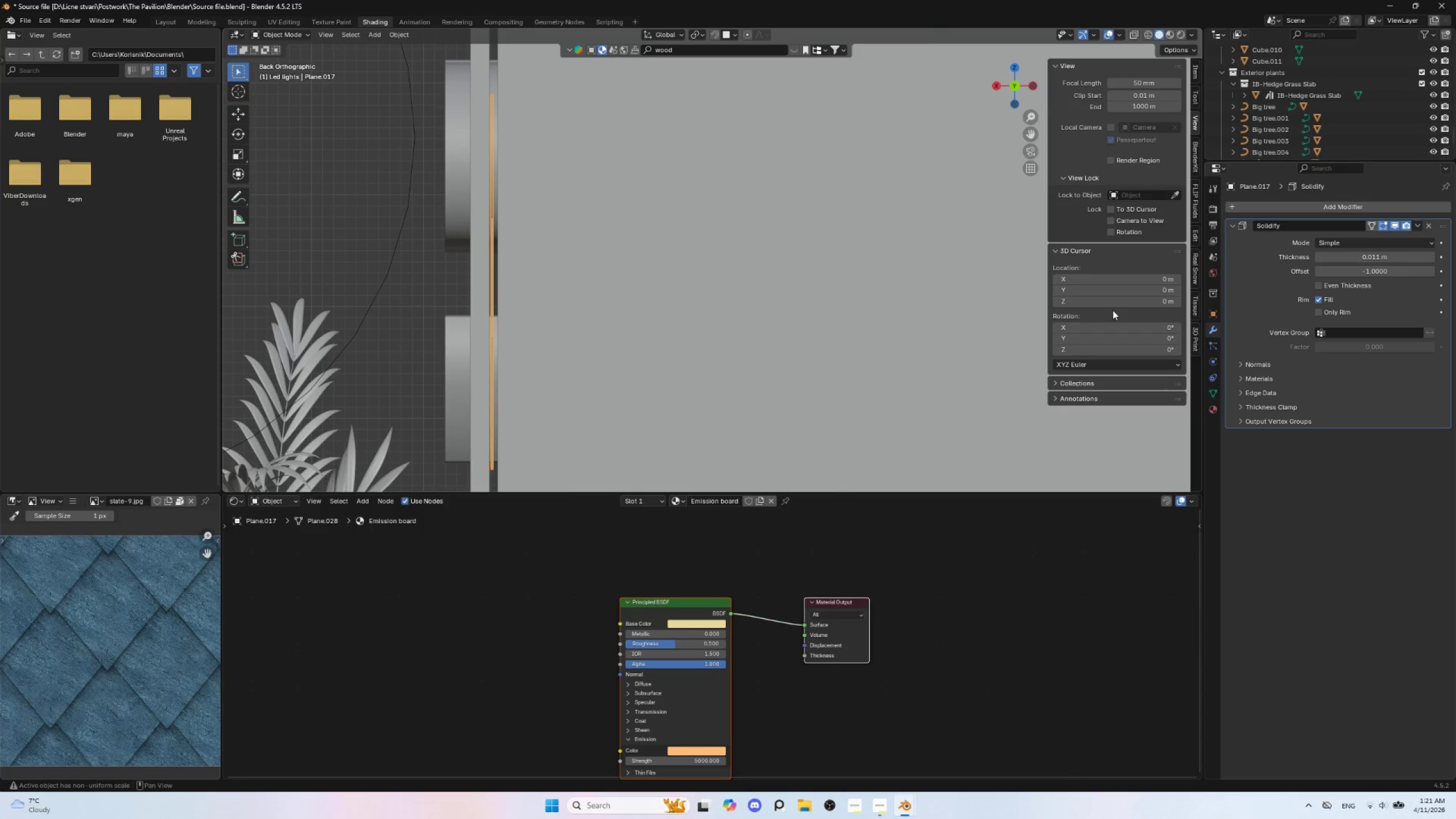 
hold_key(key=ShiftLeft, duration=3.62)
 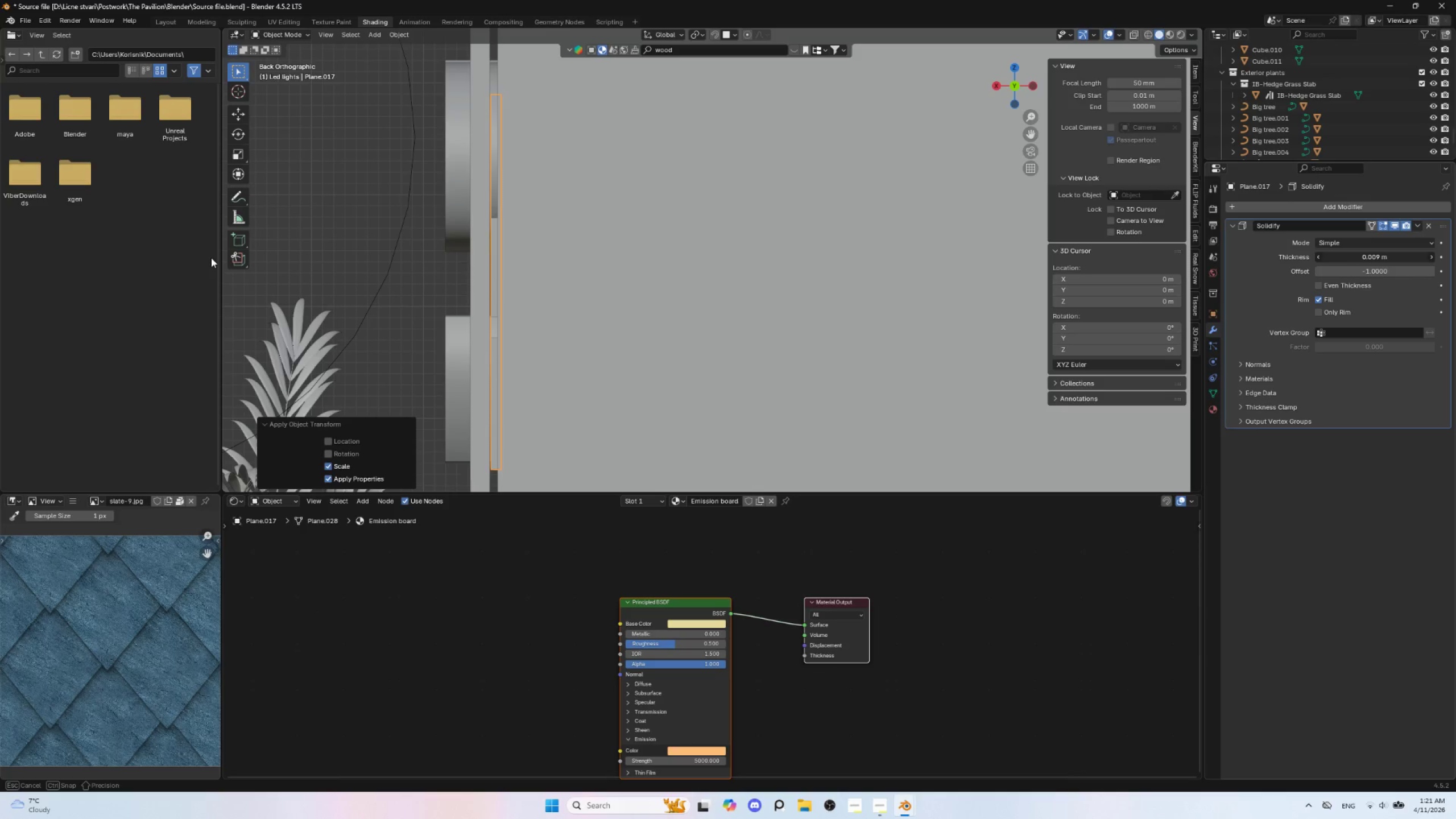 
key(Control+A)
 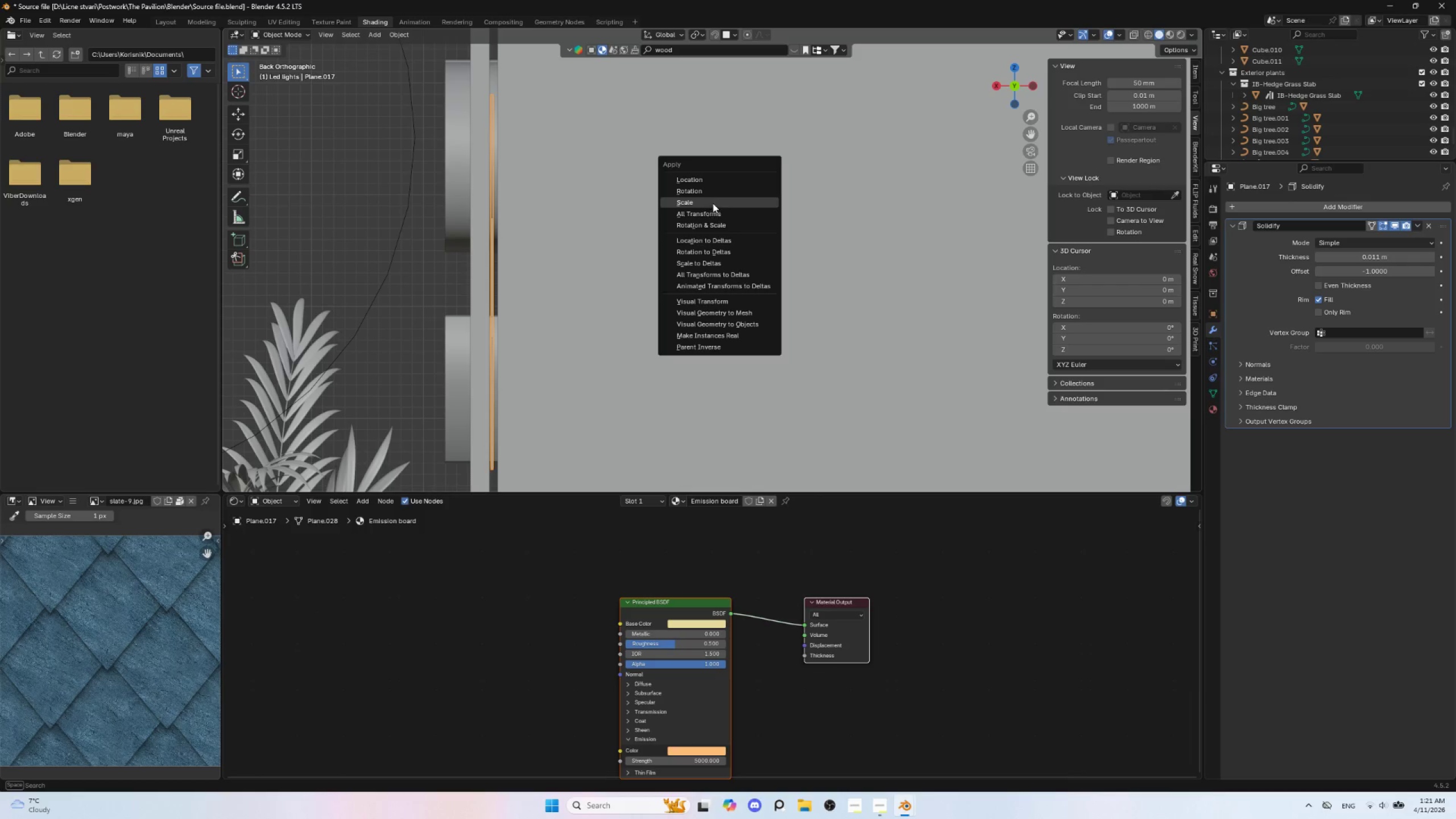 
left_click([713, 202])
 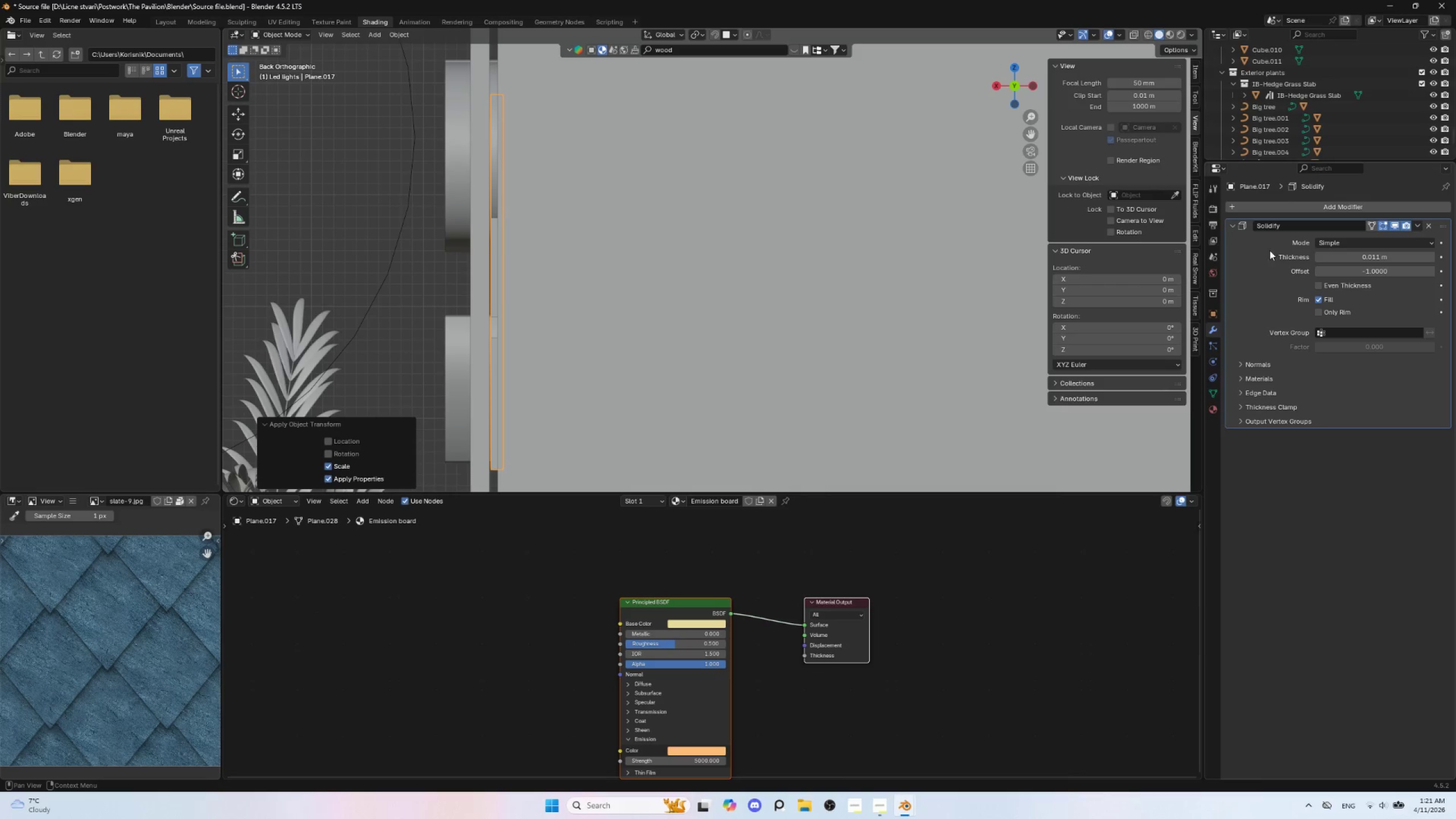 
hold_key(key=ShiftLeft, duration=1.5)
left_click_drag(start_coordinate=[1383, 259], to_coordinate=[213, 255])
 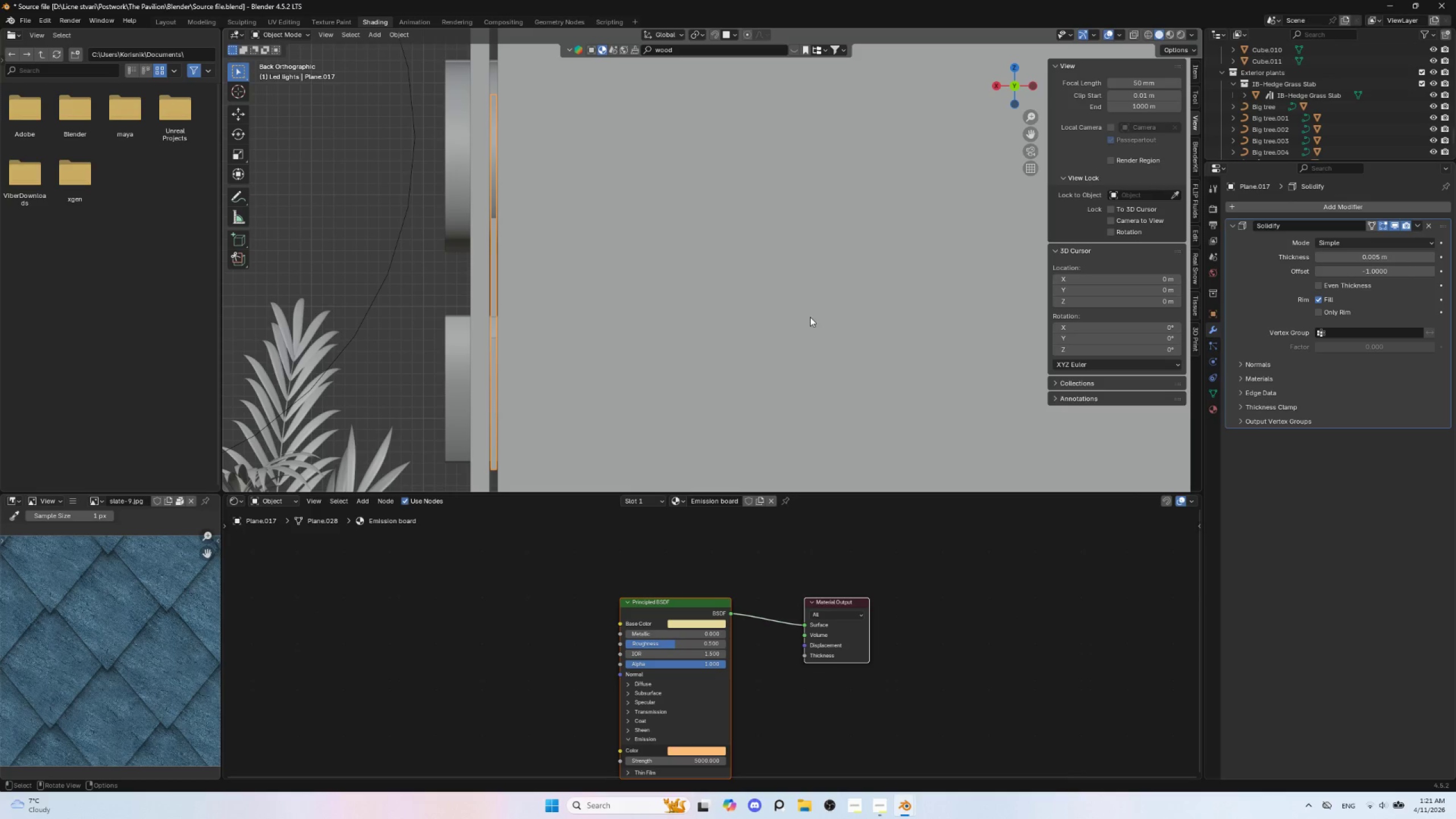 
hold_key(key=ShiftLeft, duration=0.5)
 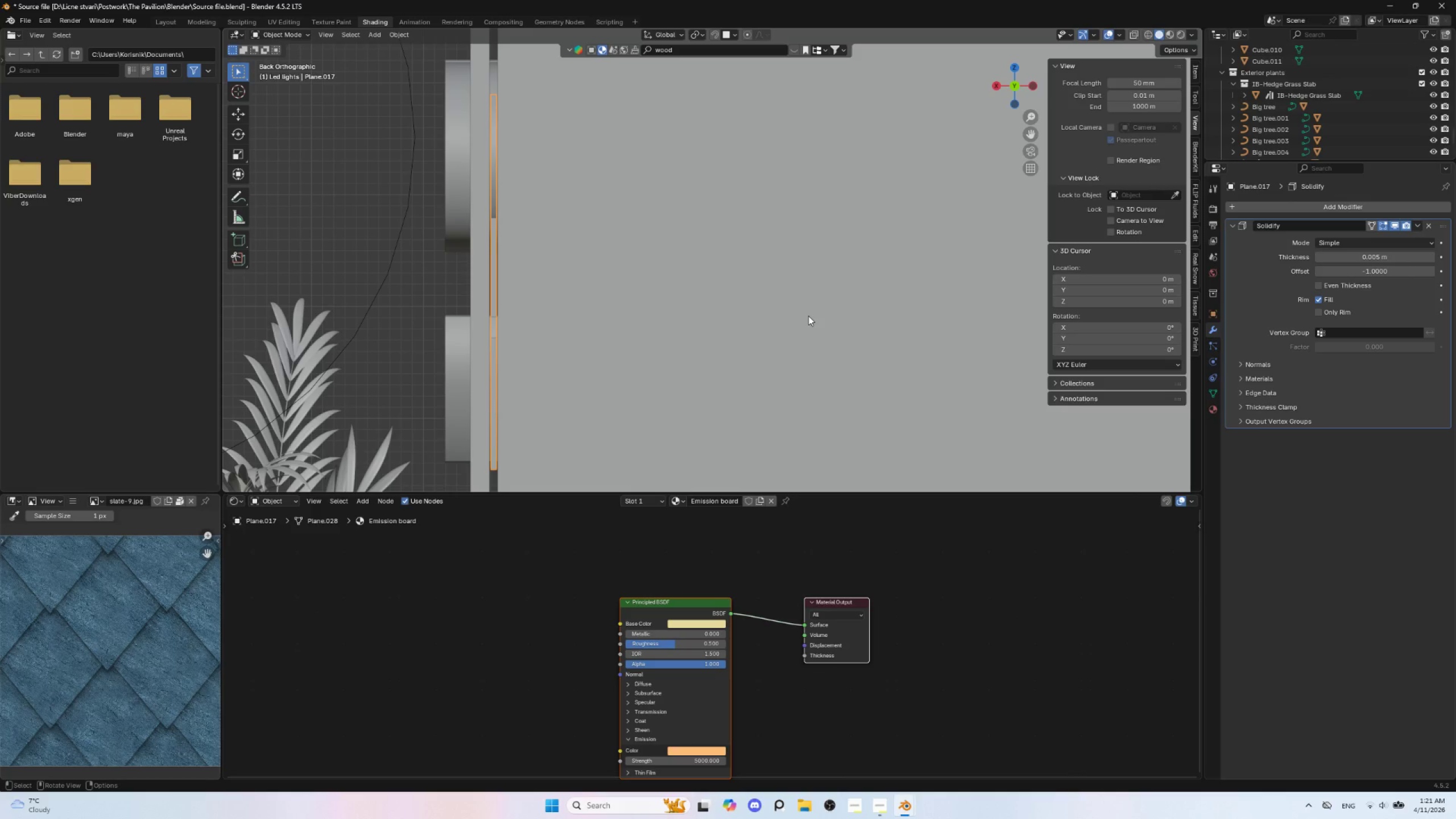 
key(Insert)
 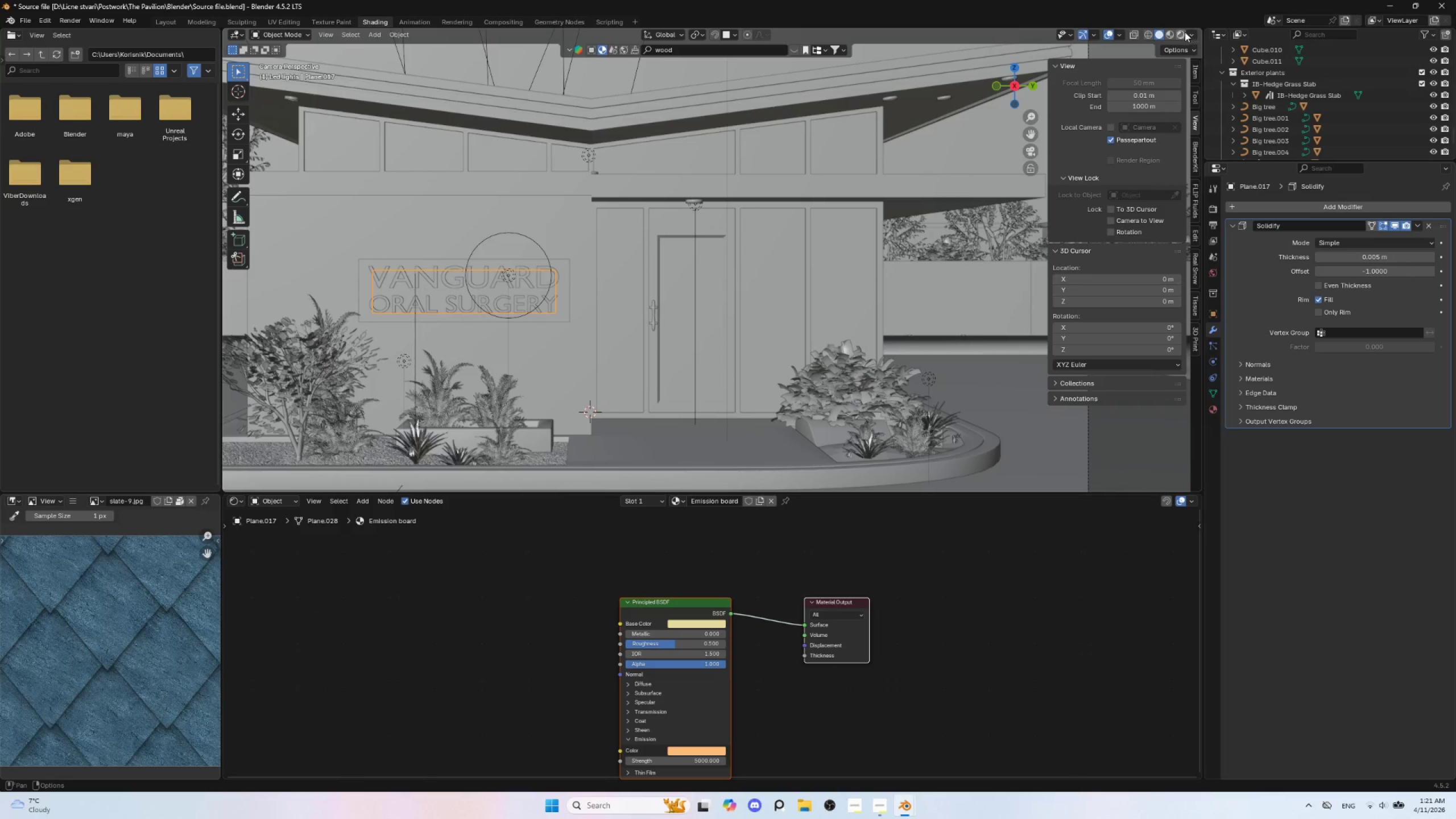 
left_click([1181, 33])
 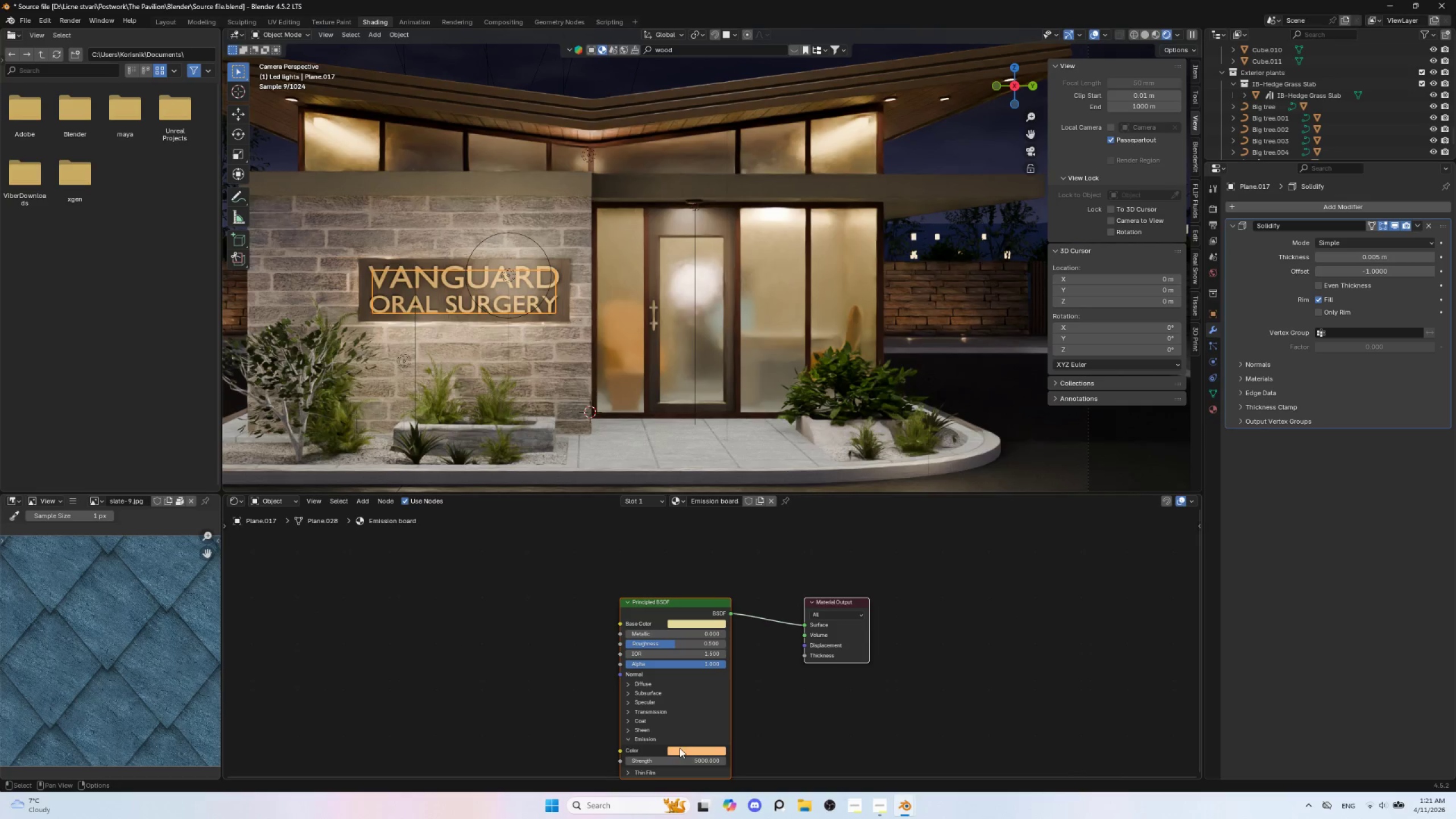 
wait(7.14)
 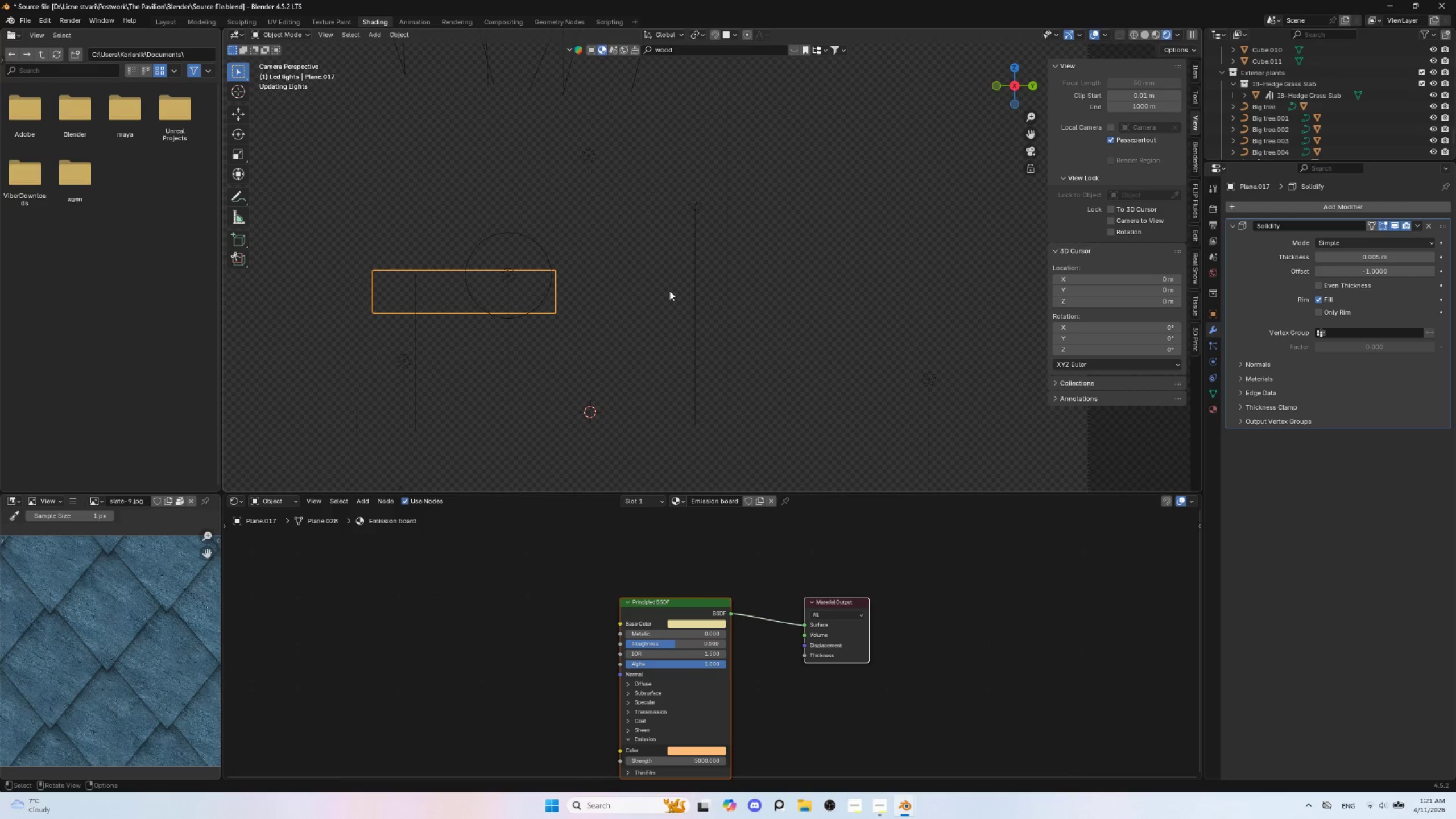 
key(H)
 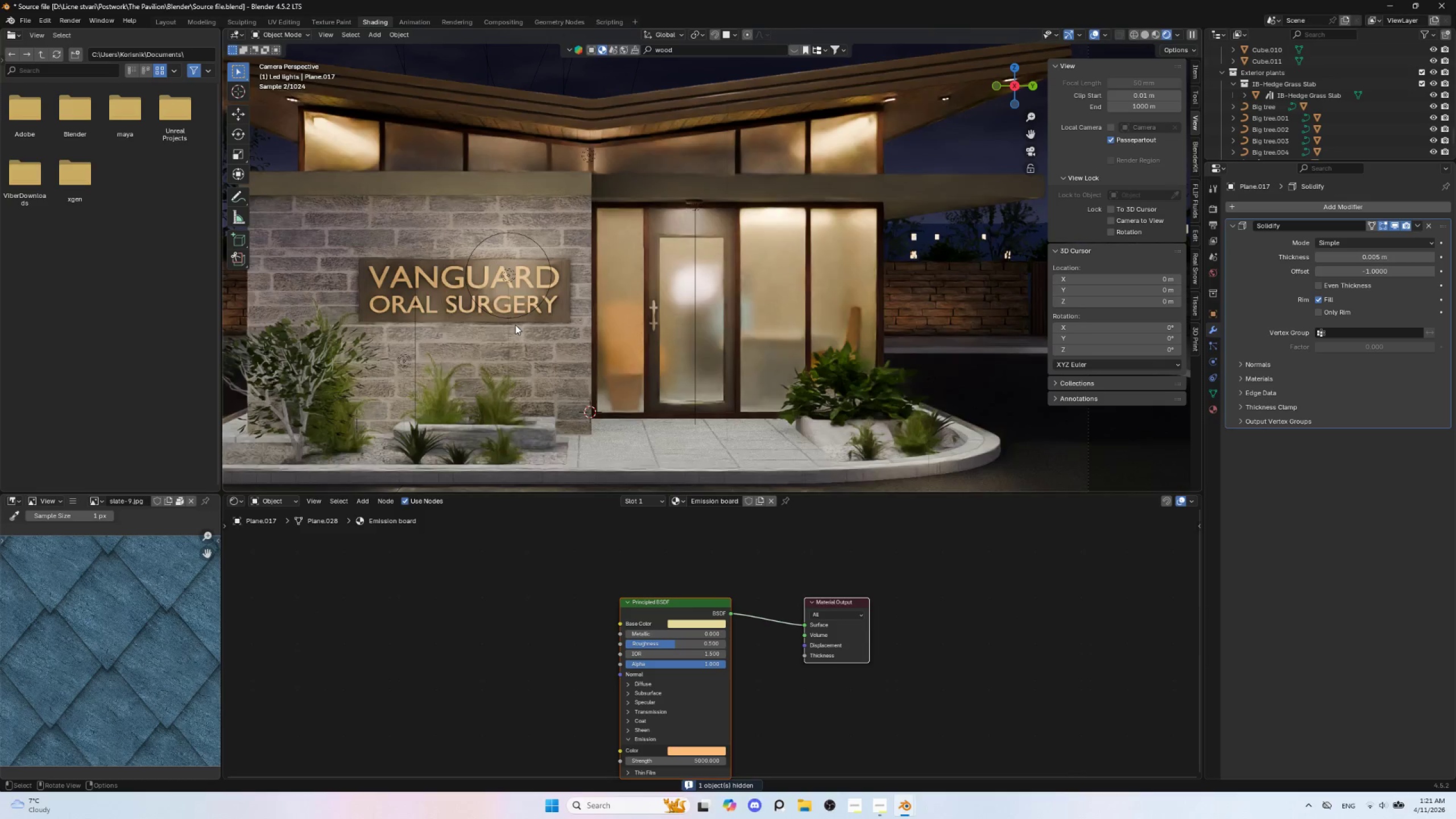 
key(Control+Z)
 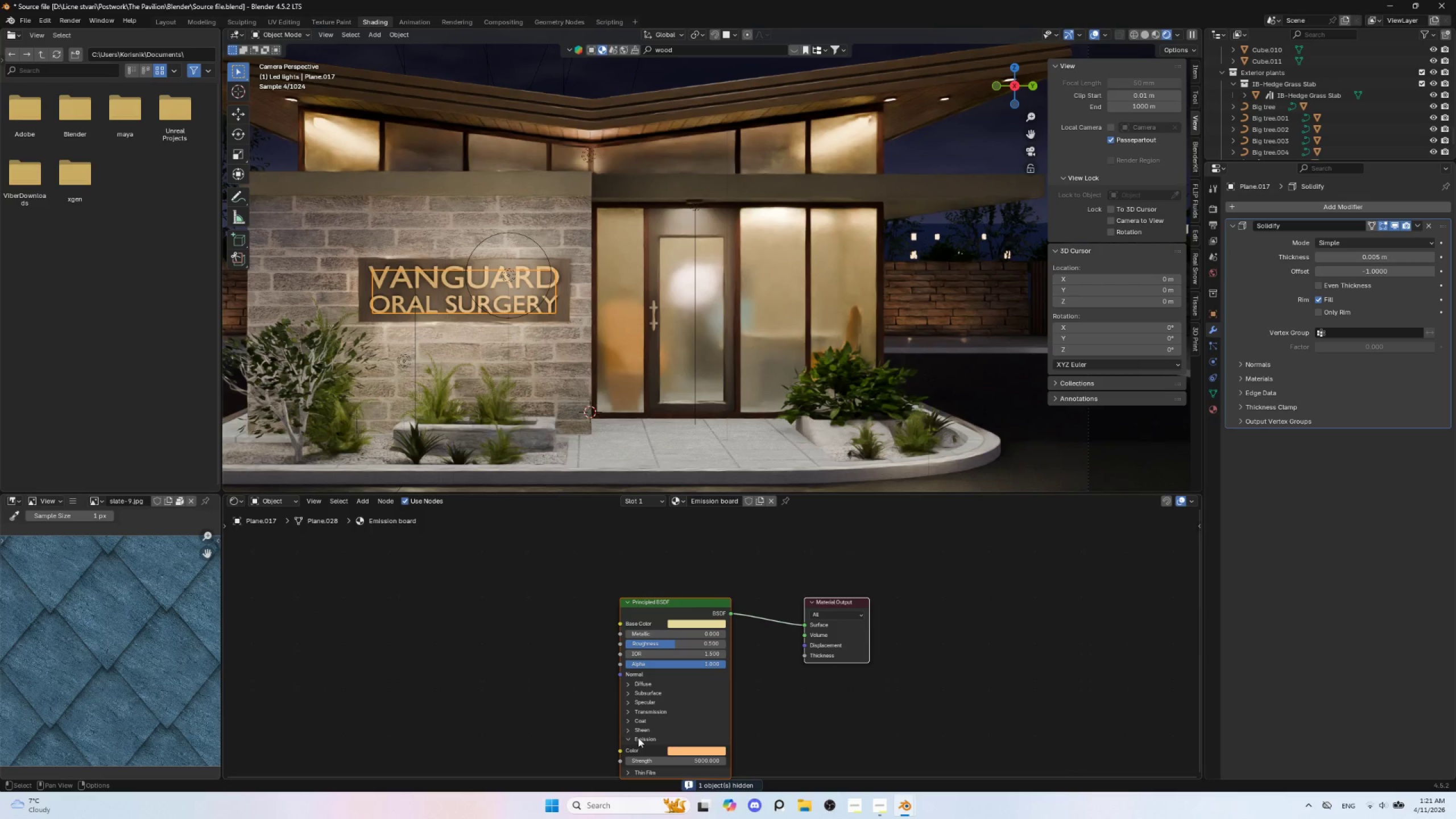 
left_click([696, 760])
 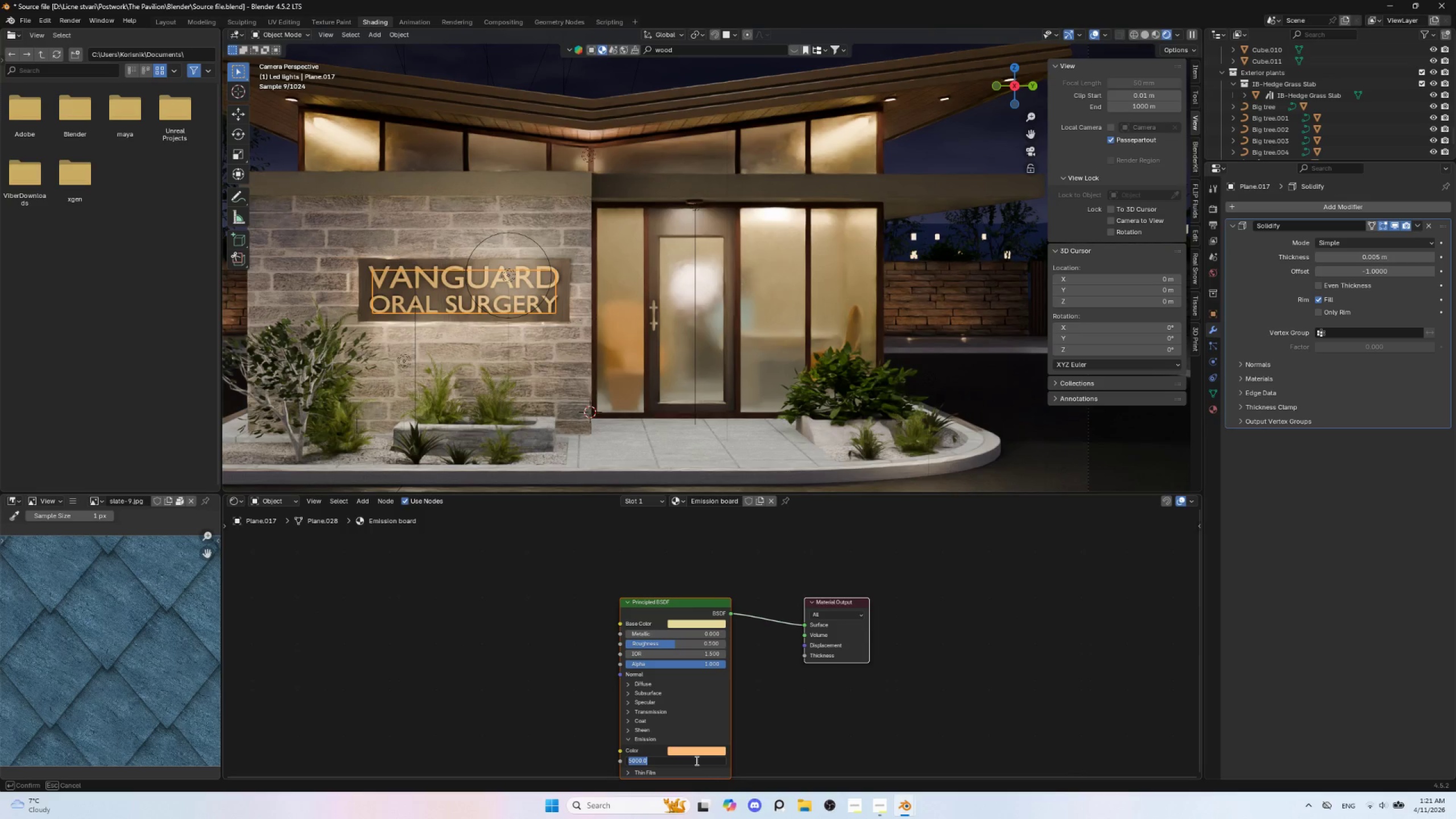 
type(10000)
 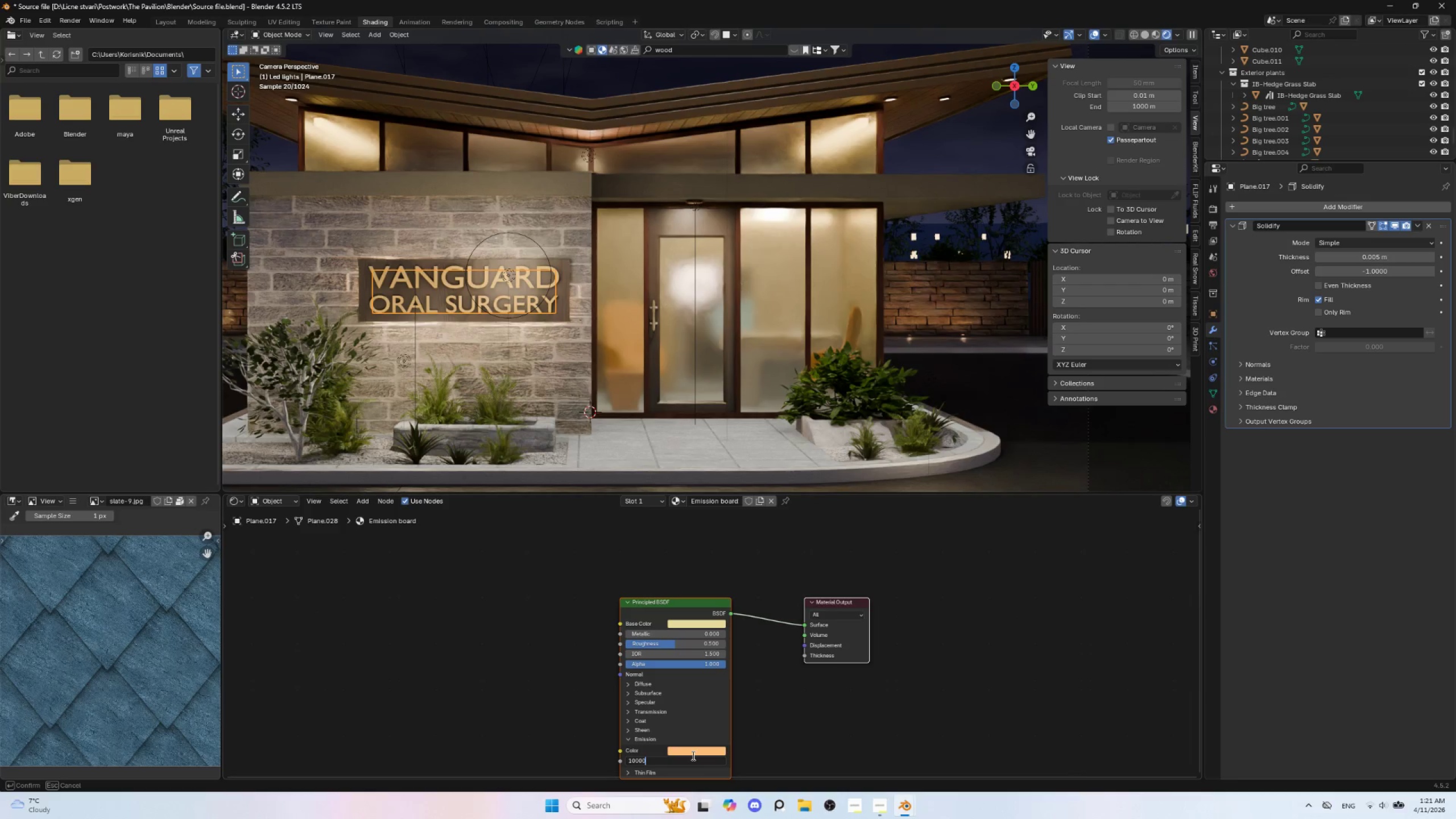 
key(Enter)
 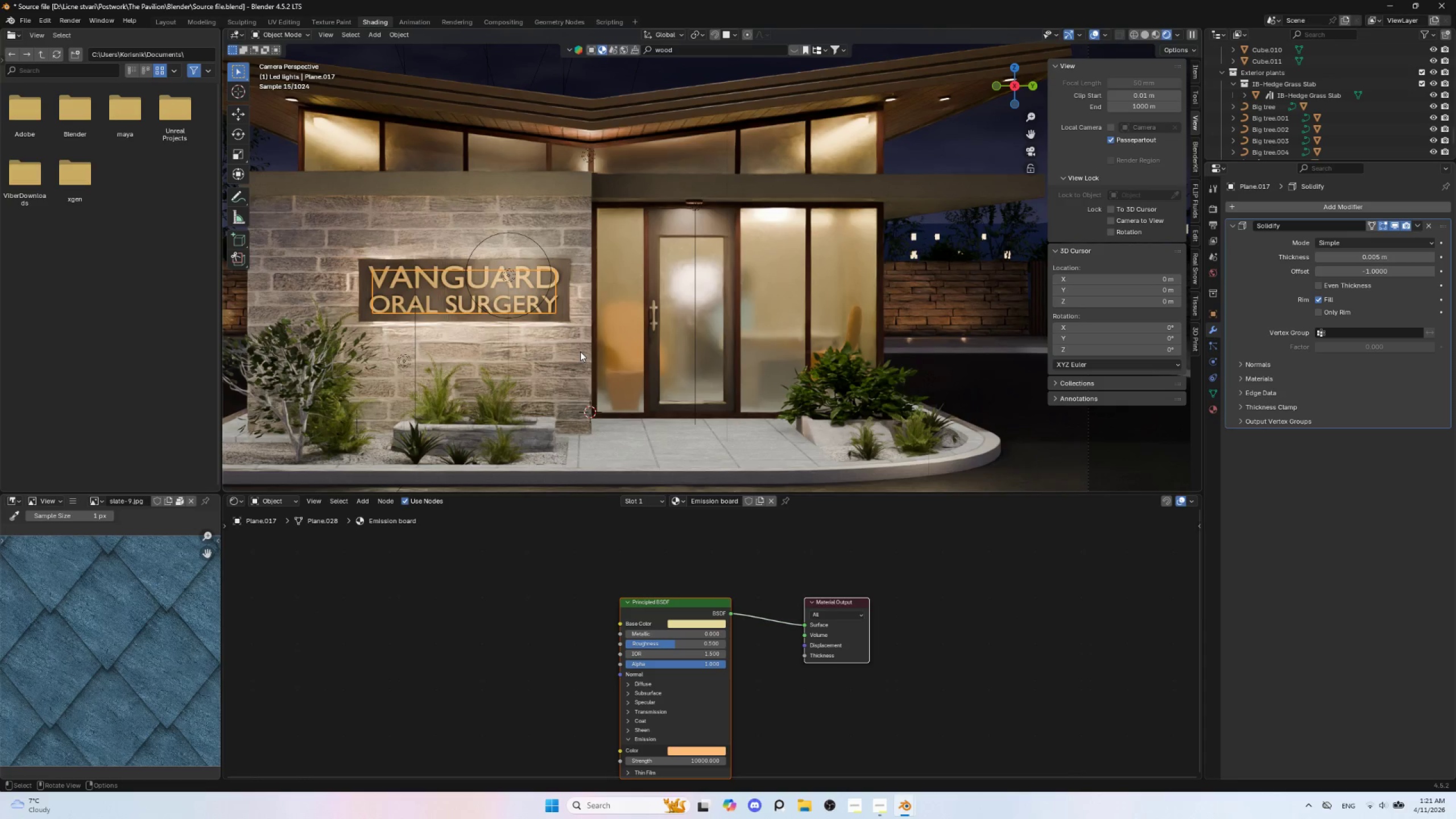 
wait(5.64)
 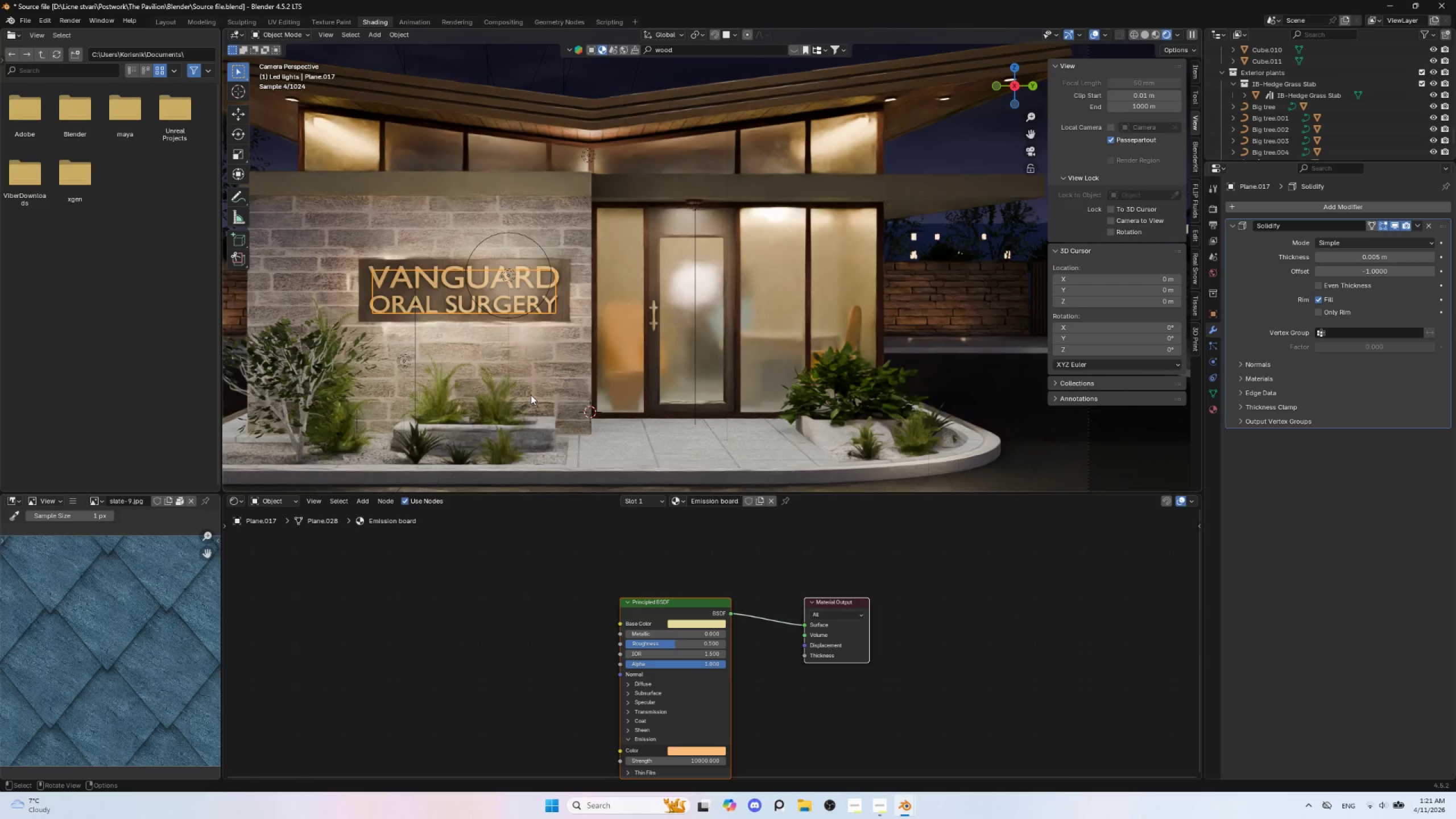 
key(S)
 